 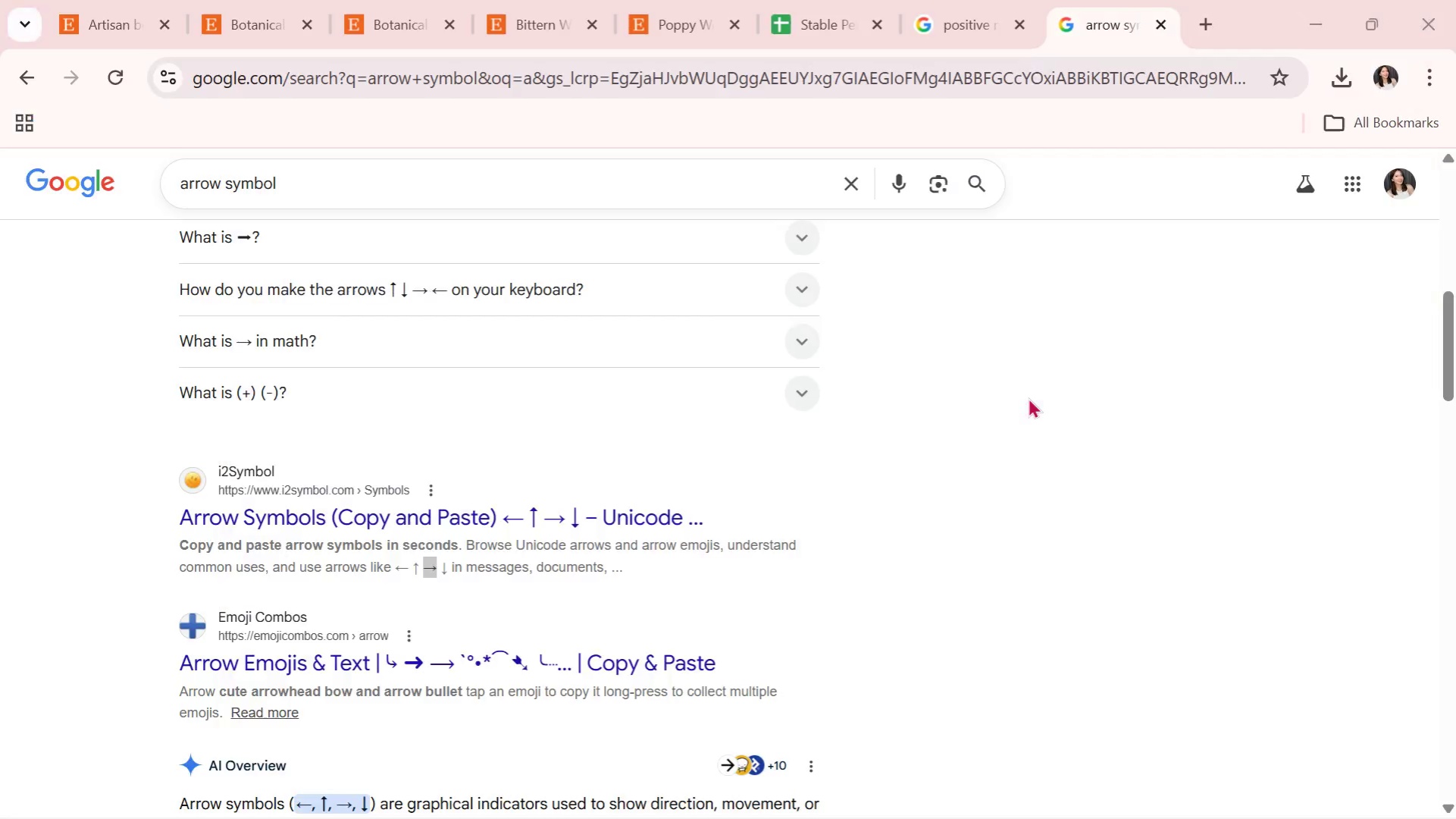 
key(Alt+Tab)
 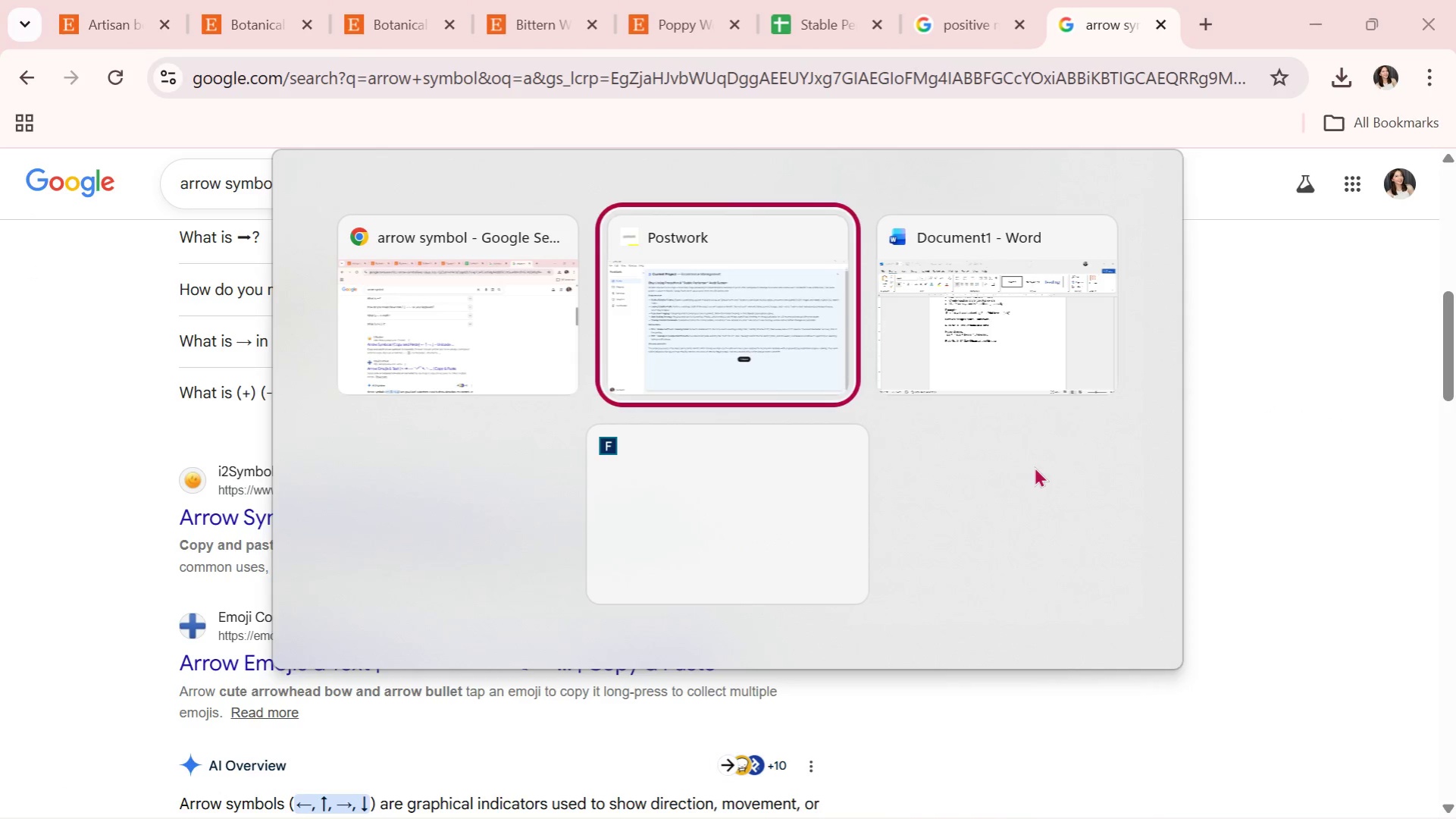 
key(Alt+Tab)
 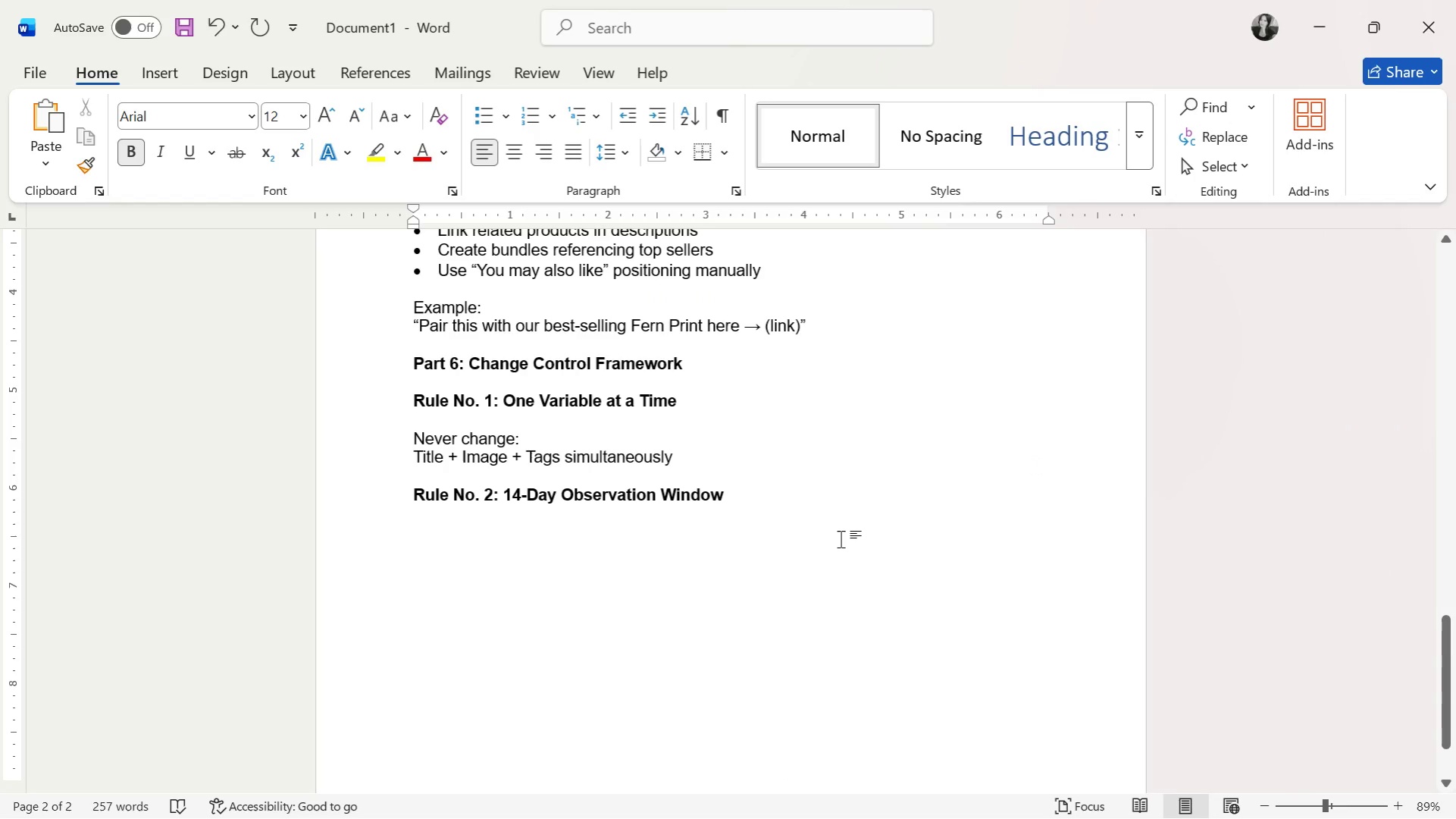 
key(Enter)
 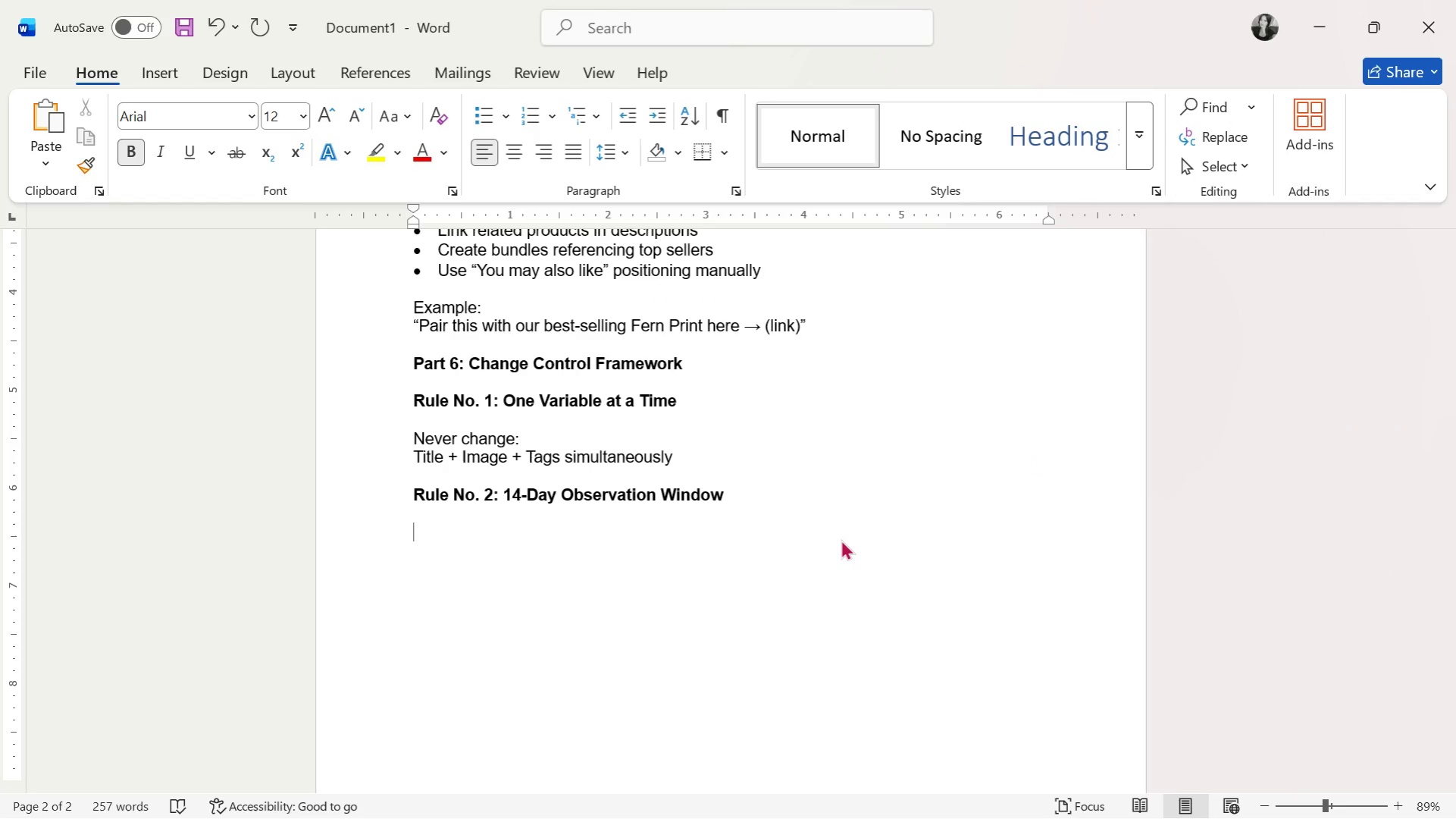 
hold_key(key=CapsLock, duration=0.31)
 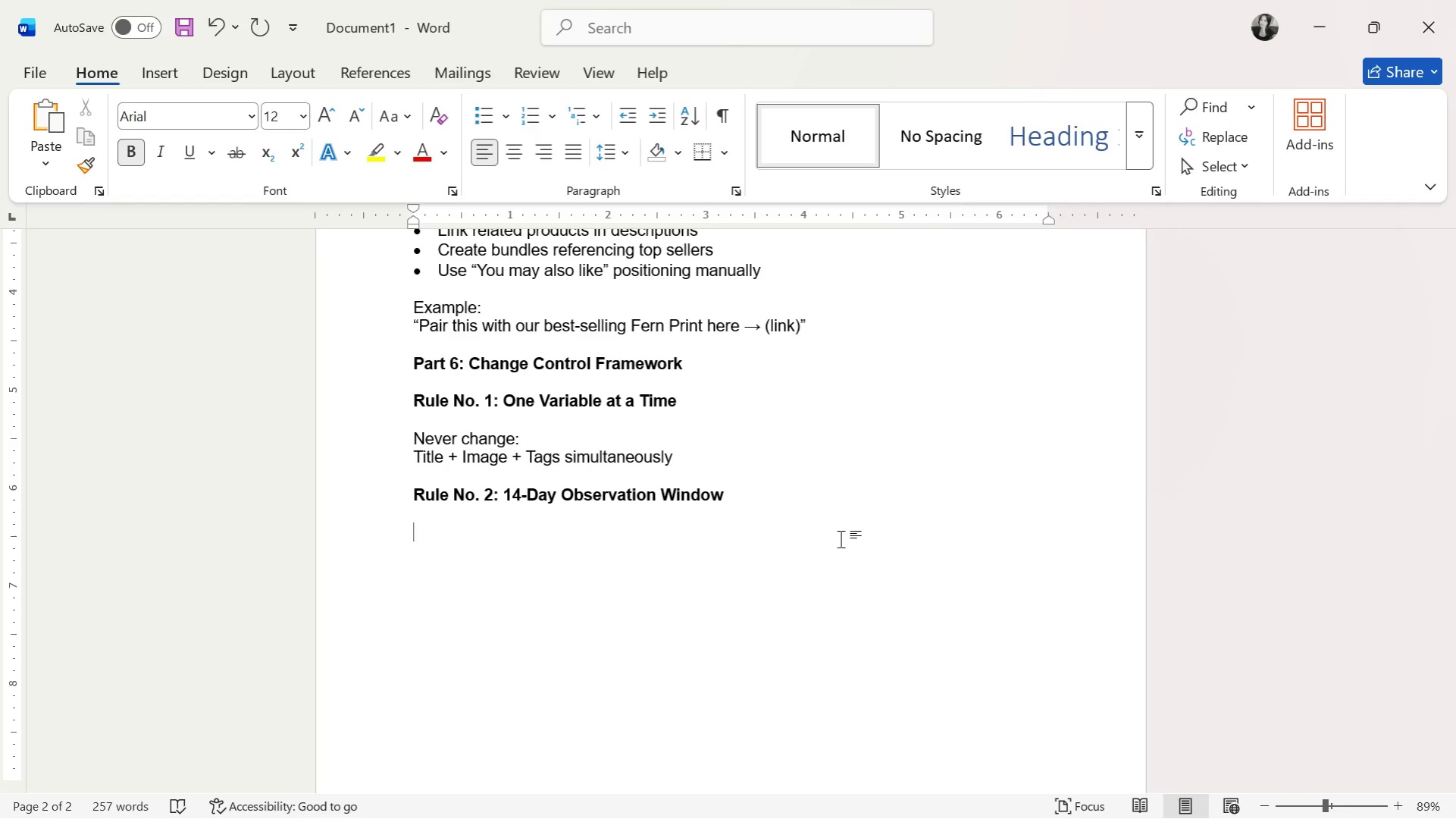 
key(A)
 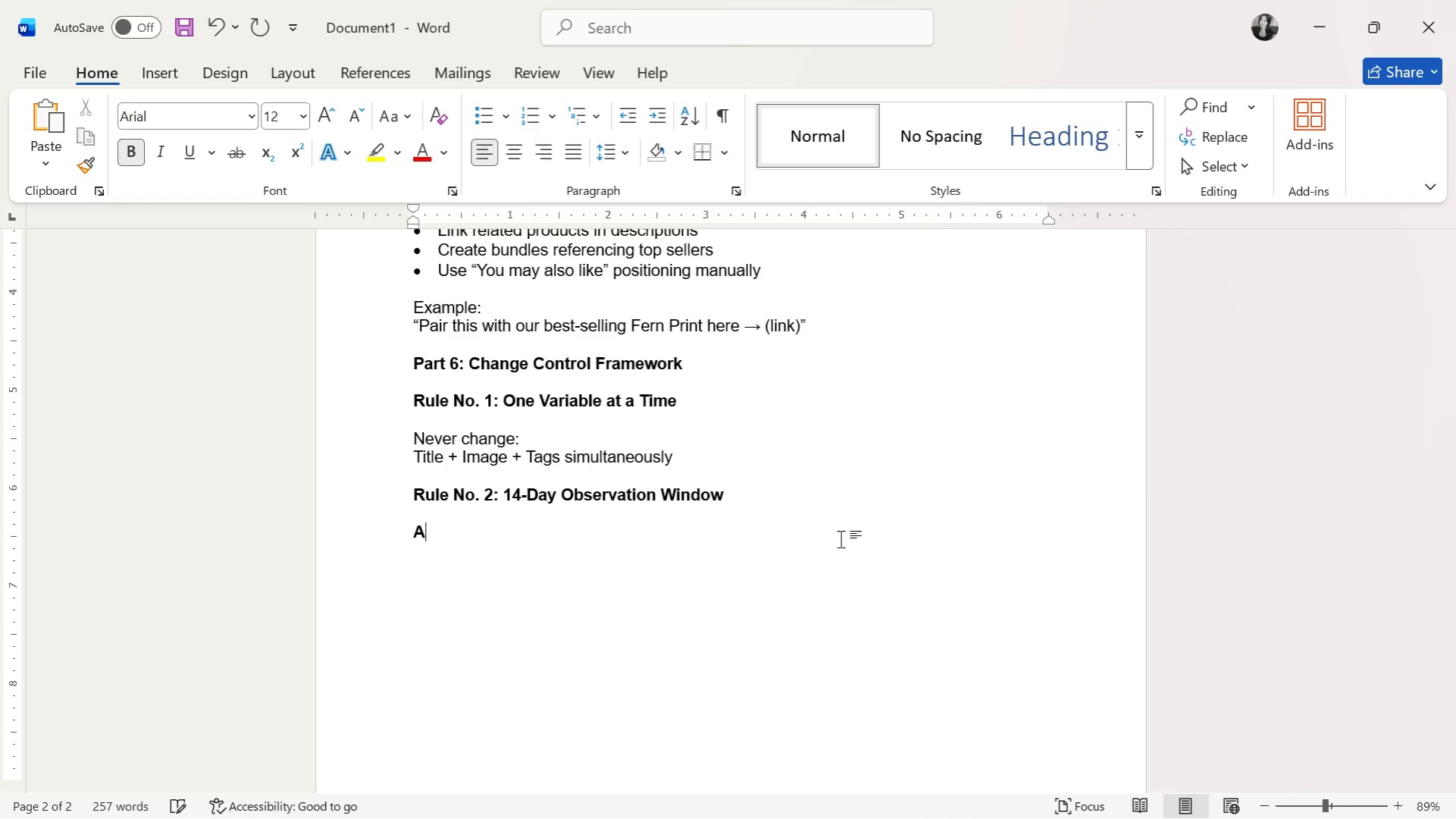 
key(CapsLock)
 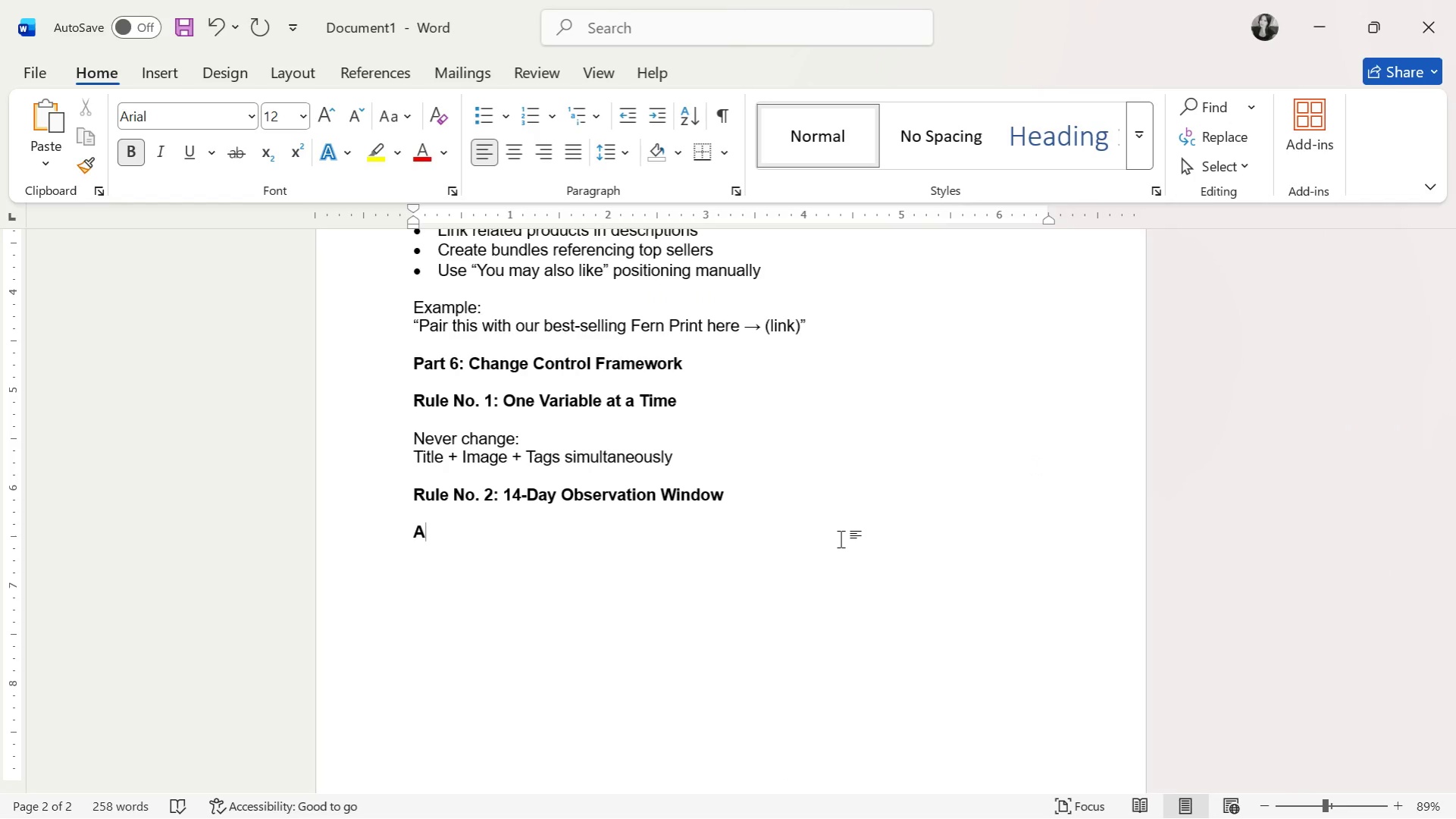 
key(Backspace)
 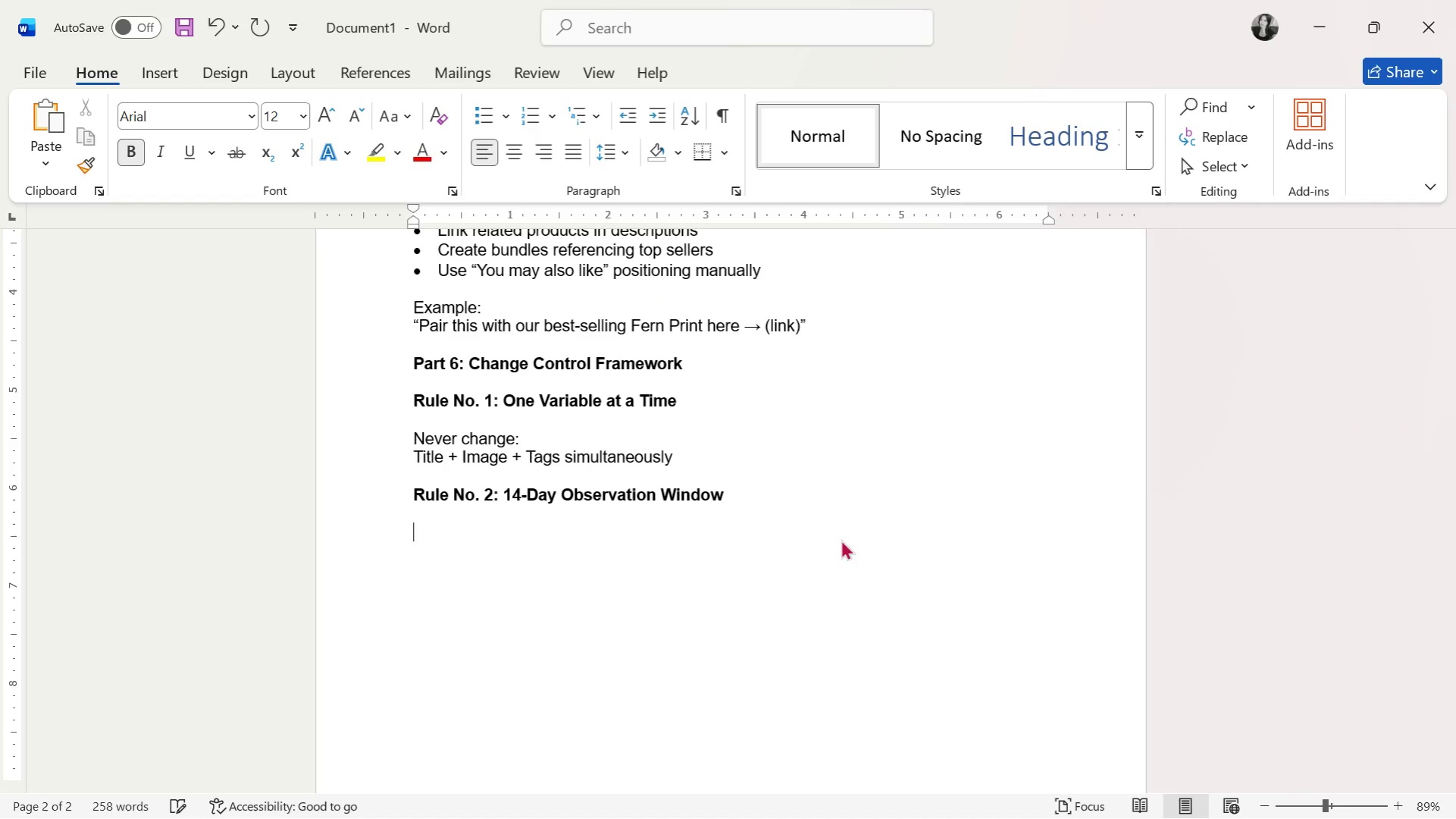 
key(Control+V)
 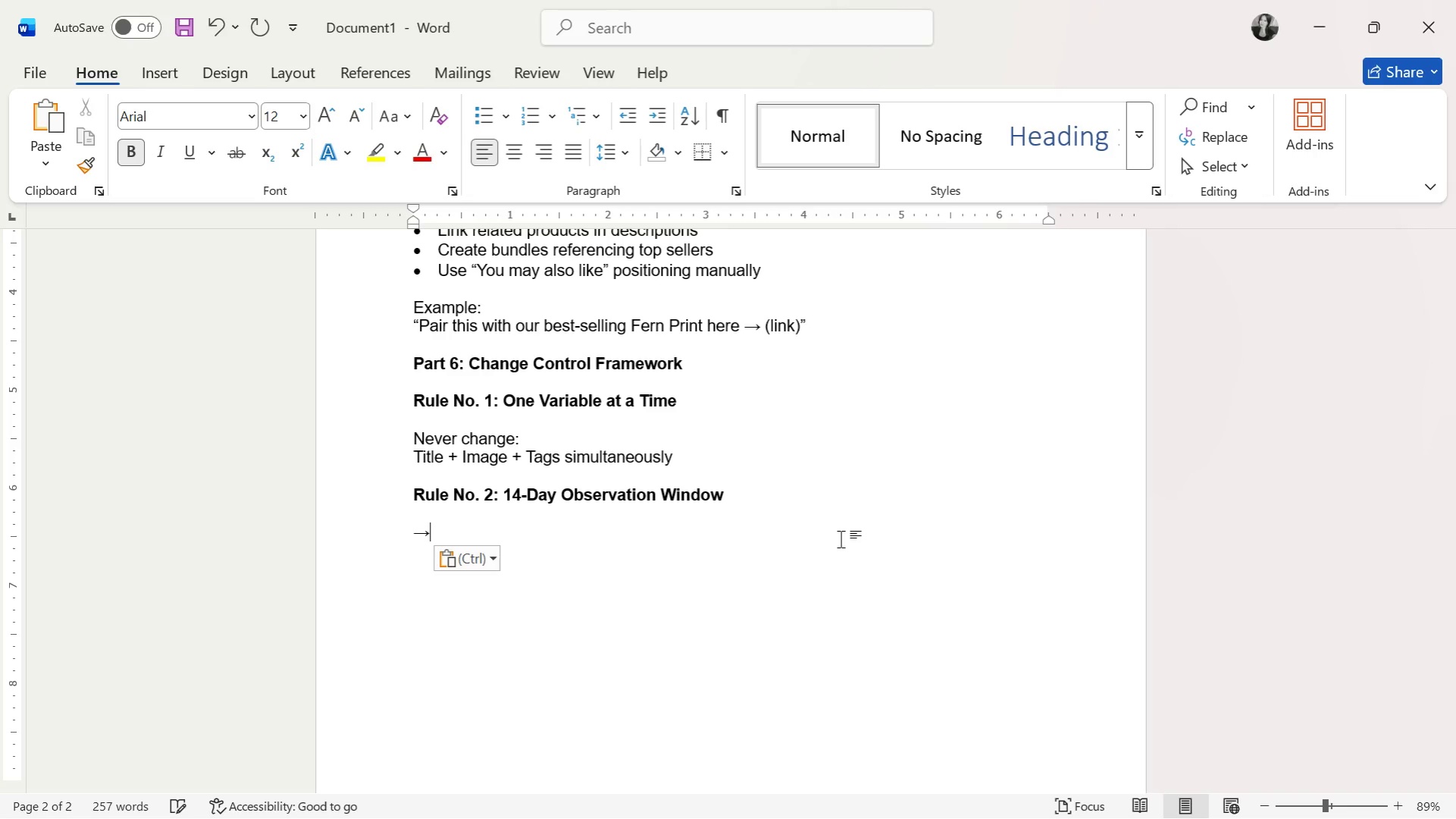 
type(Aft)
key(Backspace)
key(Backspace)
key(Backspace)
key(Backspace)
 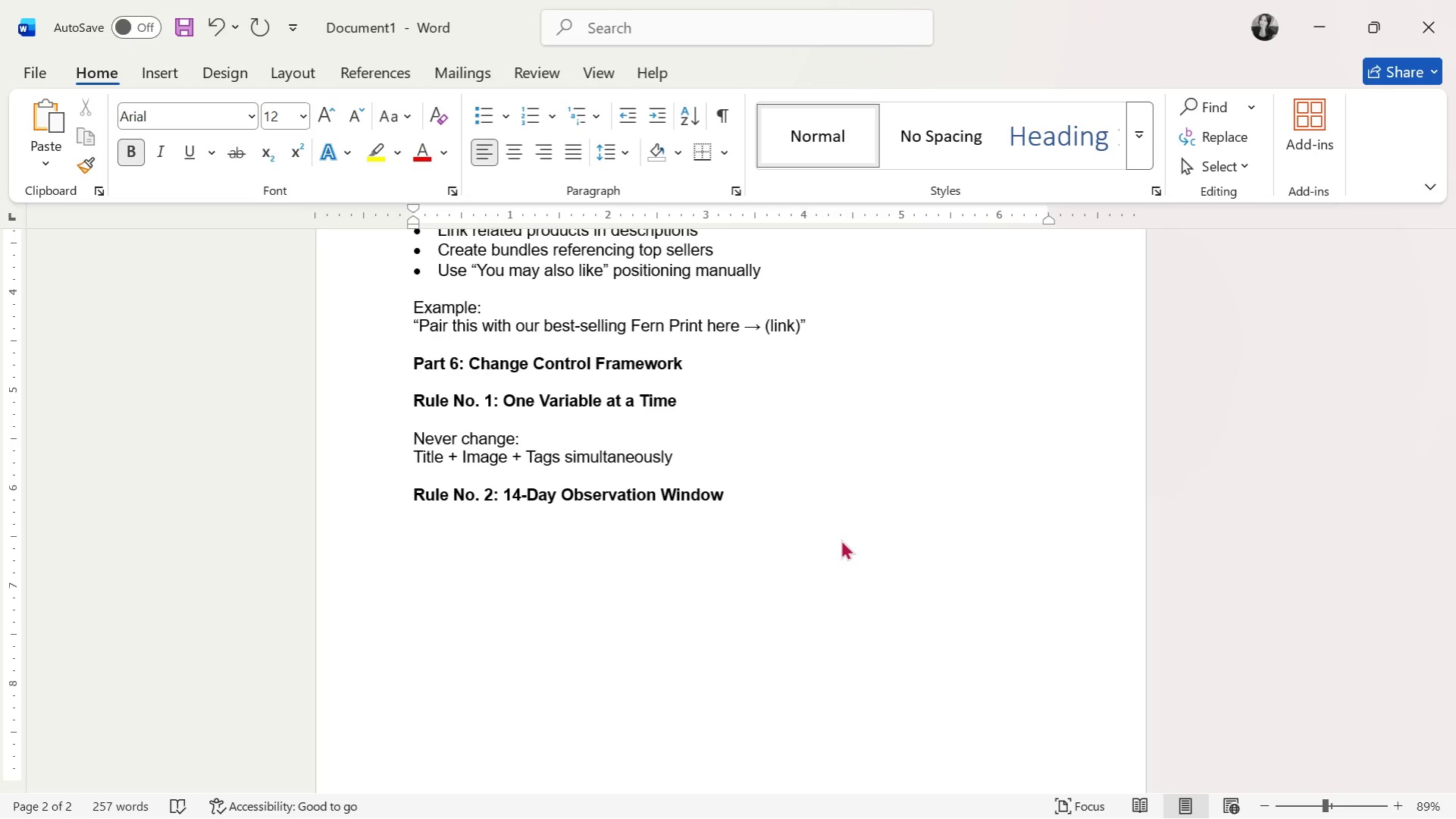 
key(Control+ControlLeft)
 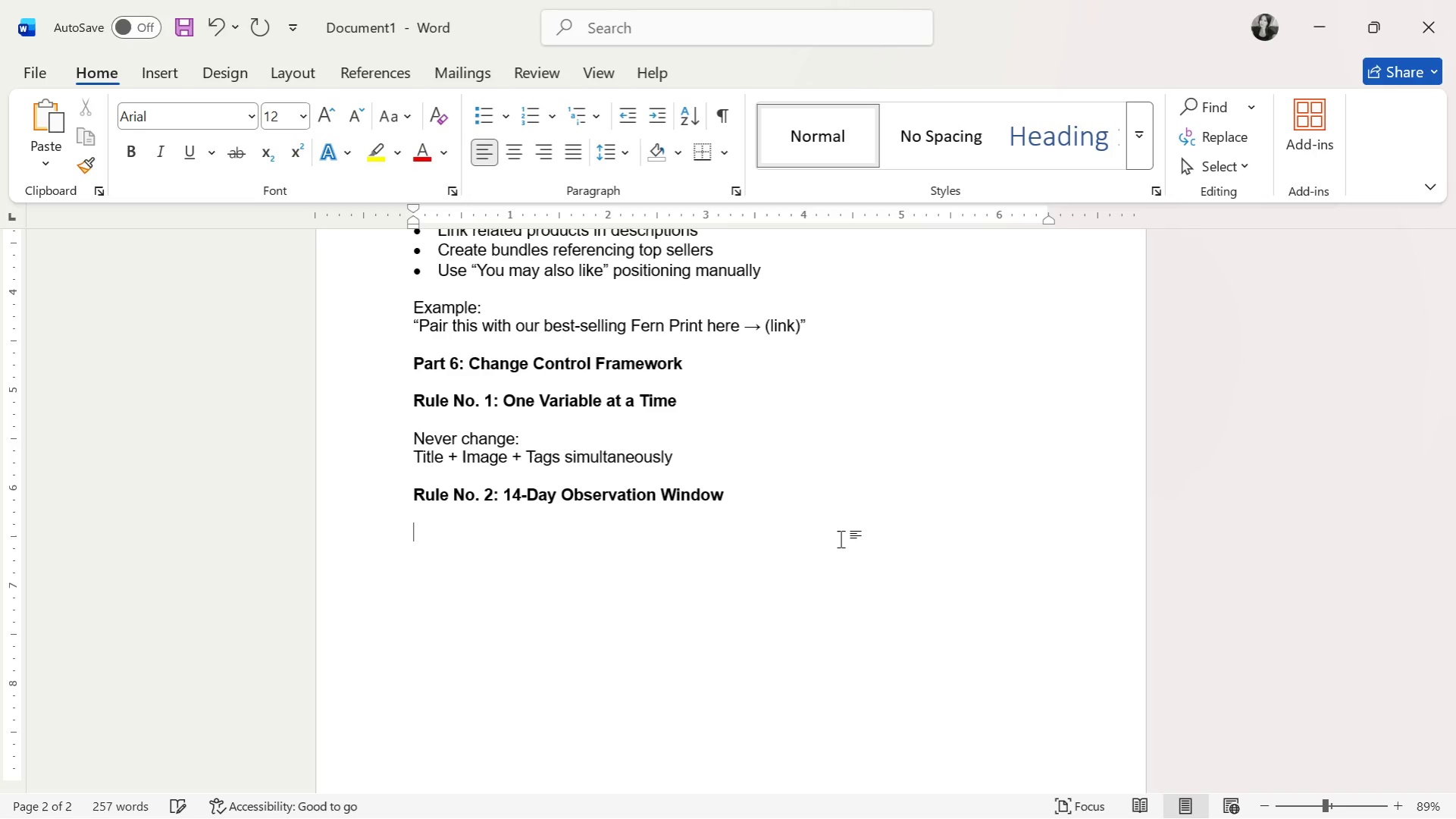 
key(Control+B)
 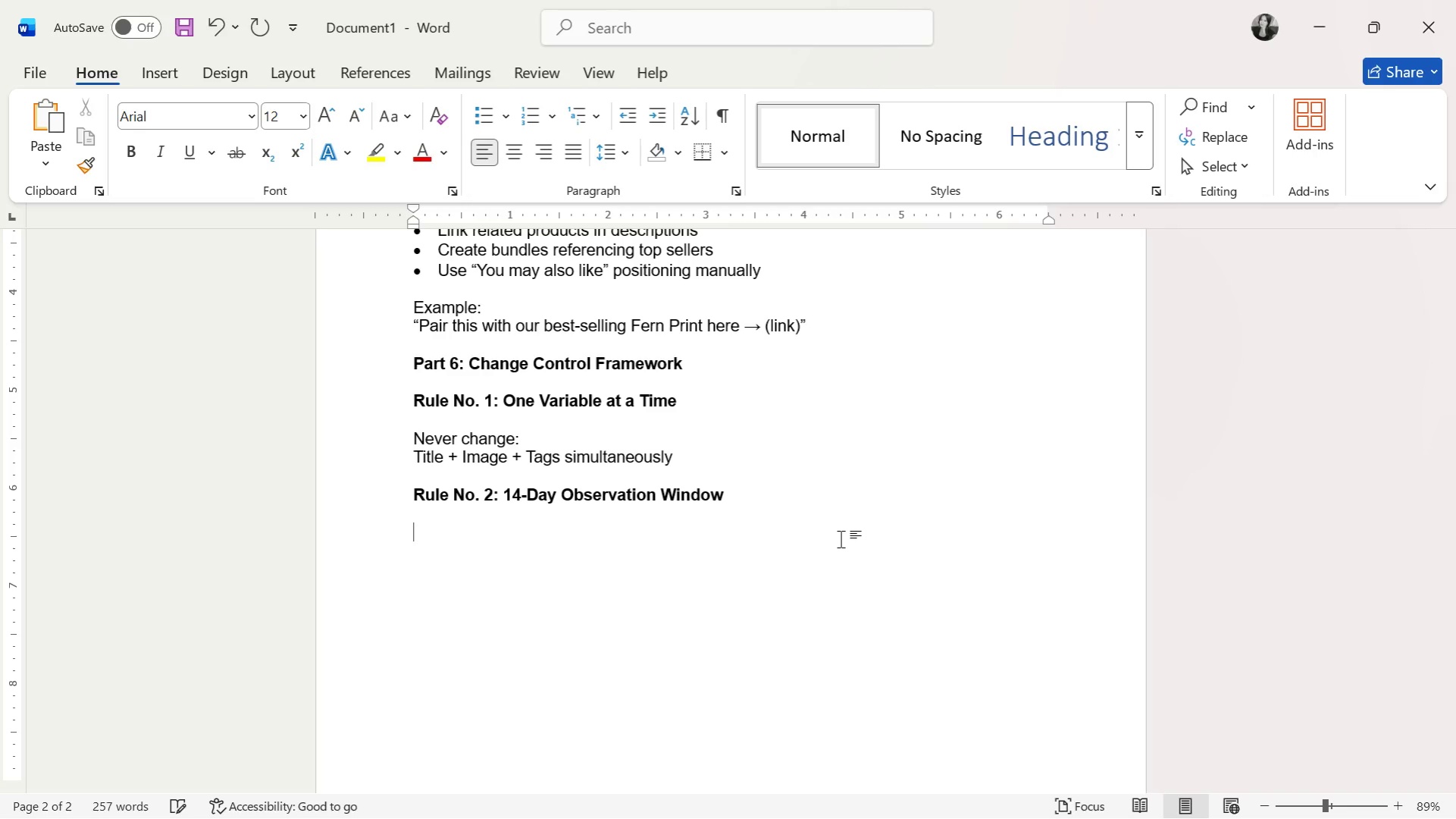 
left_click([841, 539])
 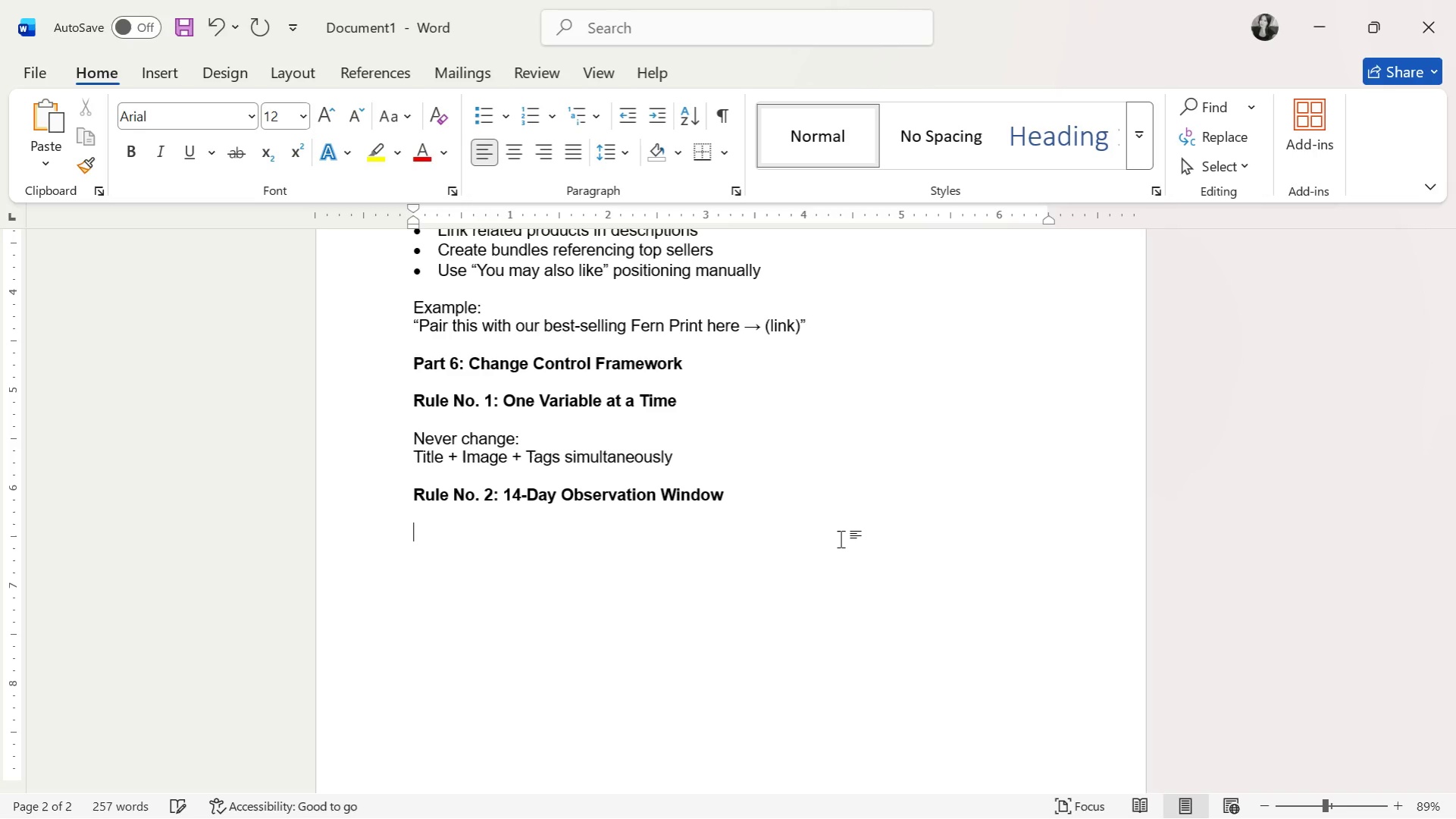 
type(After )
 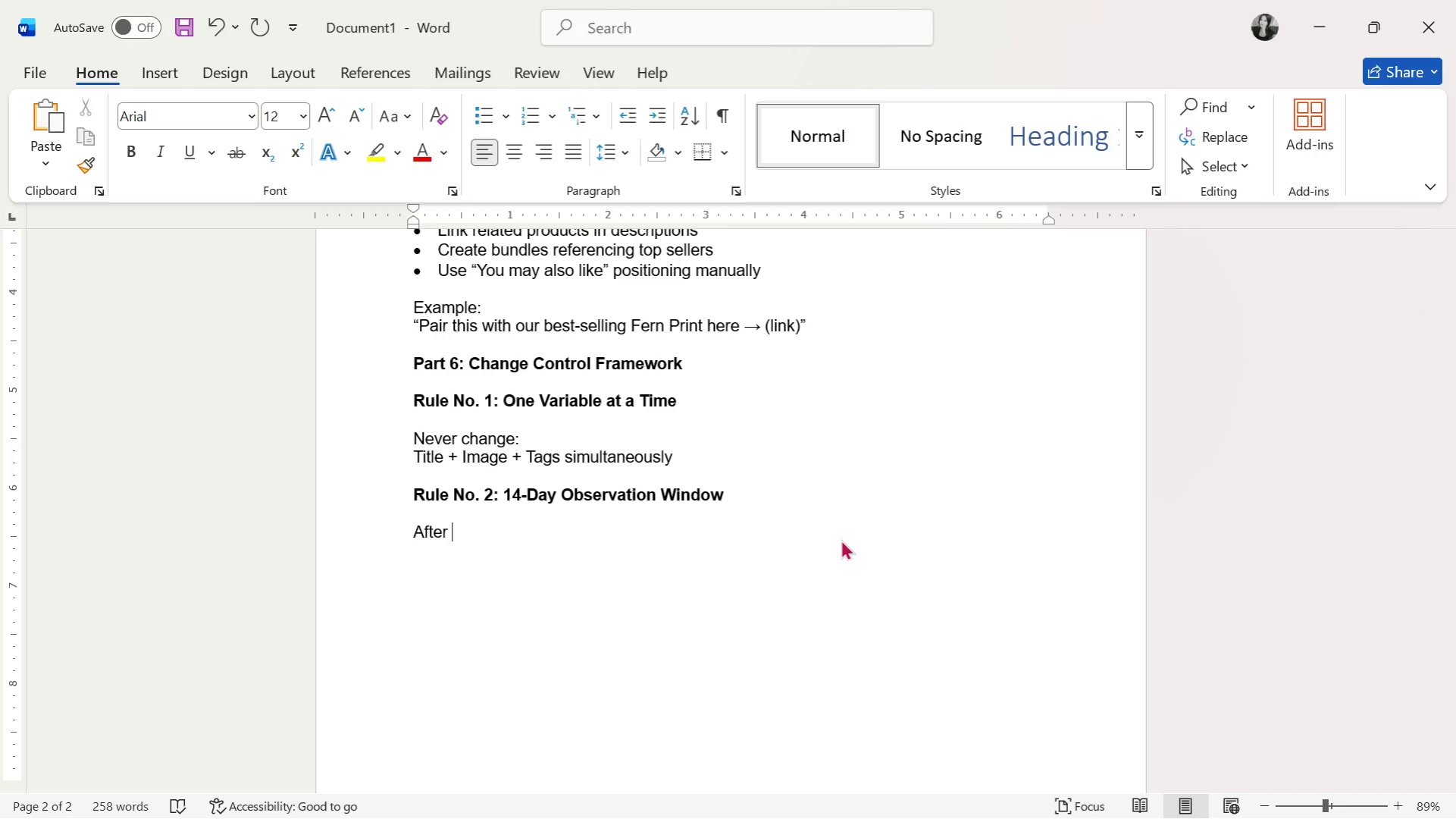 
wait(47.08)
 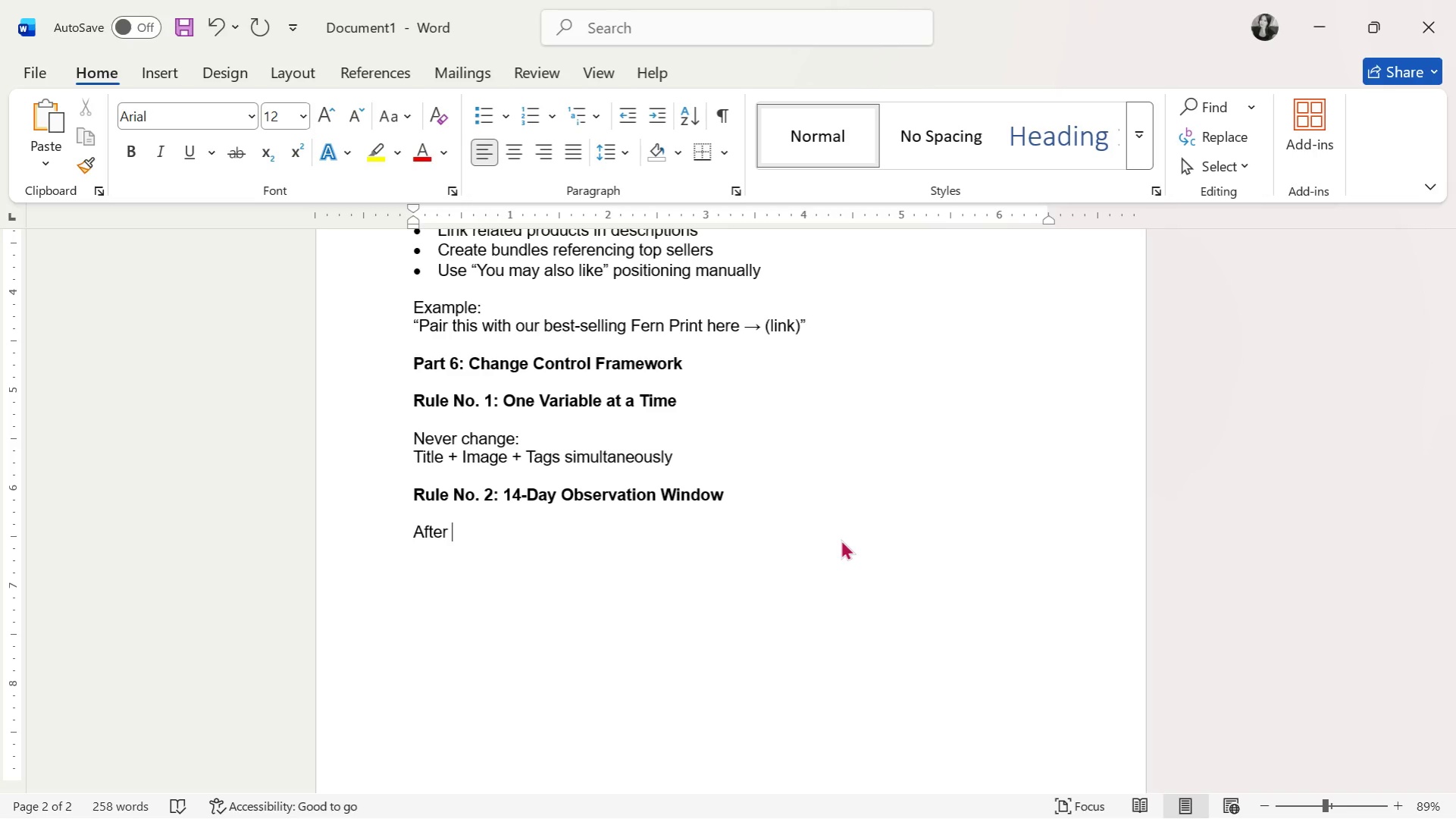 
type(any change:)
 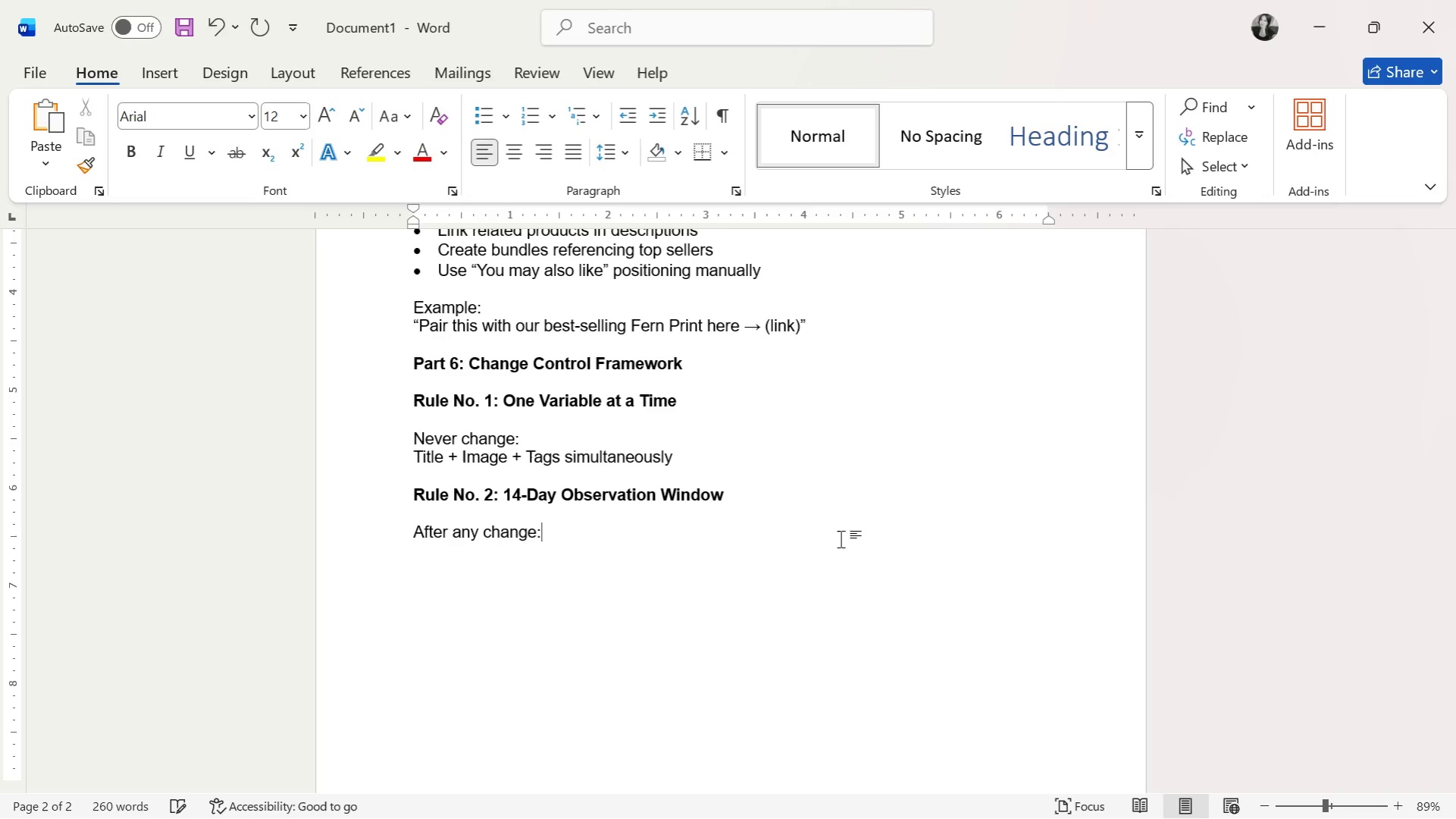 
key(Enter)
 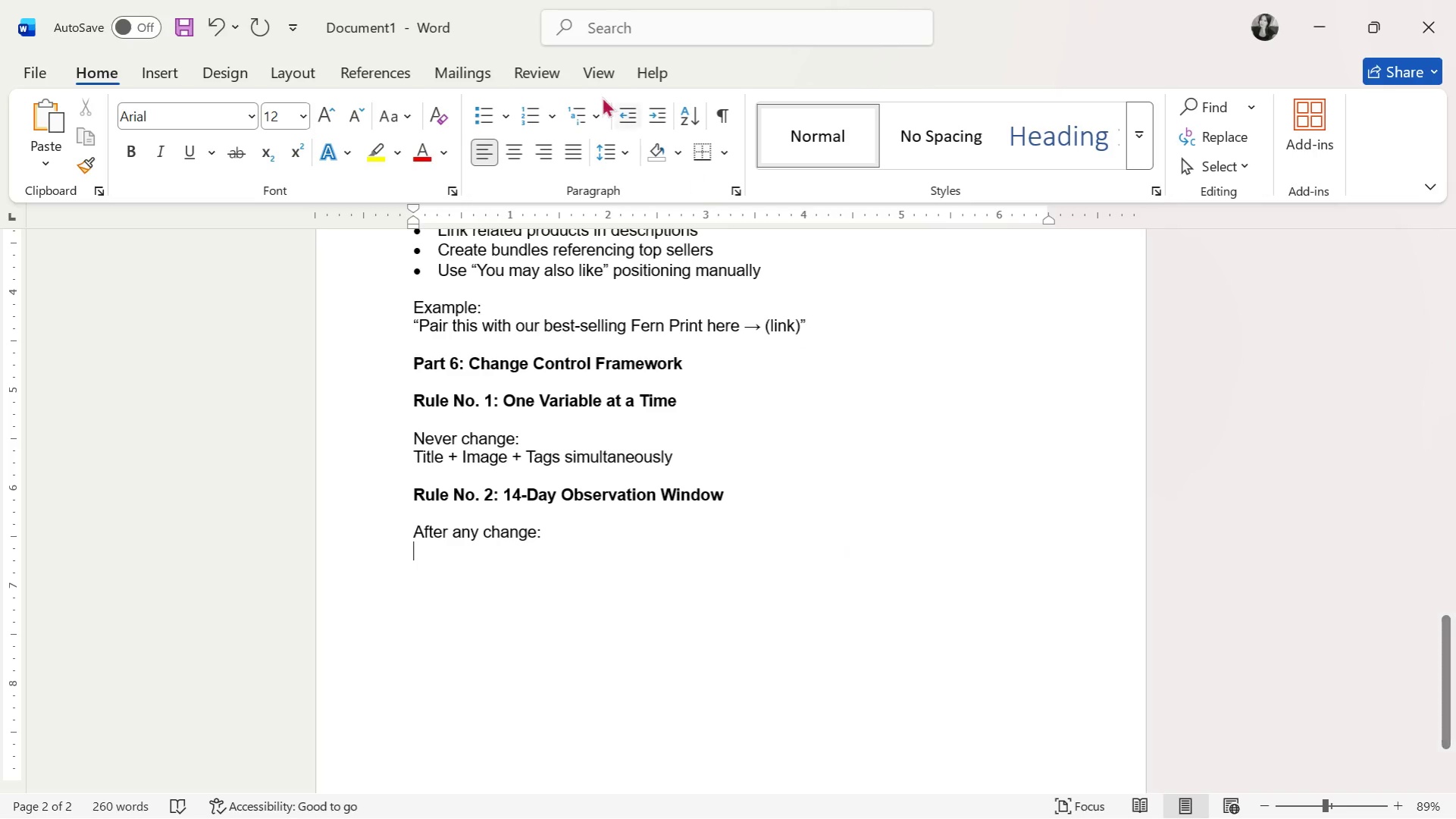 
left_click([482, 117])
 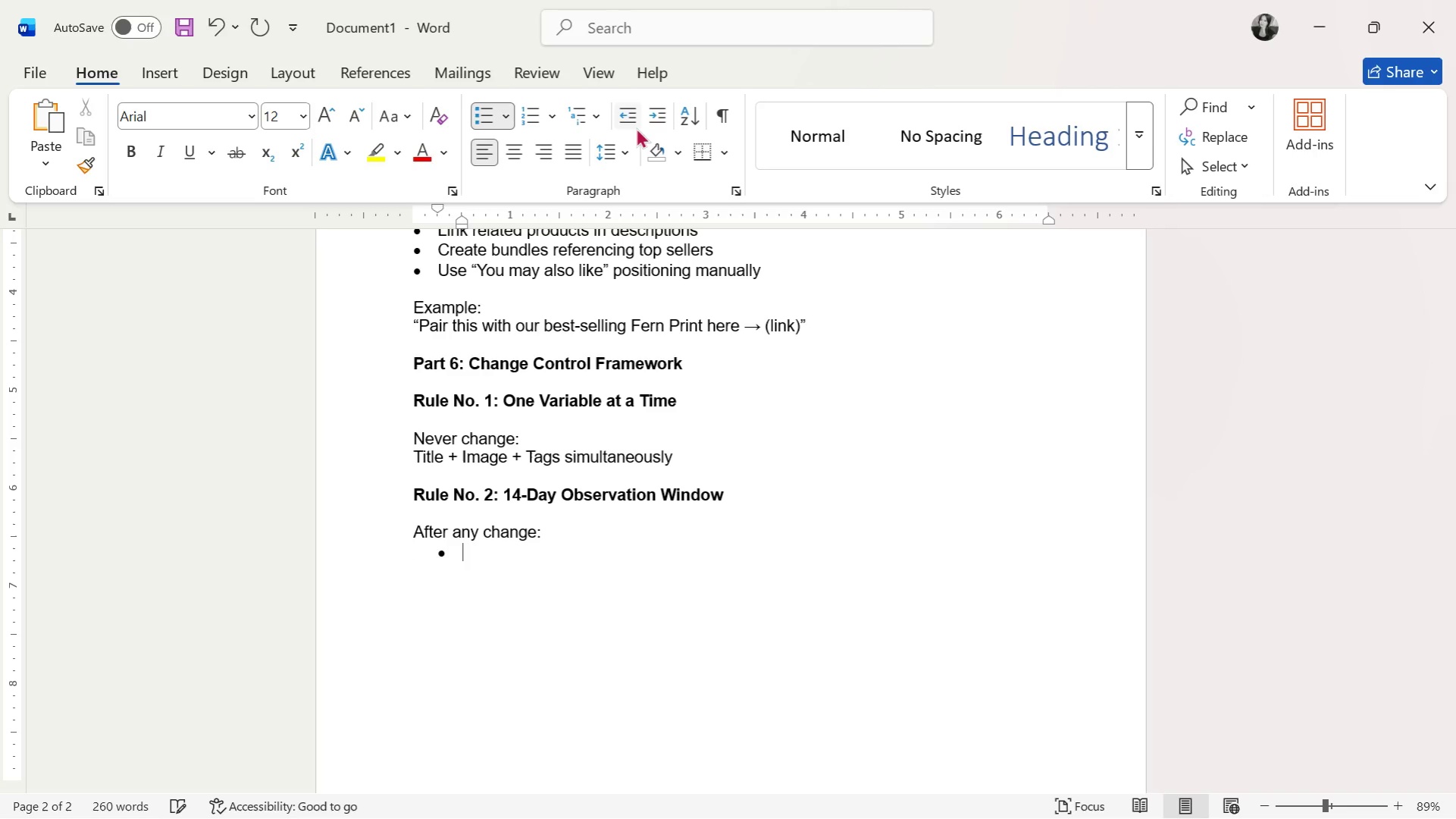 
left_click([625, 118])
 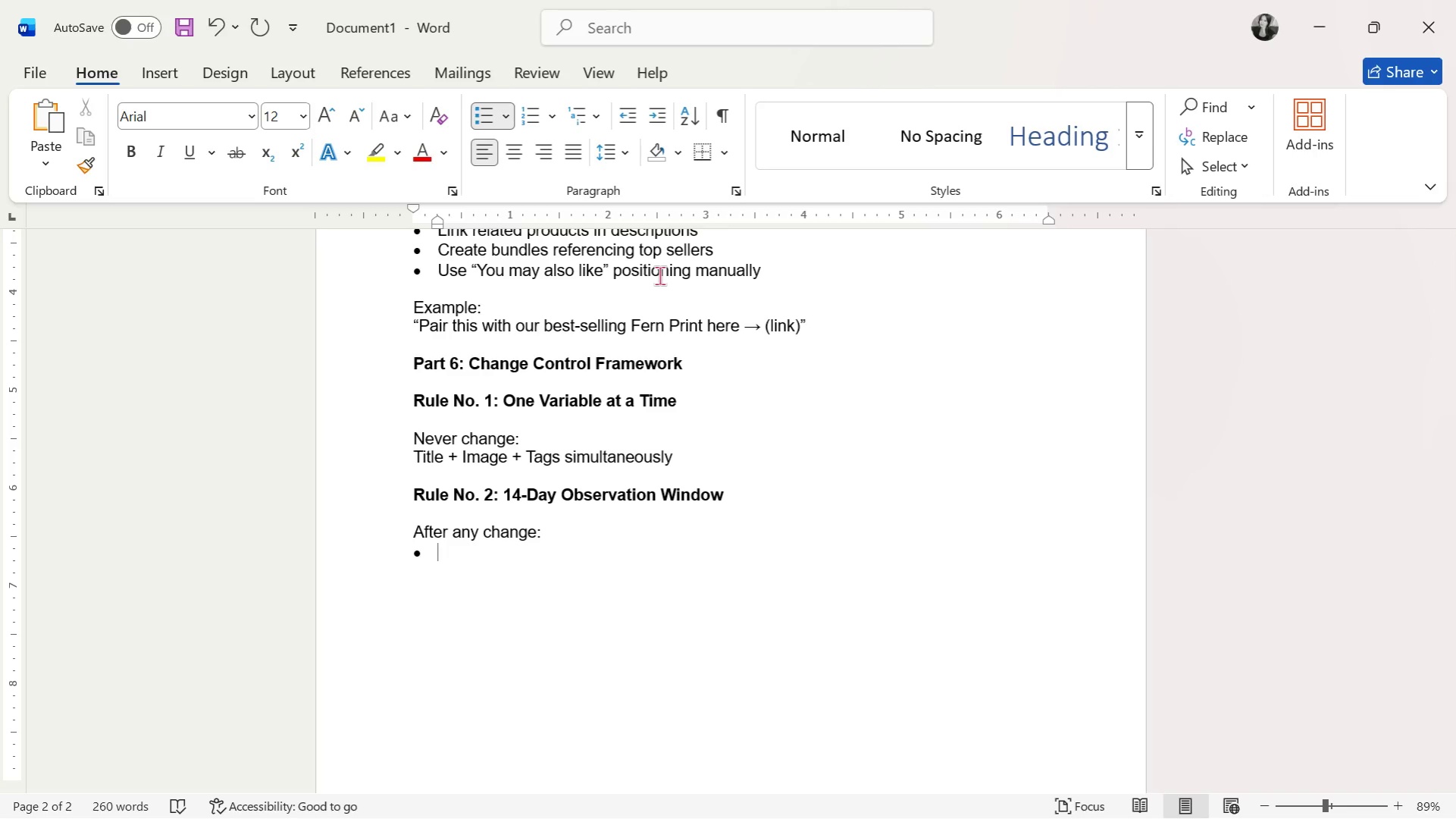 
wait(14.11)
 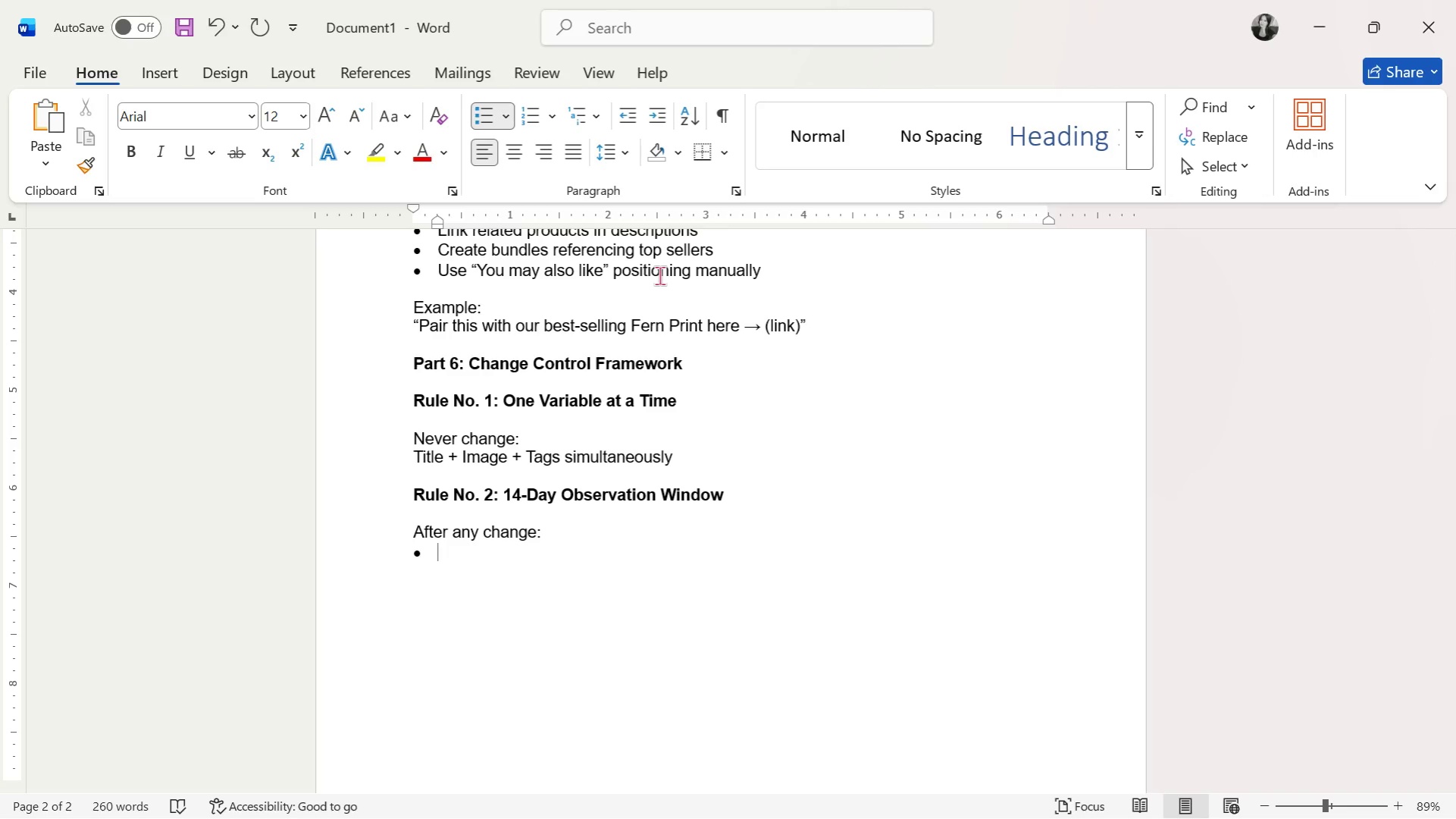 
hold_key(key=CapsLock, duration=0.33)
 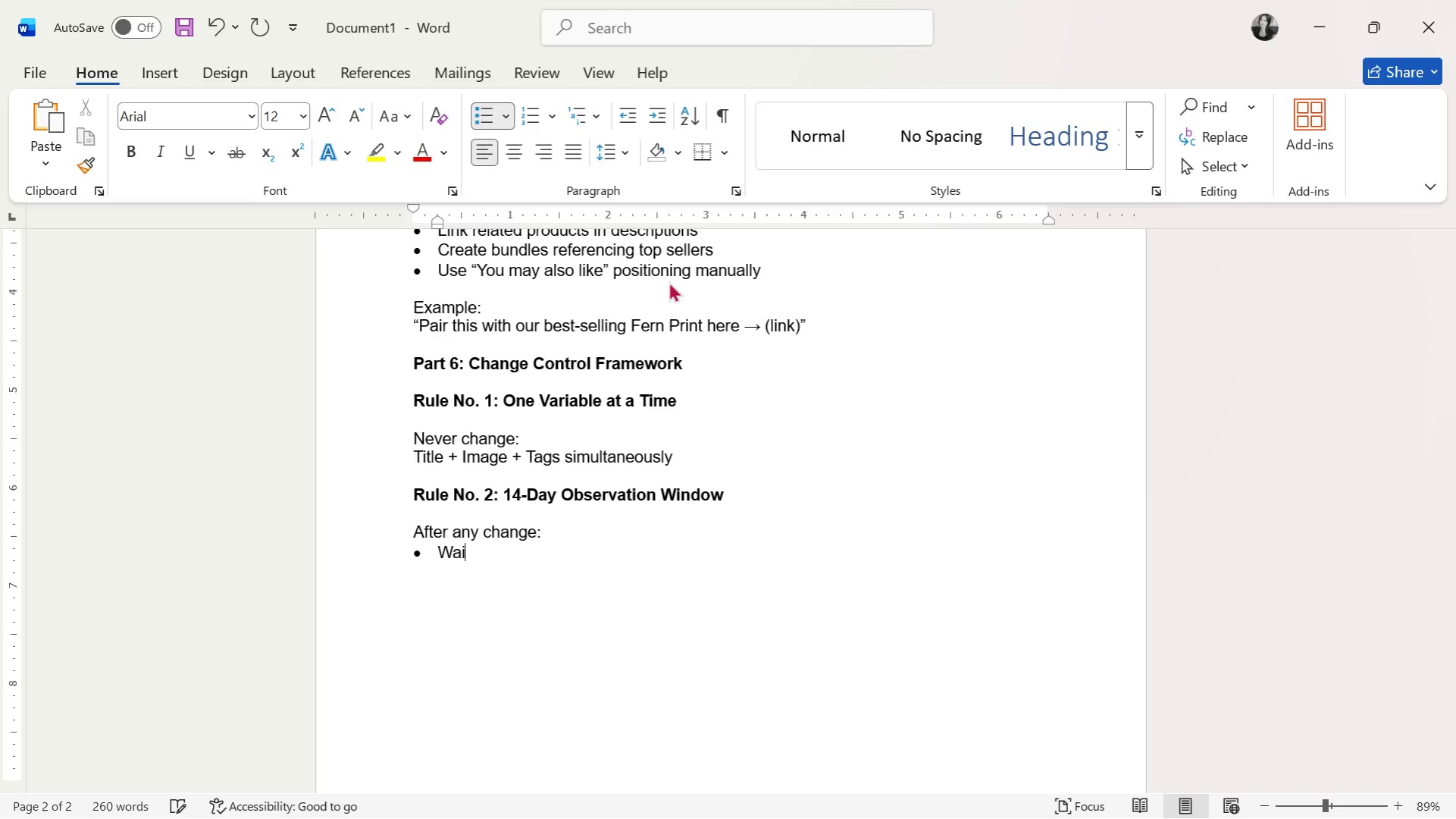 
type(Wait 14 days minimum)
 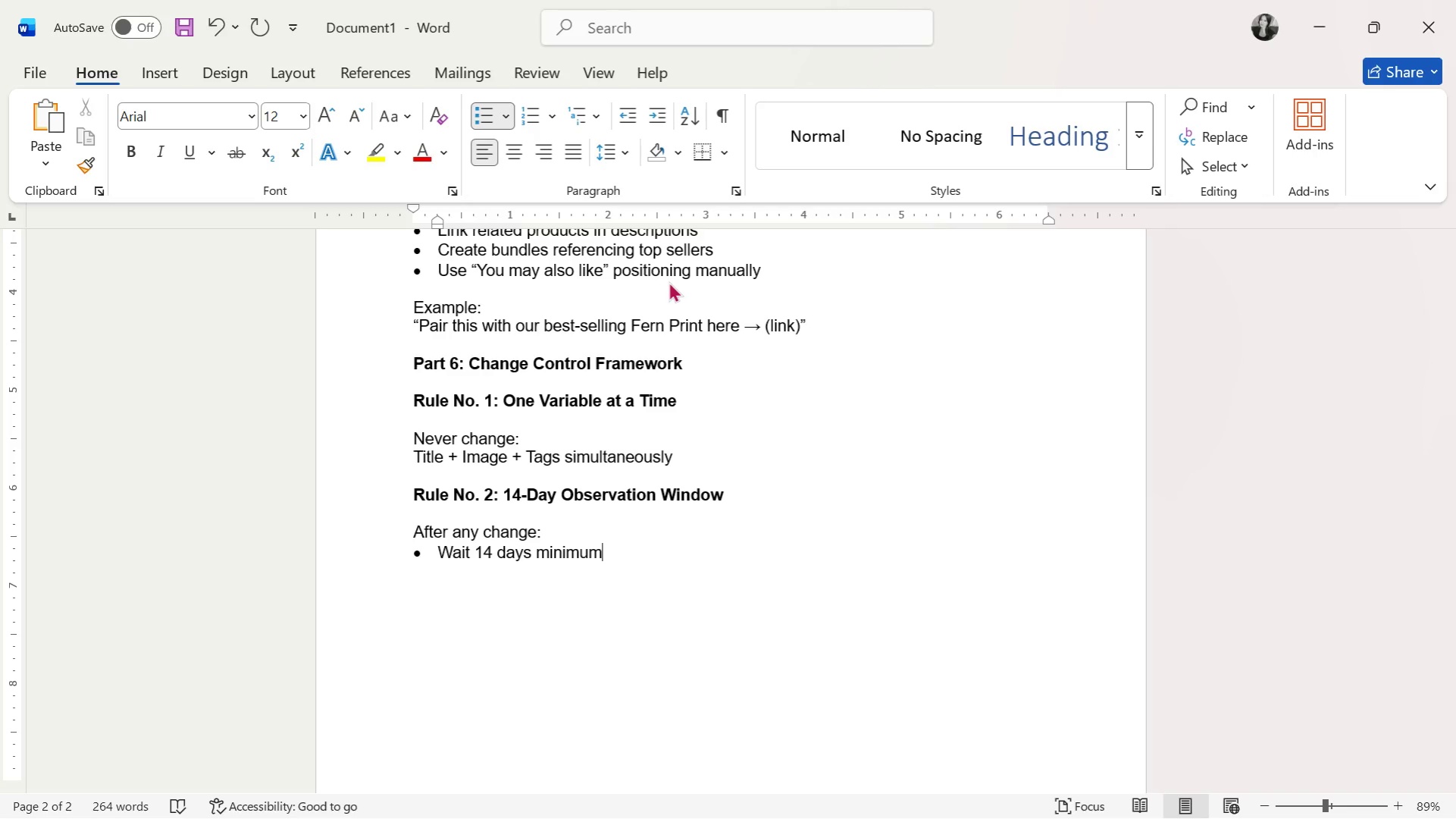 
key(Enter)
 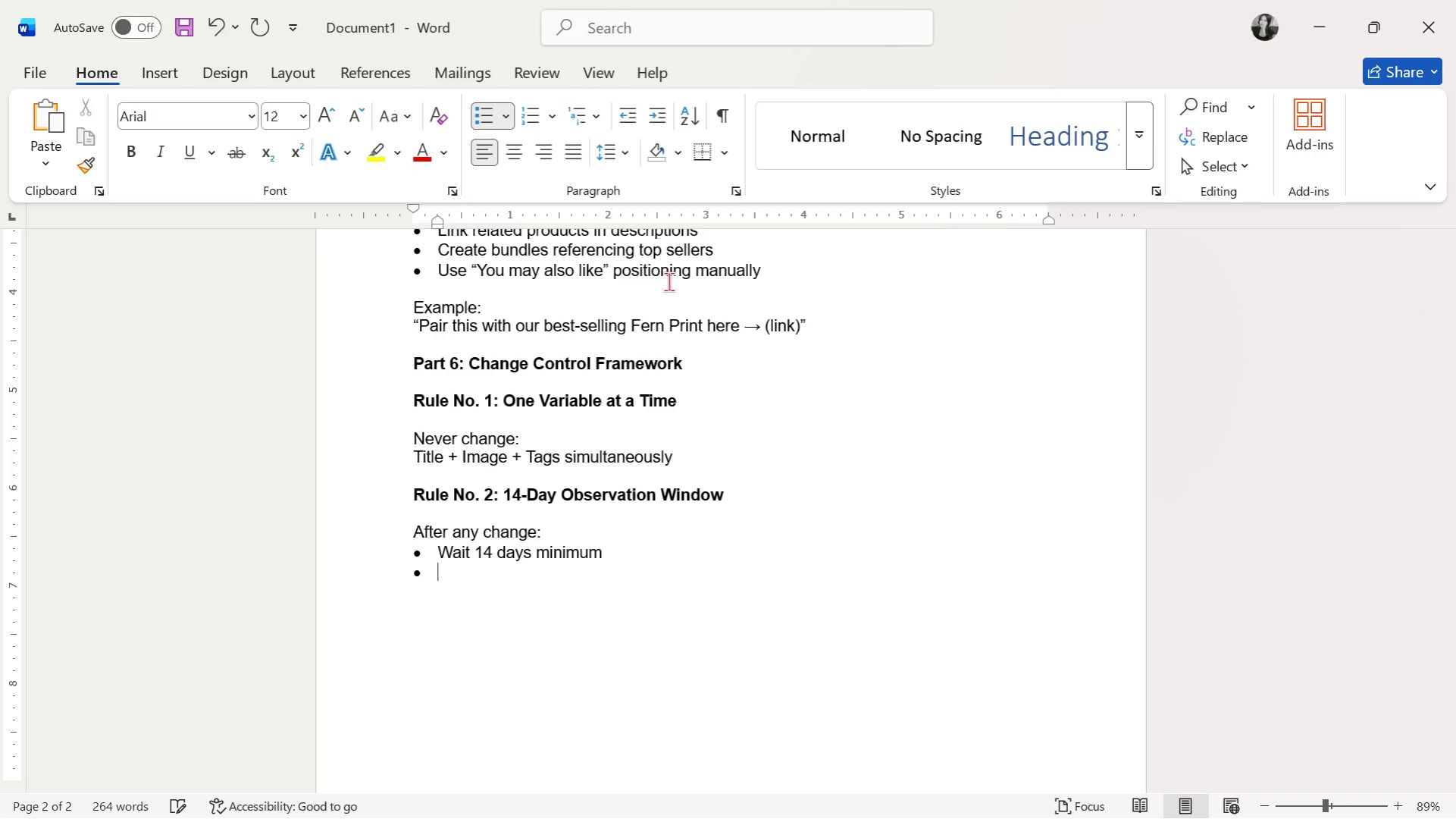 
type(Track:)
key(Backspace)
type(- Views)
 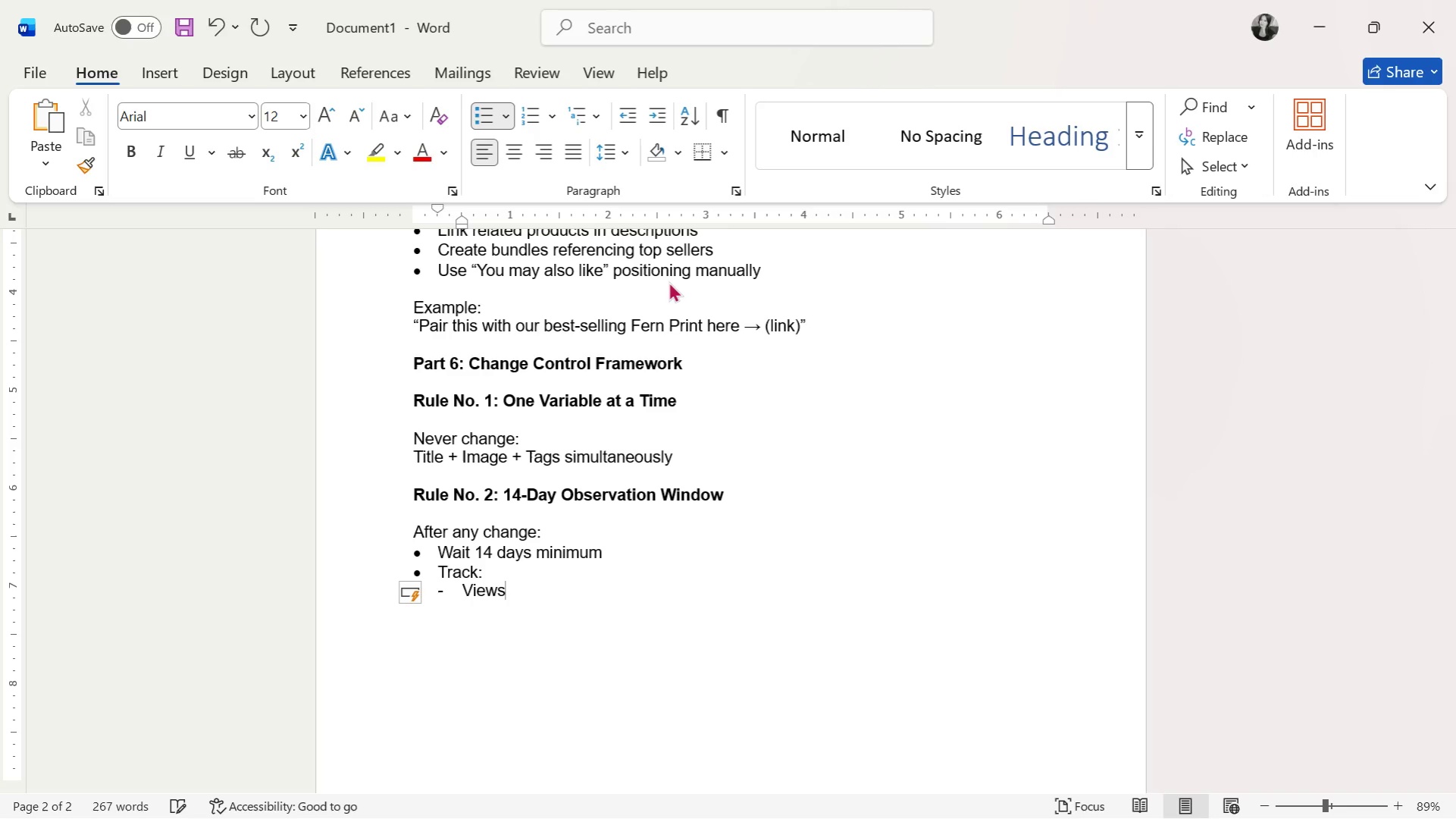 
 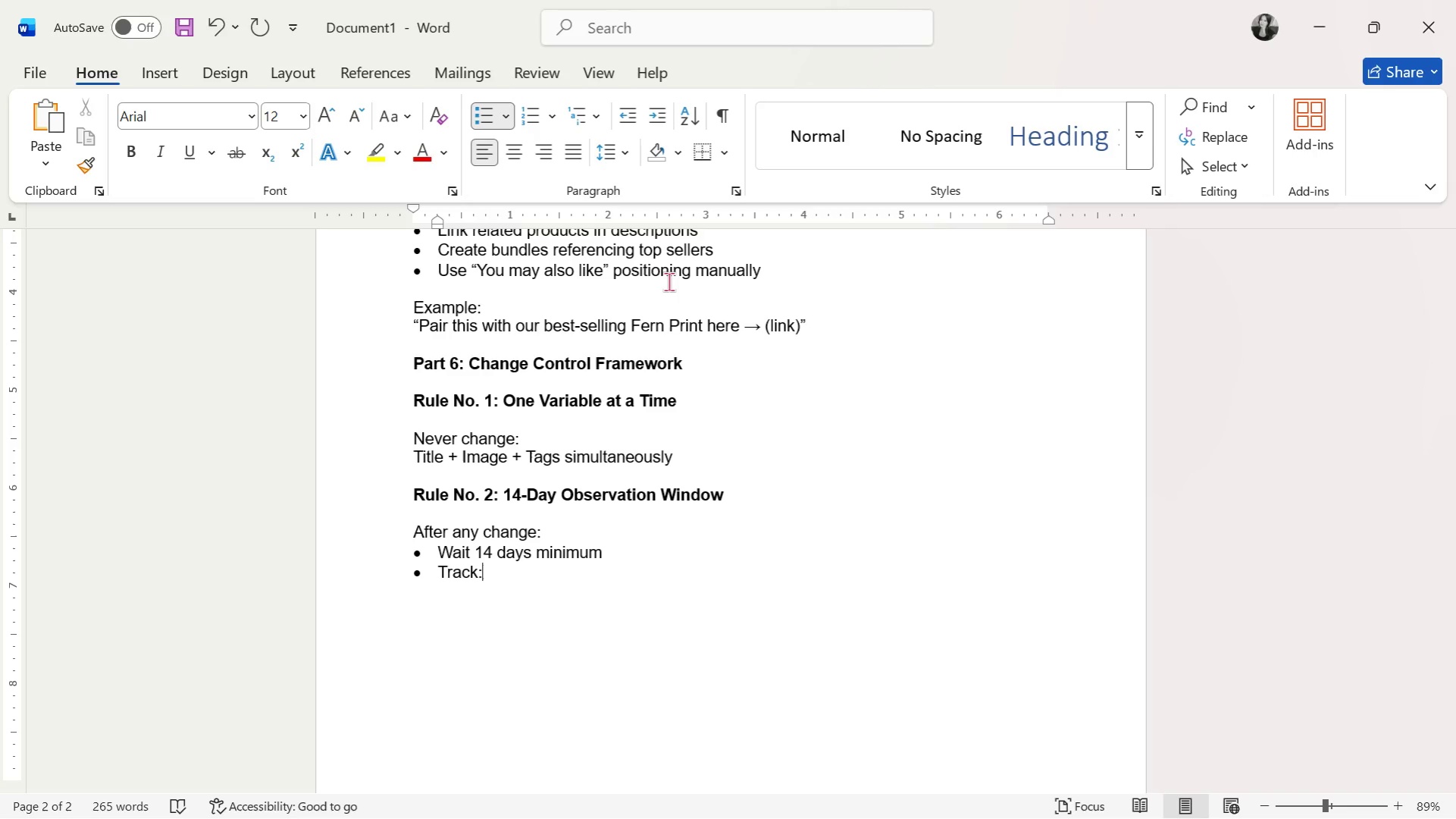 
hold_key(key=Enter, duration=0.31)
 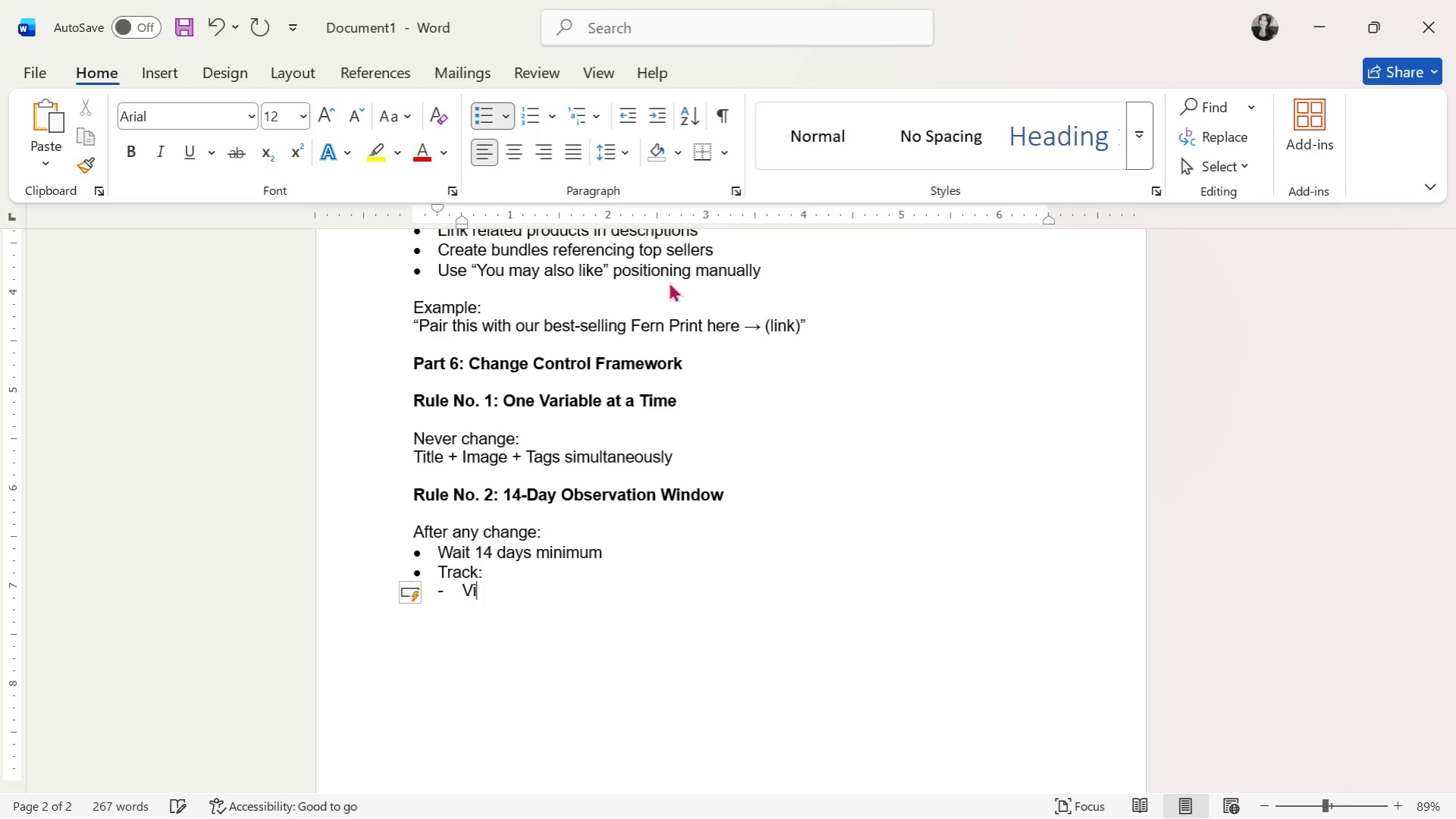 
key(Enter)
 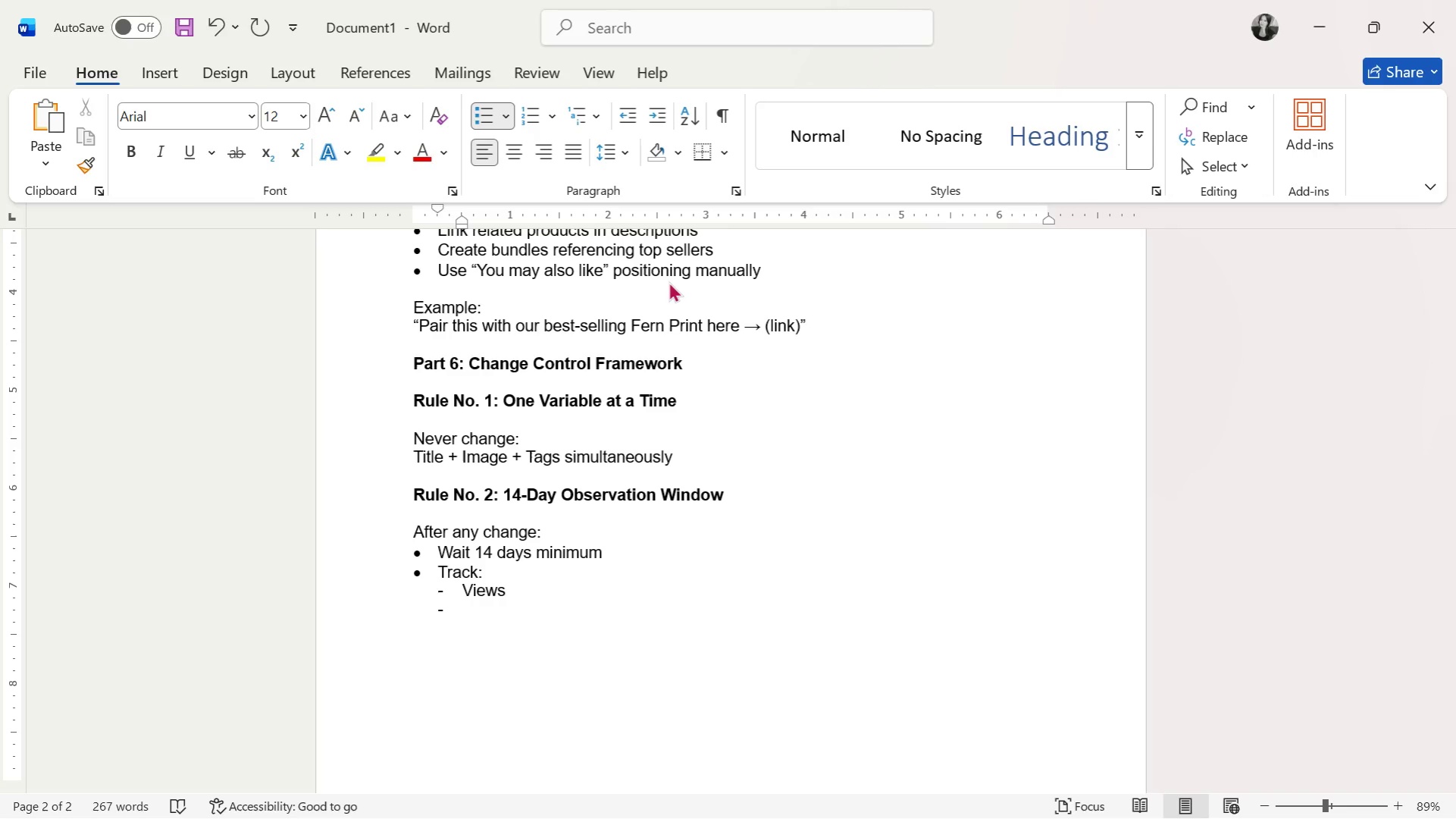 
type(Favp)
key(Backspace)
type(orites)
 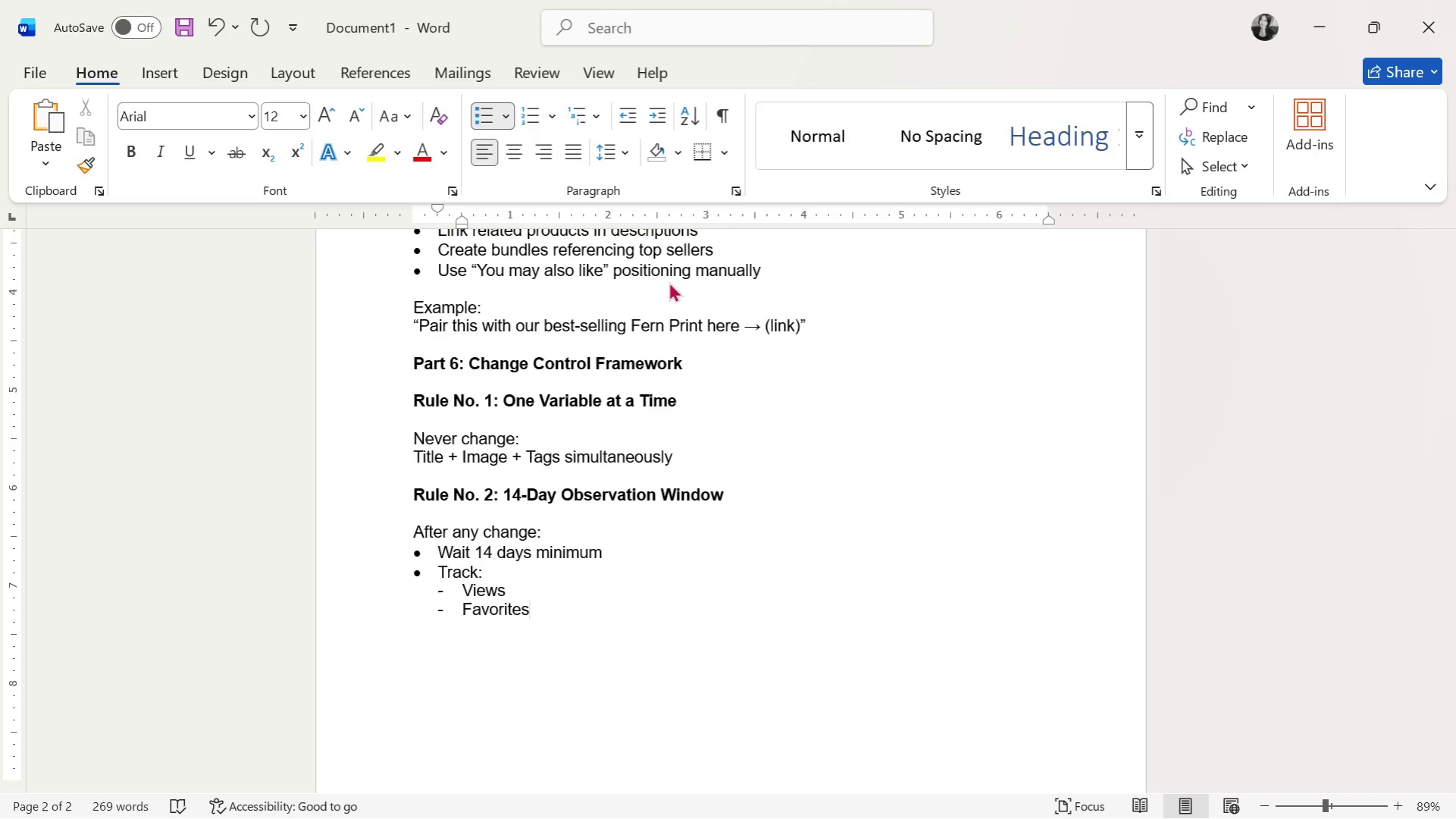 
key(Enter)
 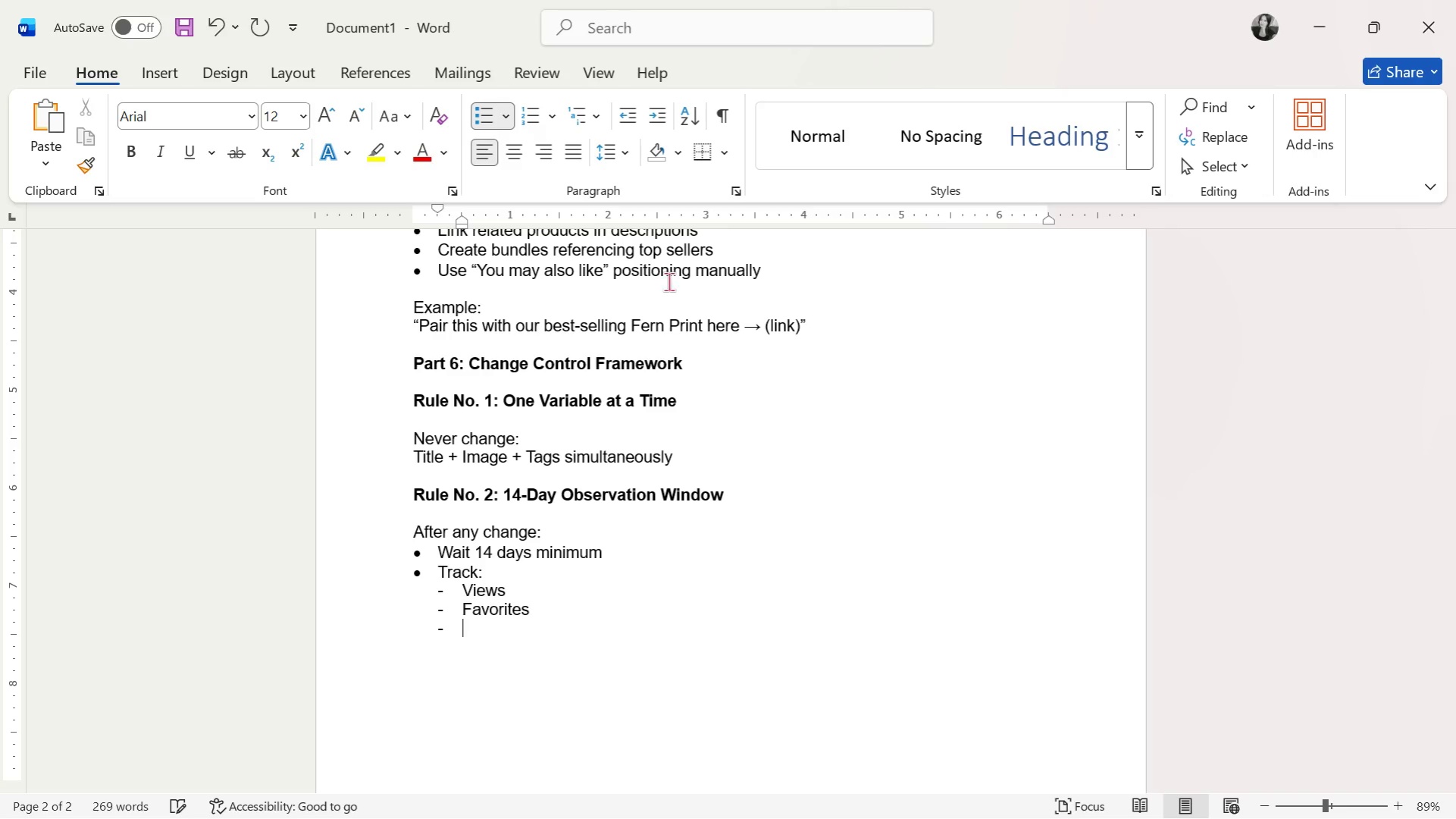 
type(Conversion rate )
 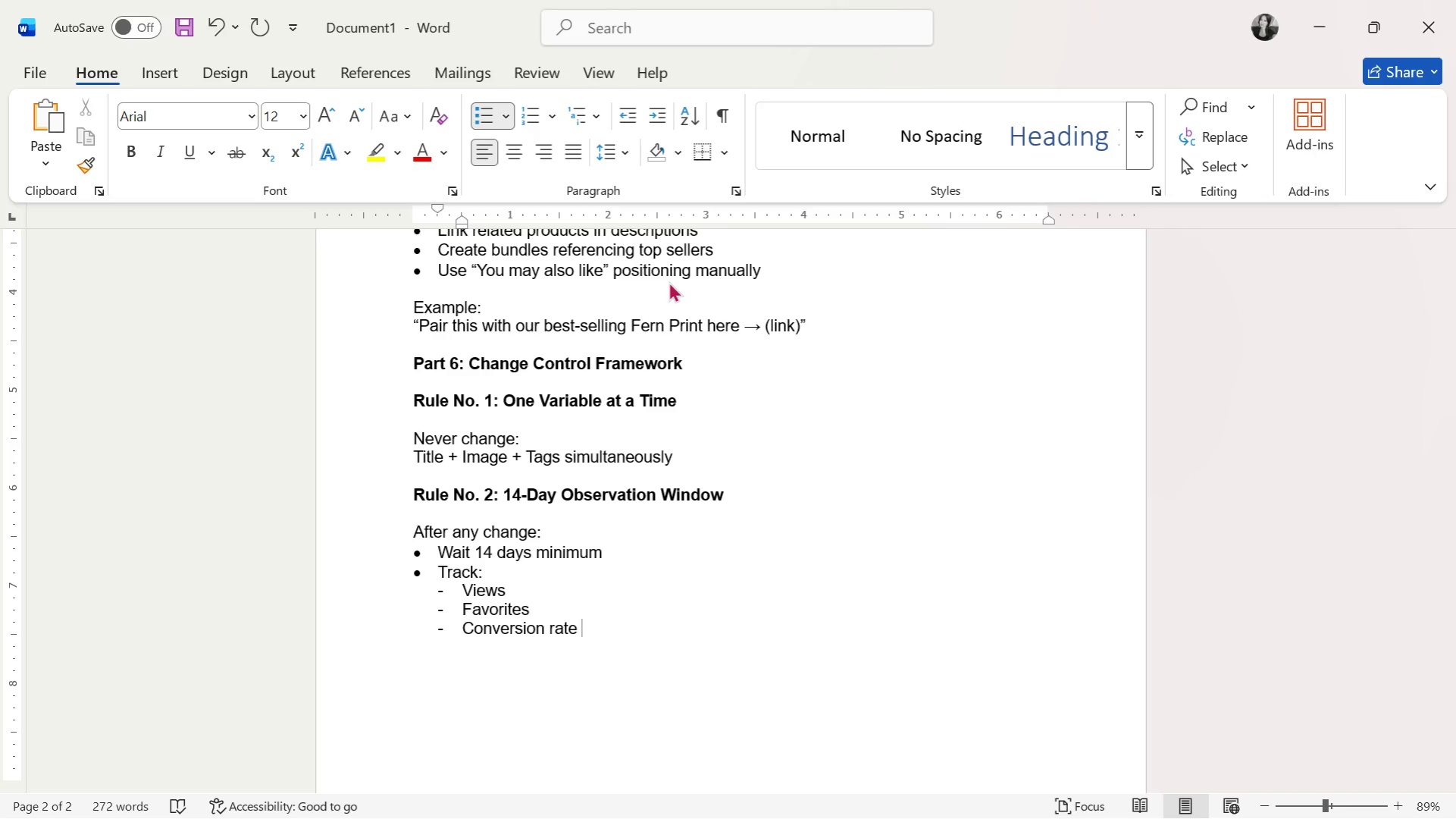 
wait(5.17)
 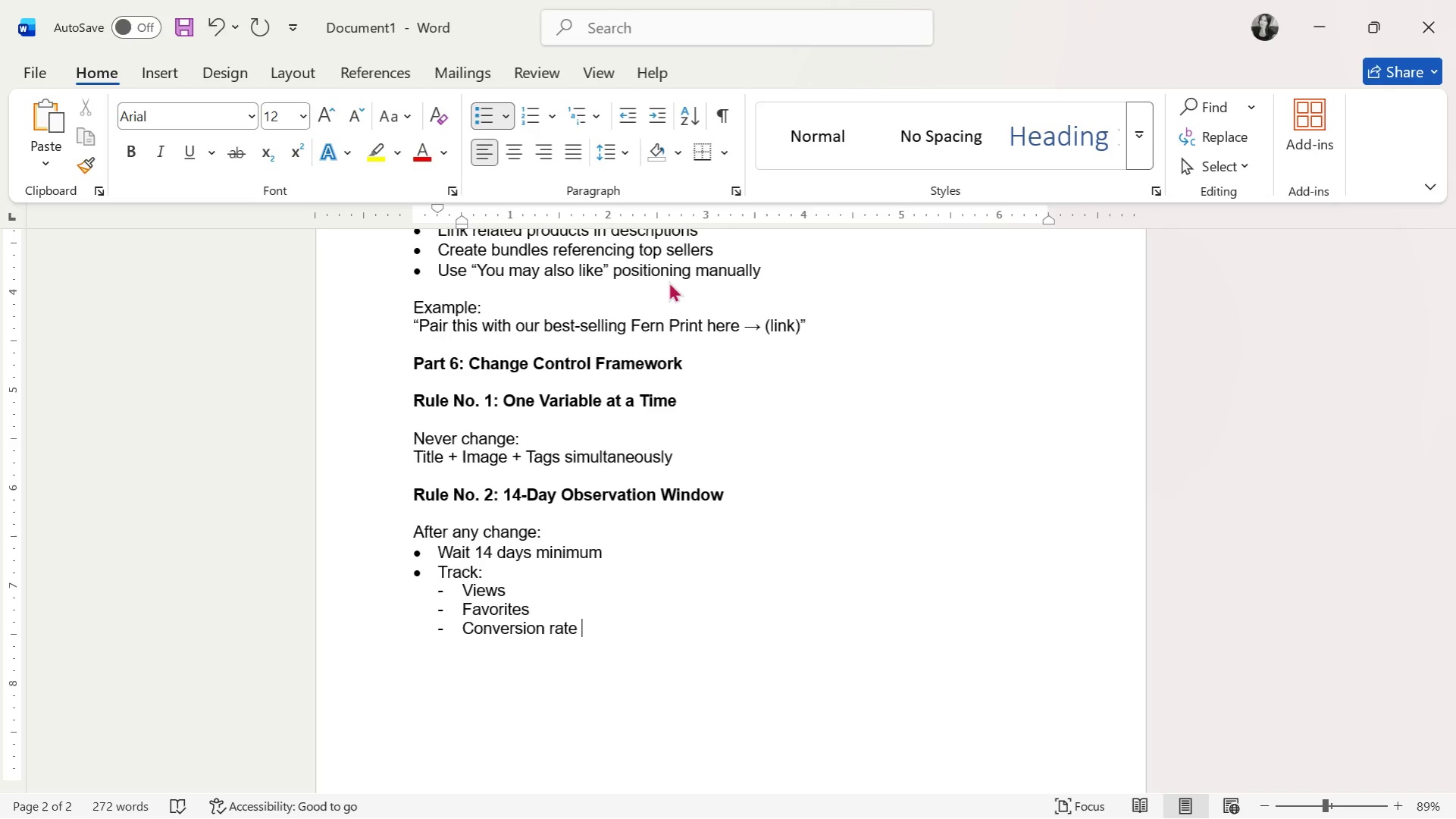 
key(Enter)
 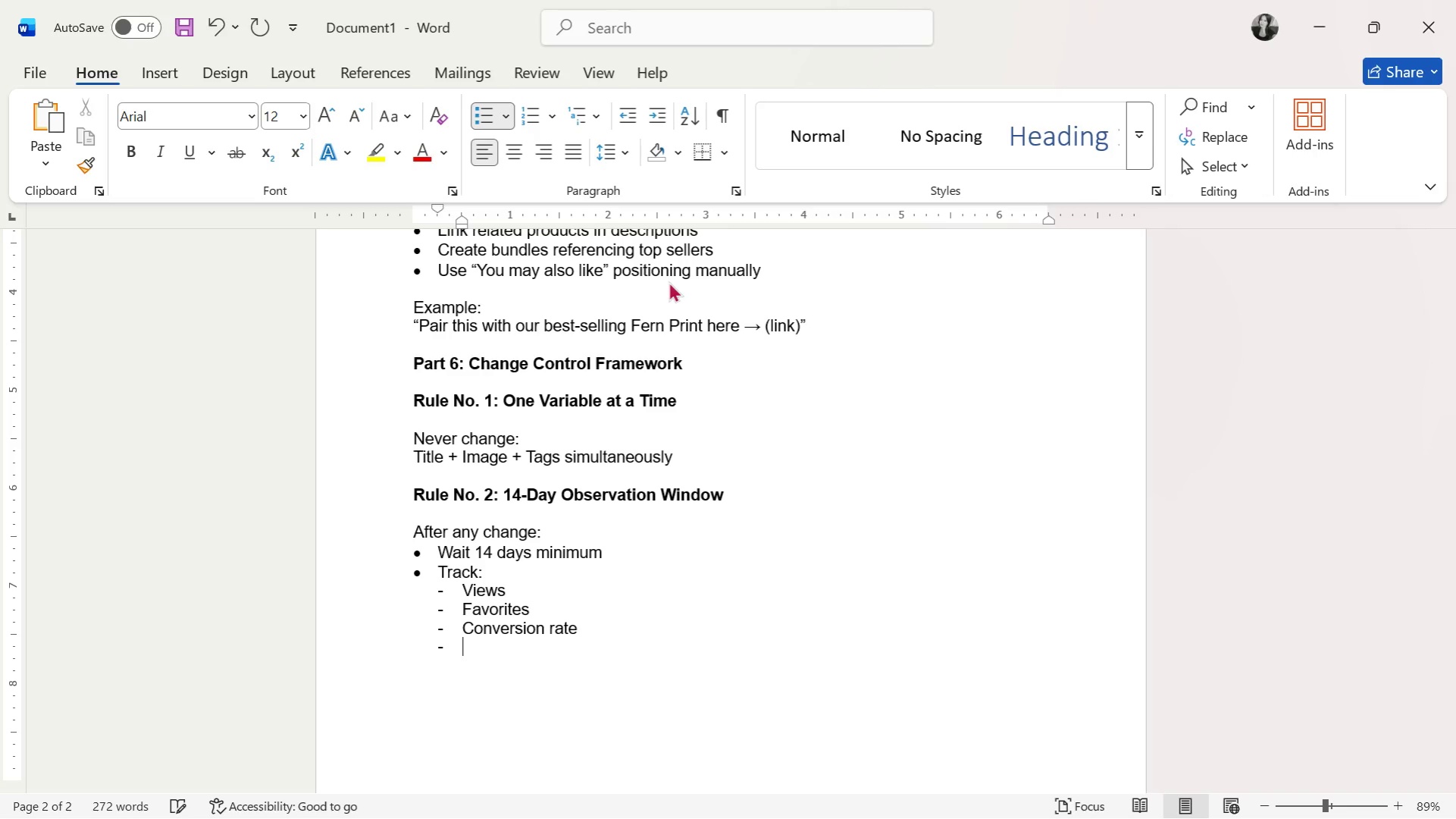 
type(Sales)
 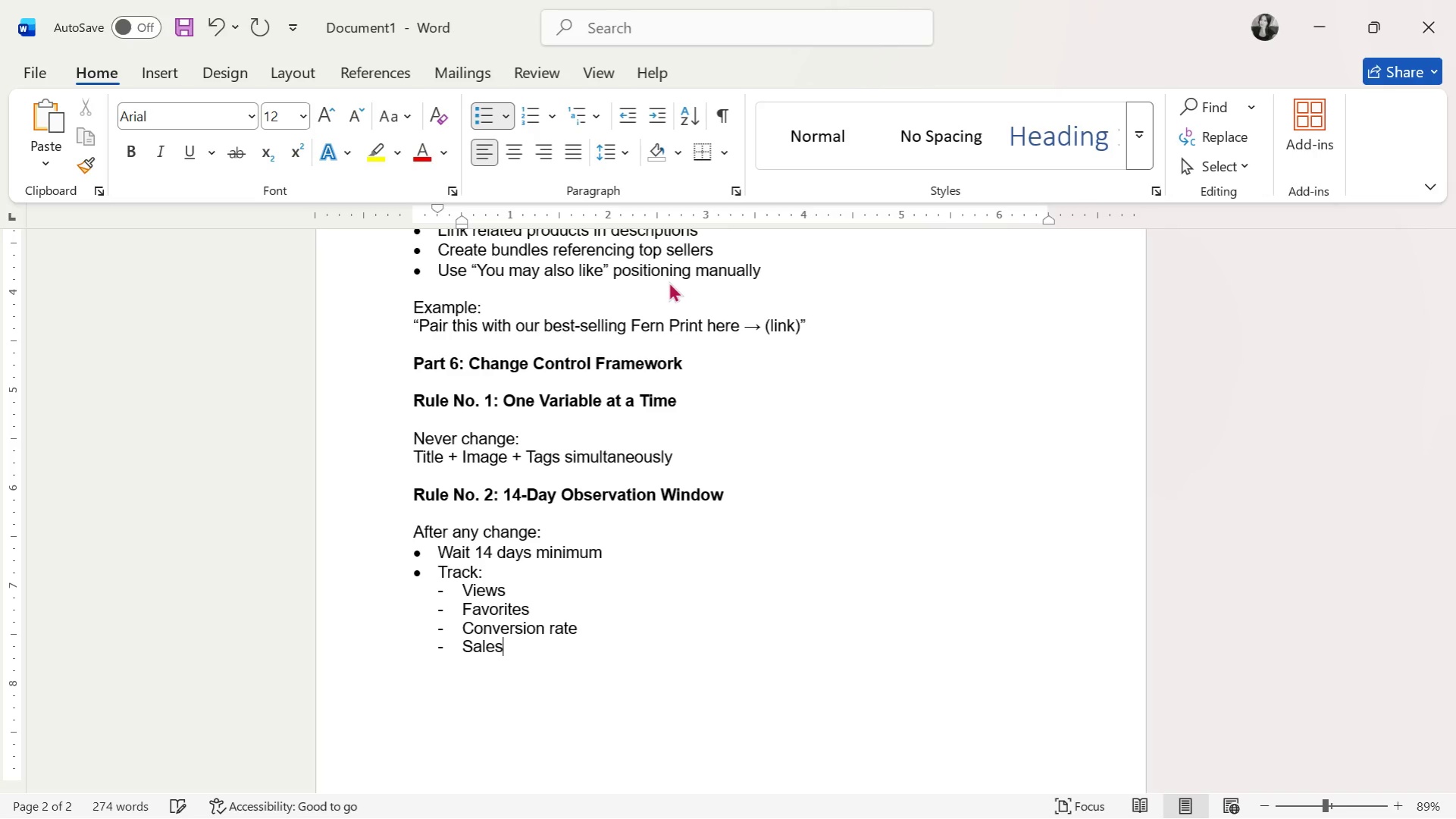 
key(Enter)
 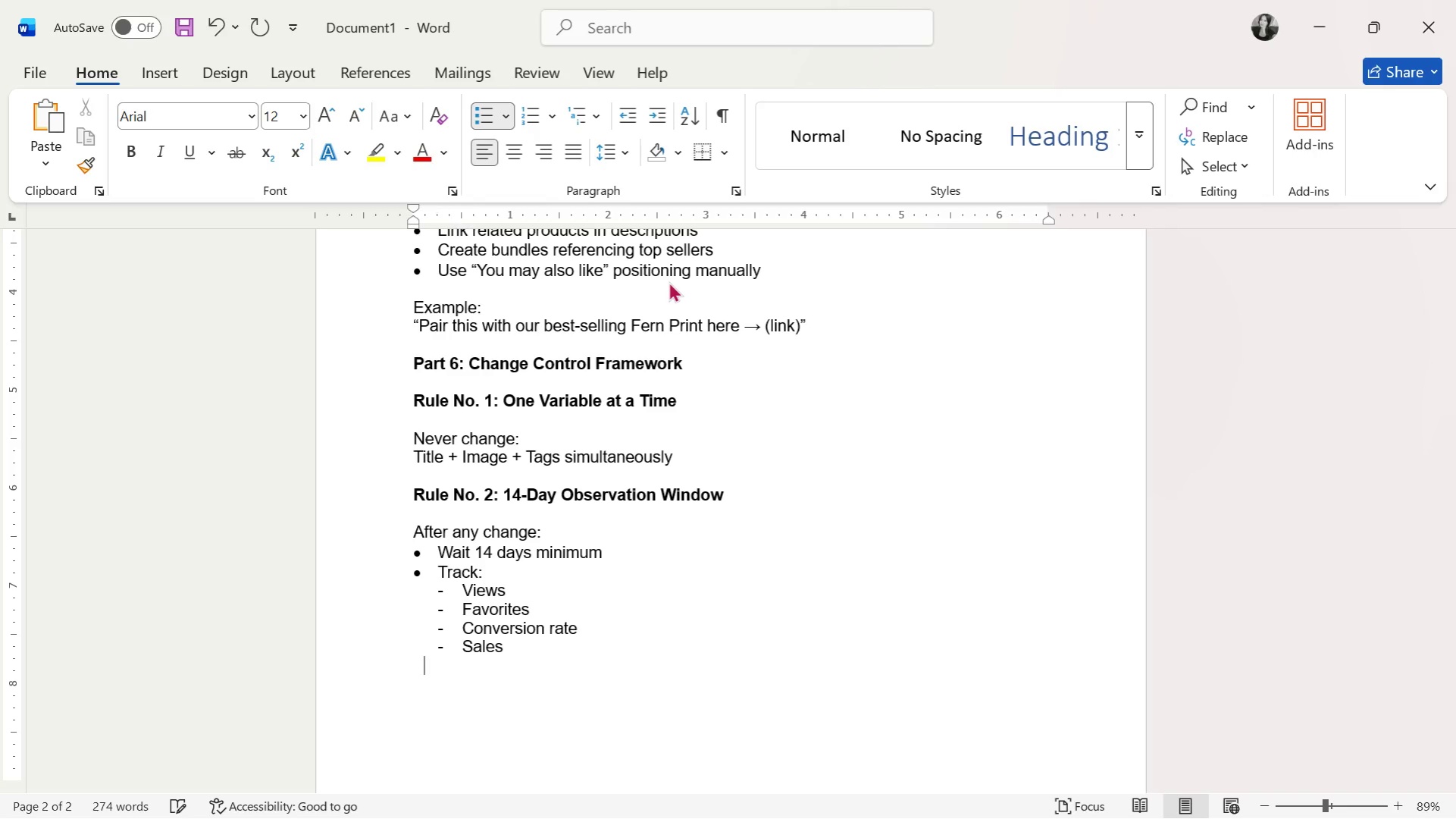 
key(Enter)
 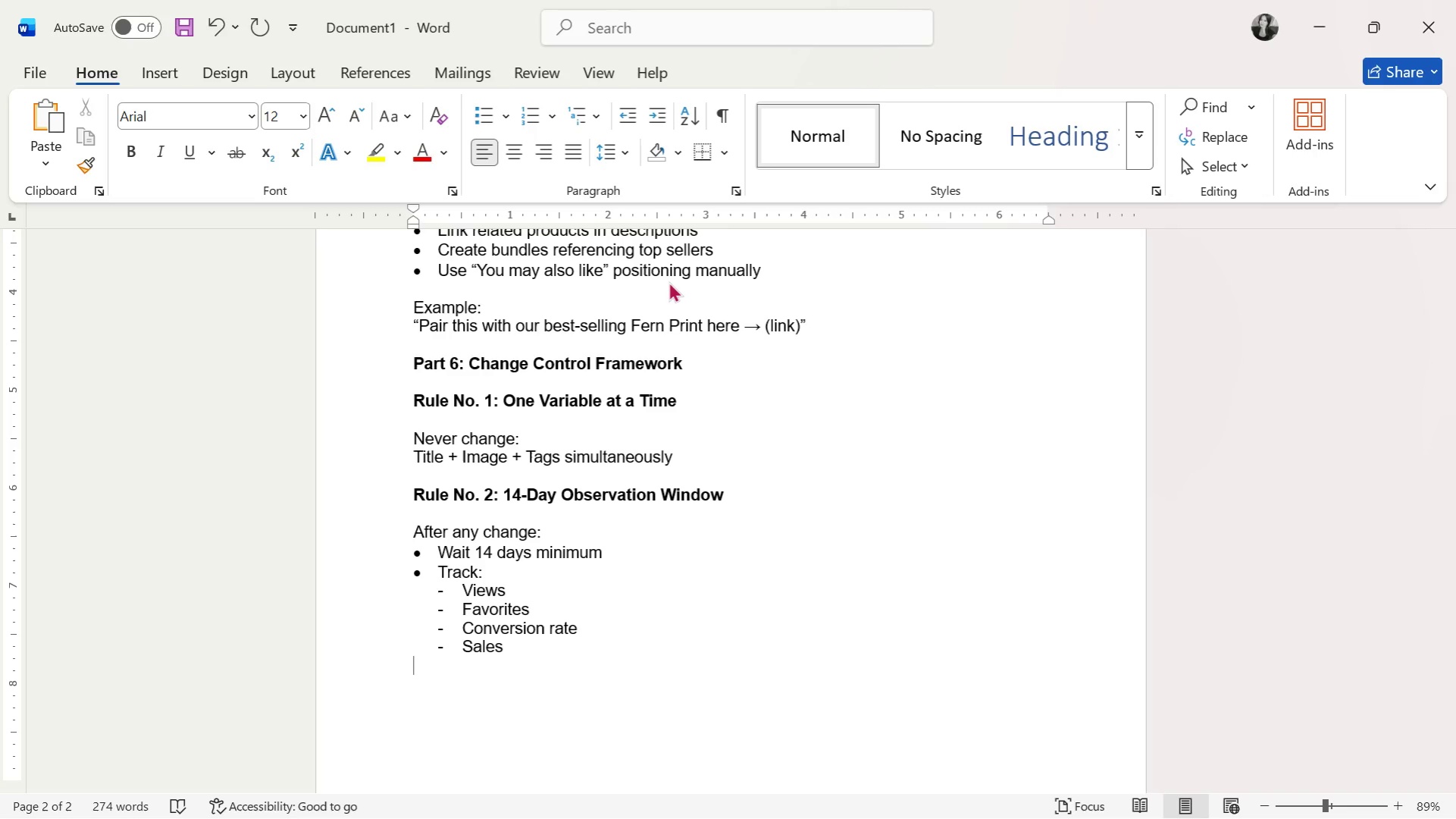 
key(Enter)
 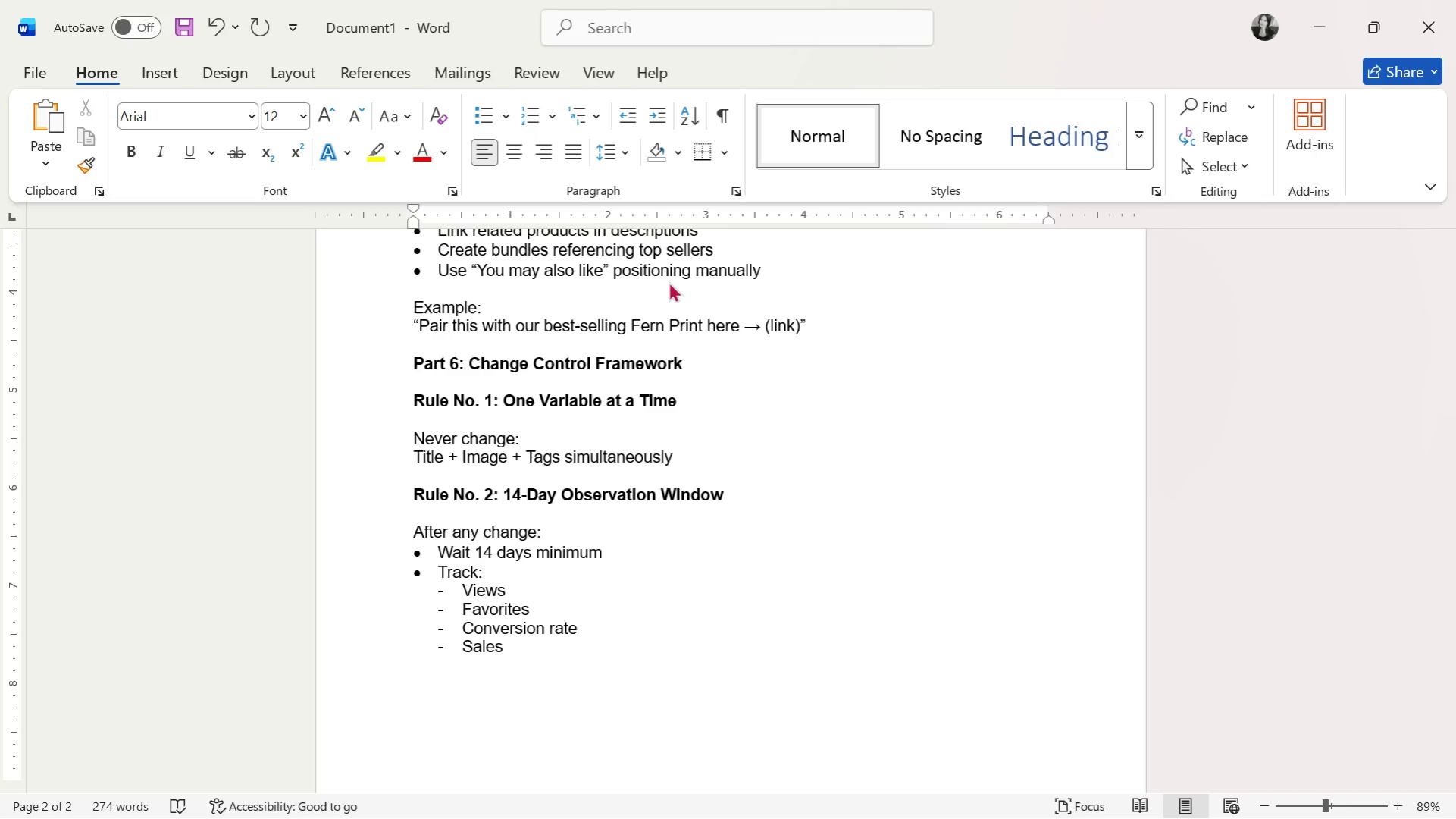 
key(Control+B)
 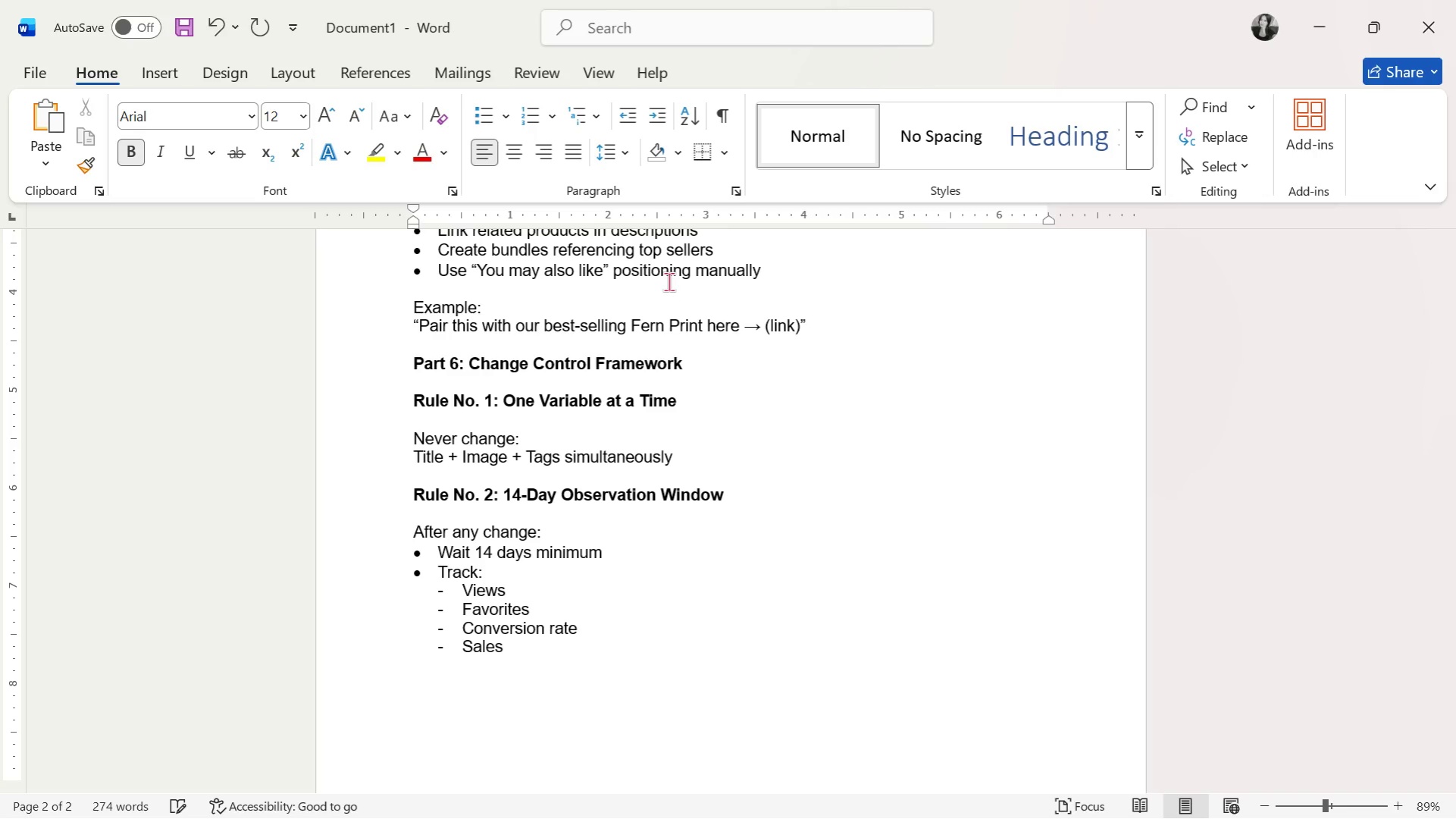 
type(TR)
key(Backspace)
key(Backspace)
type(Rule No. 3: )
 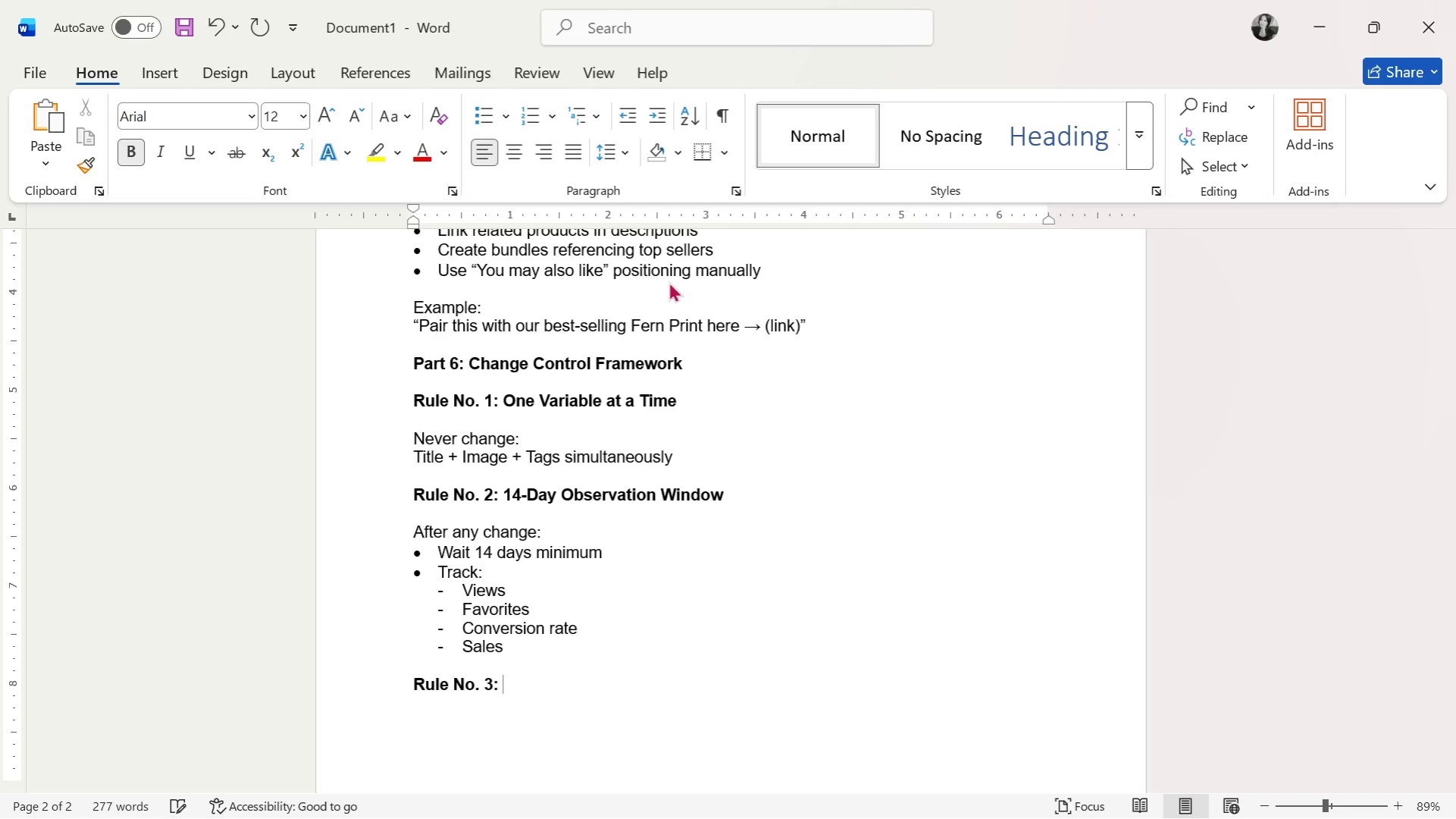 
wait(10.83)
 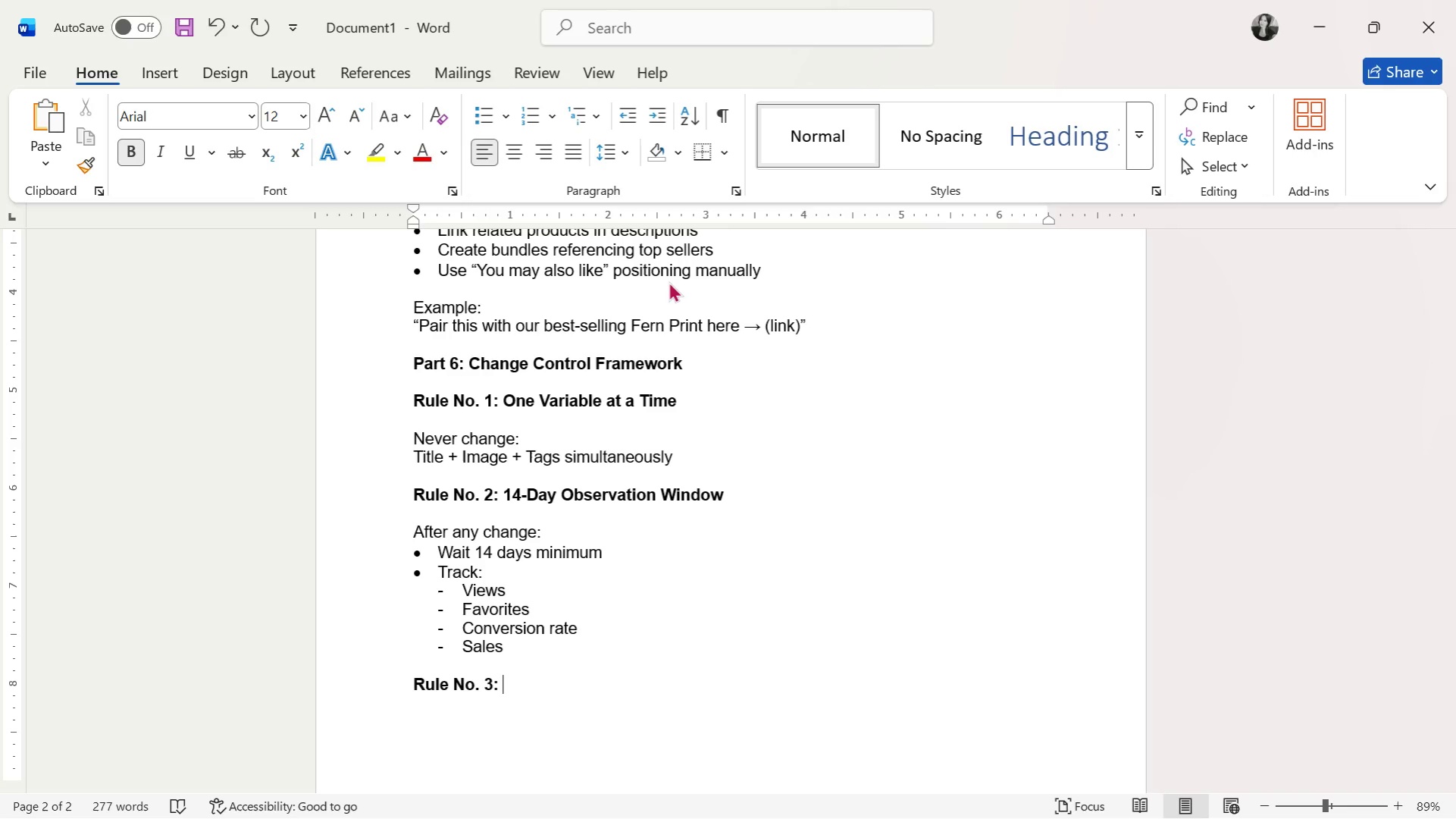 
type(Change )
 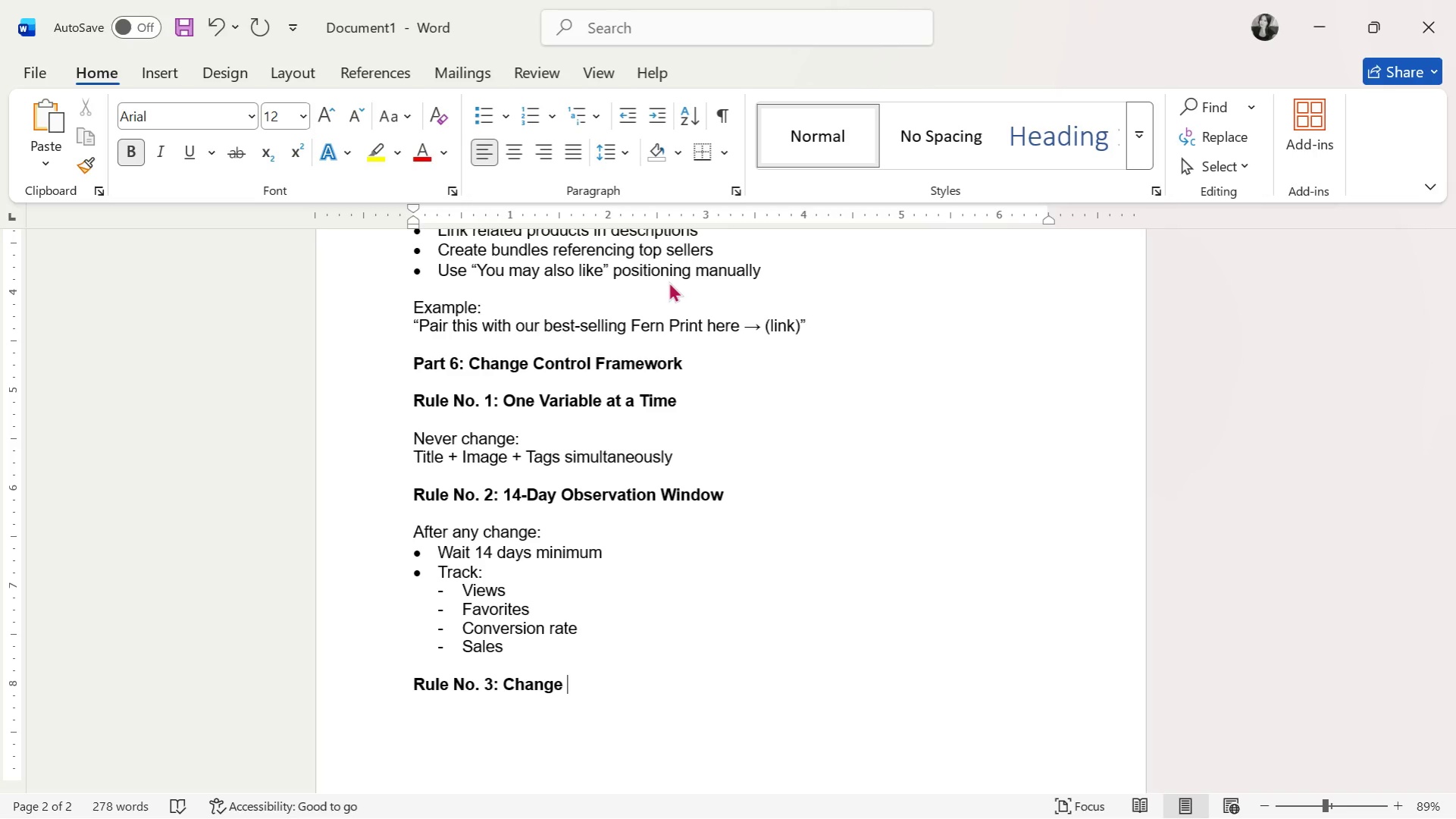 
wait(10.95)
 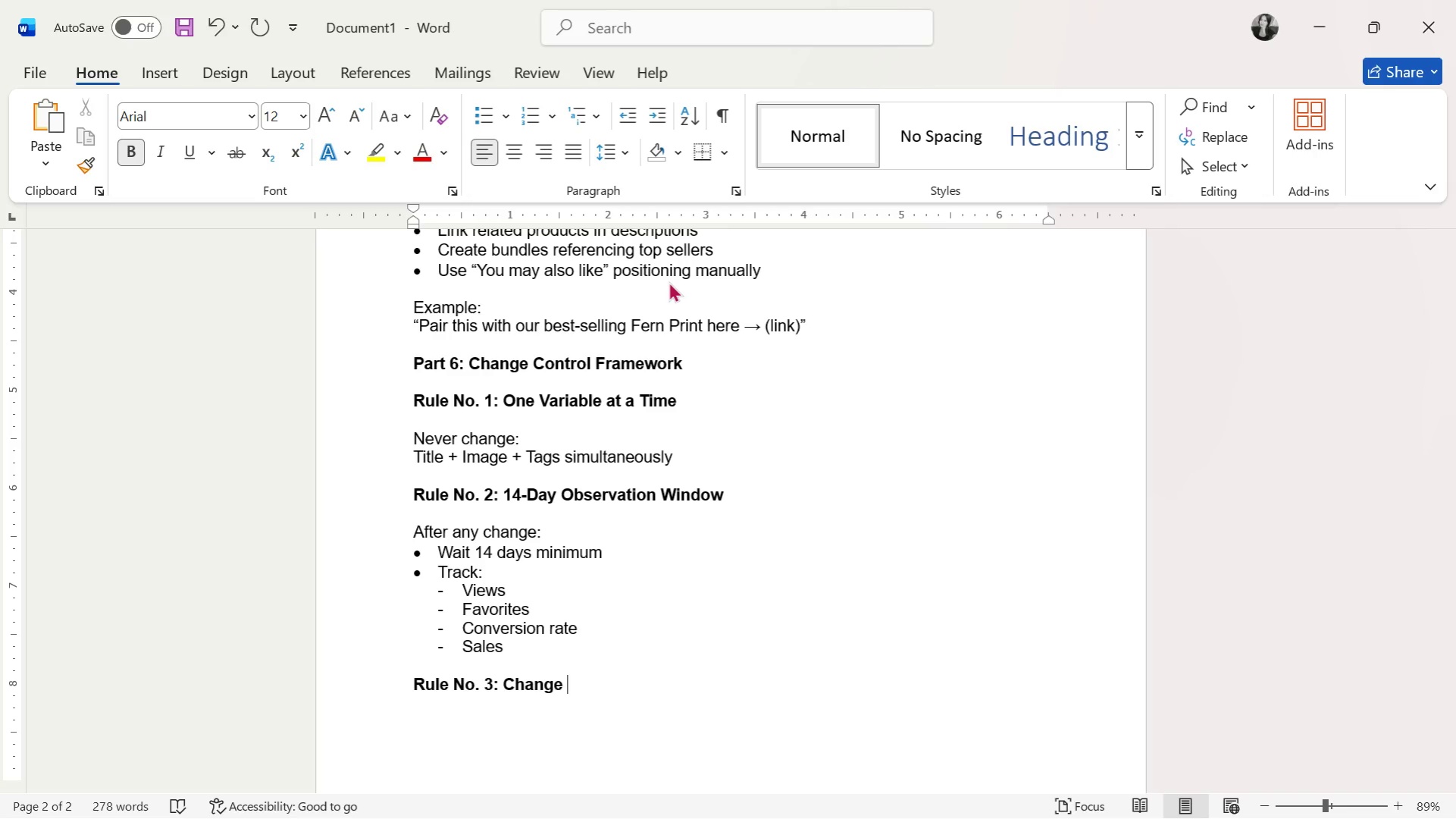 
type(Approval Checklist)
 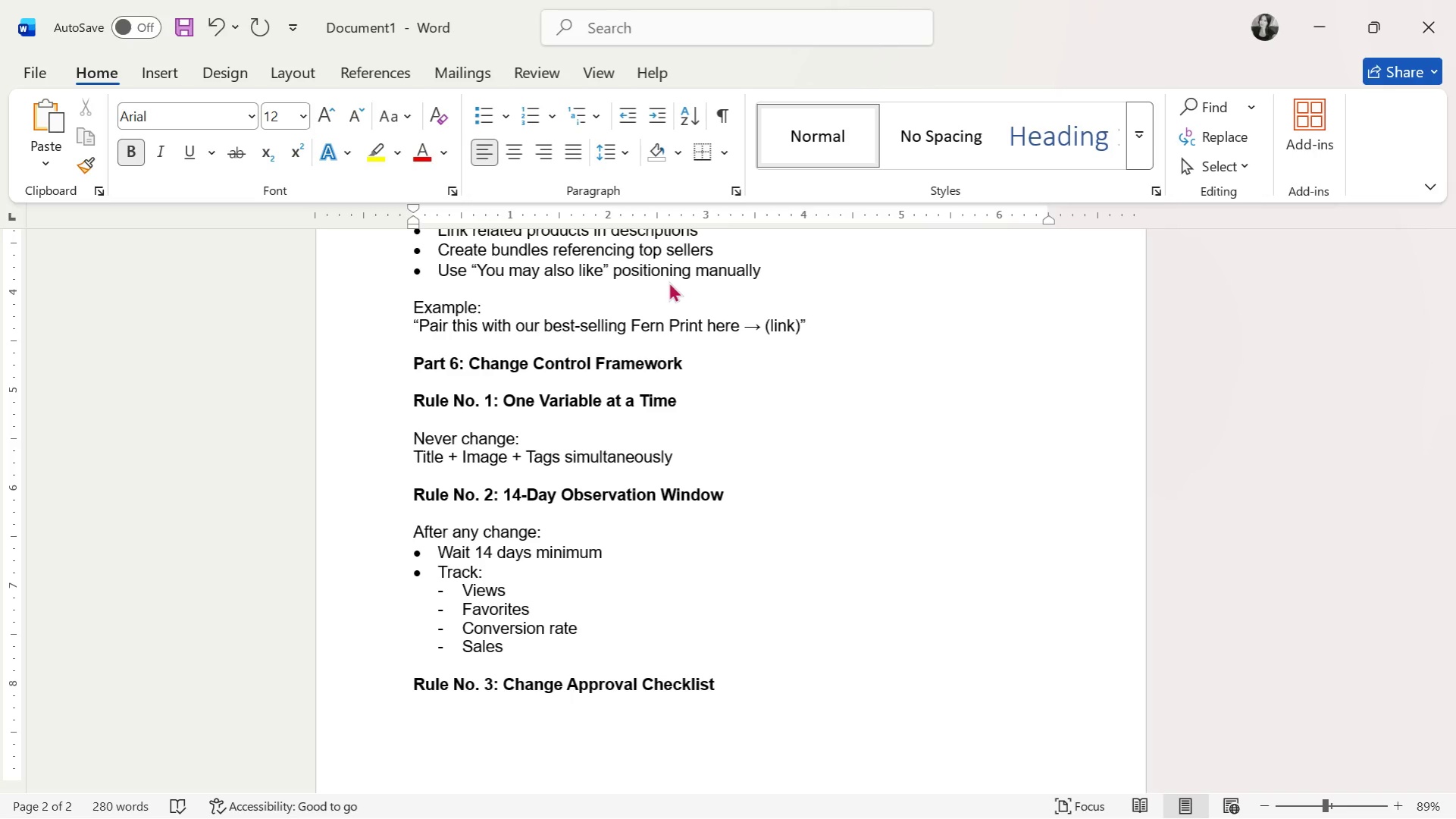 
key(Enter)
 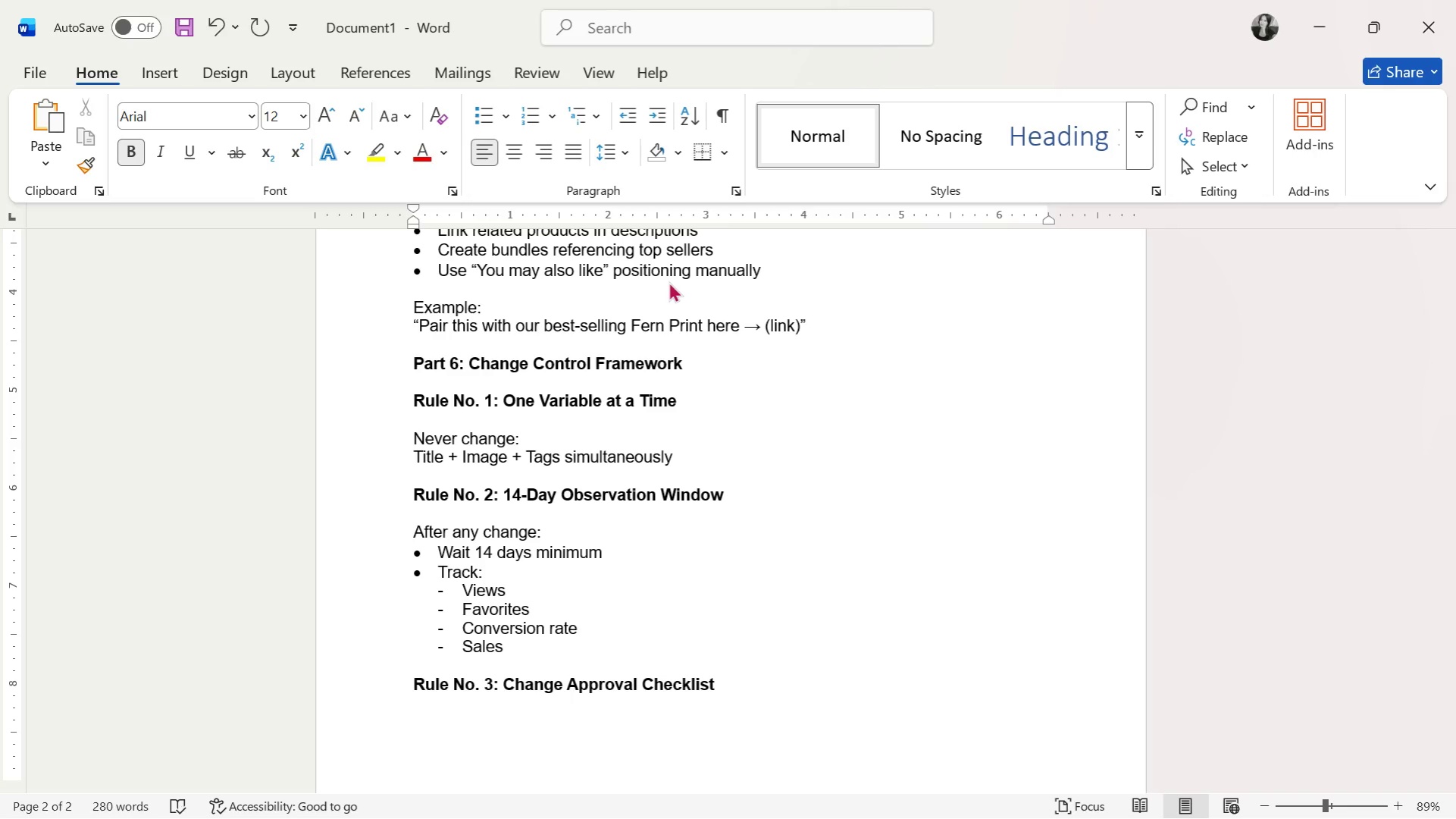 
key(Enter)
 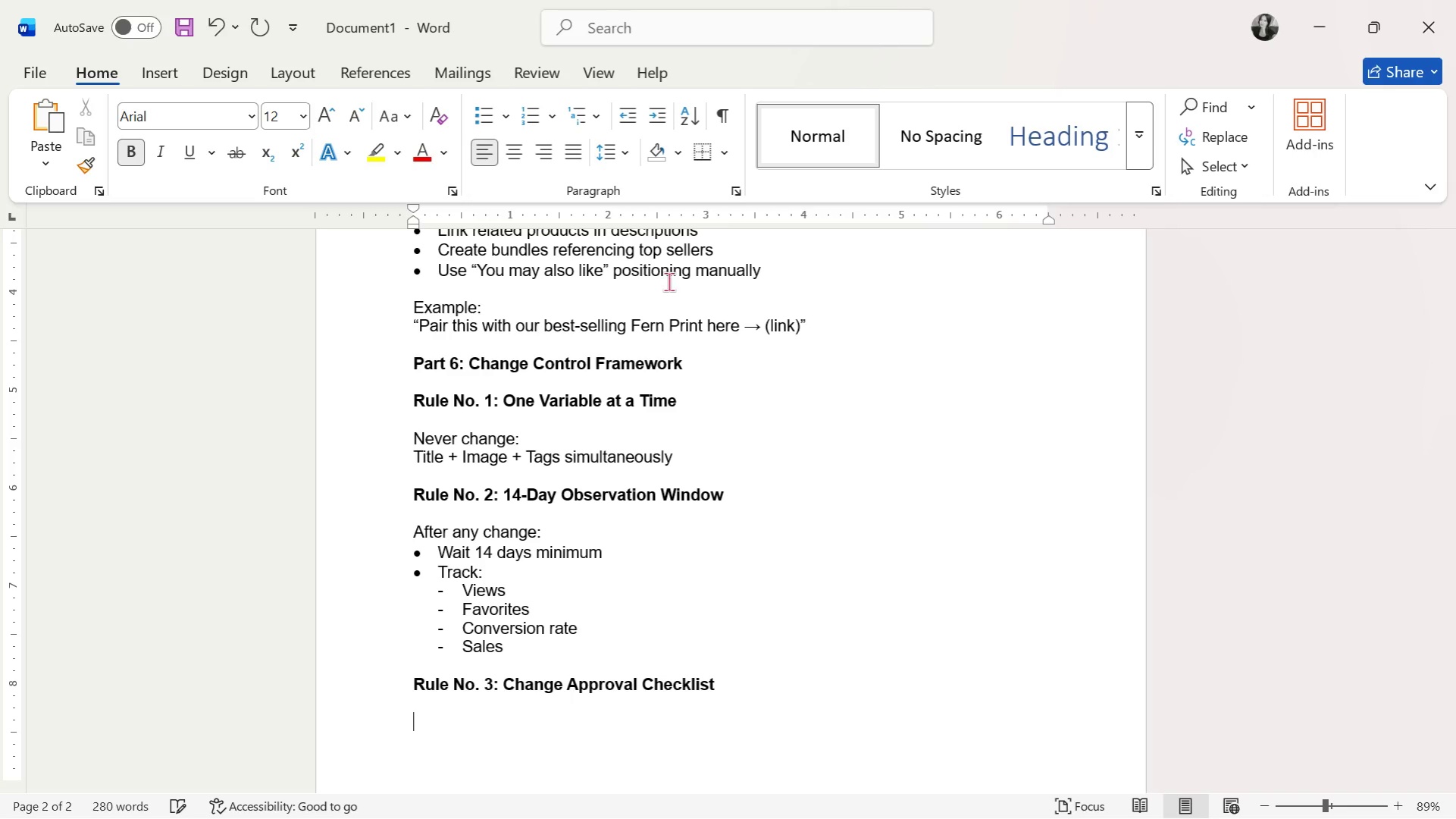 
key(Control+B)
 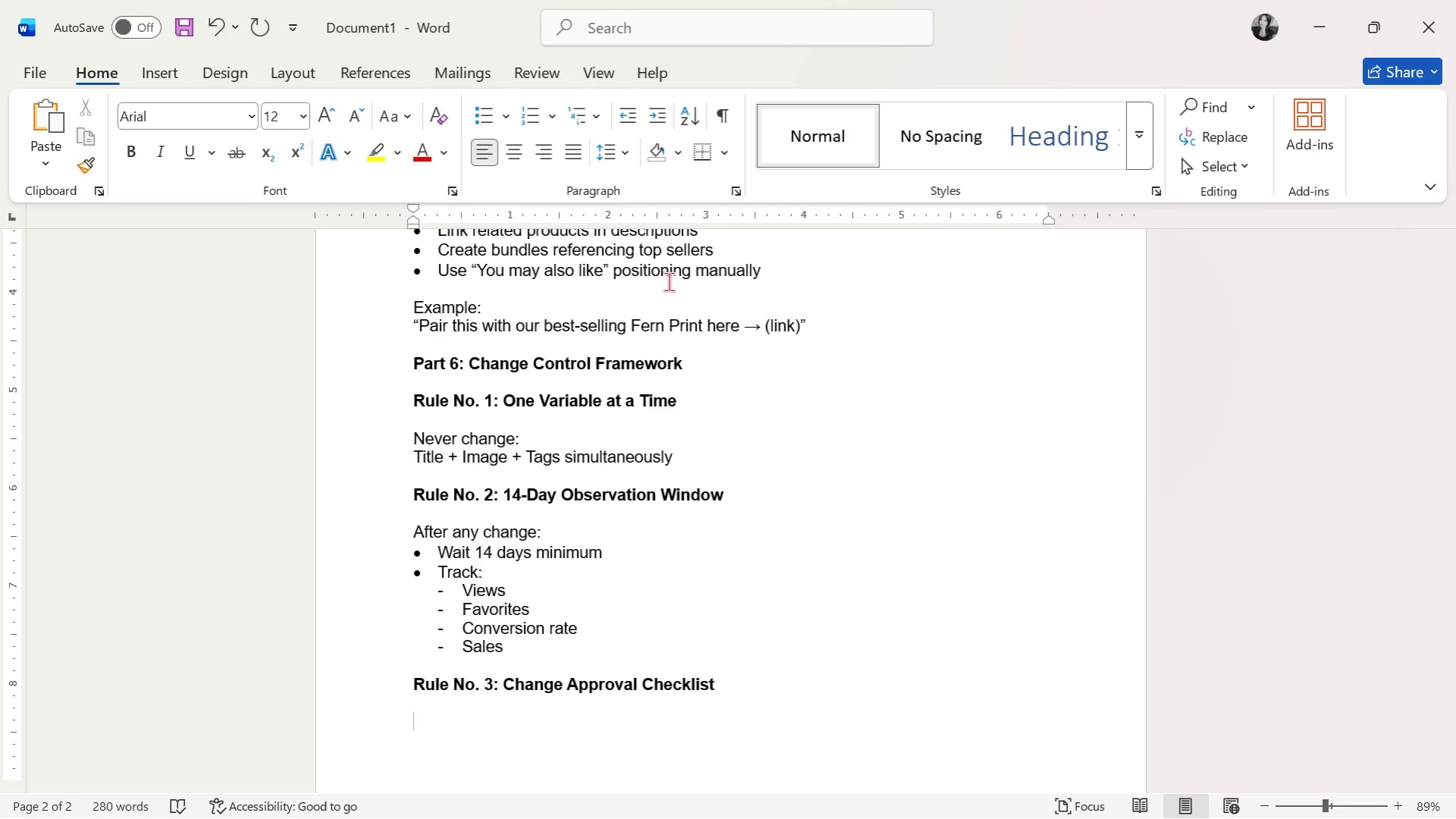 
wait(10.52)
 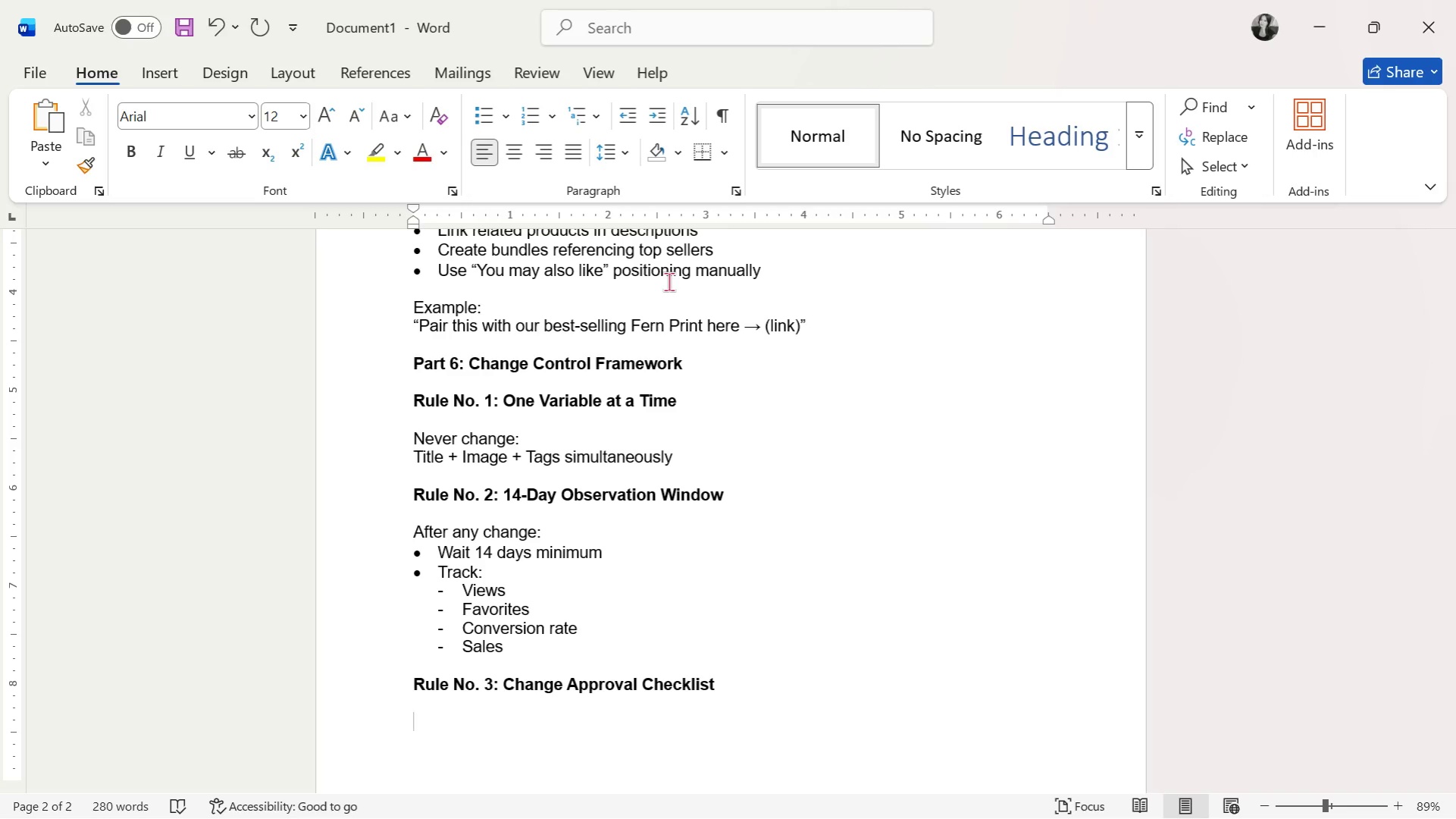 
scroll: coordinate [720, 610], scroll_direction: down, amount: 8.0
 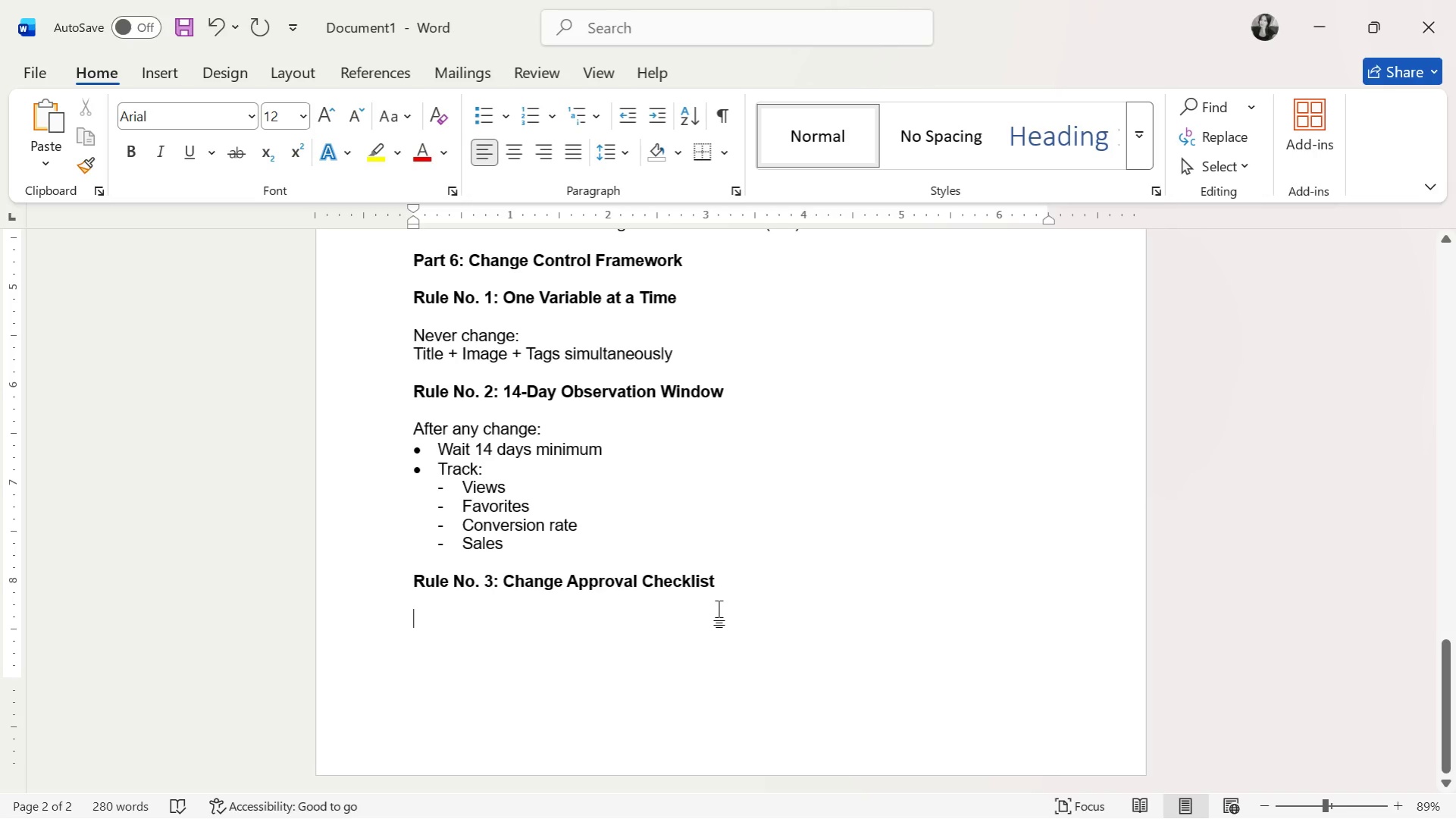 
type(Before editing any listing:)
 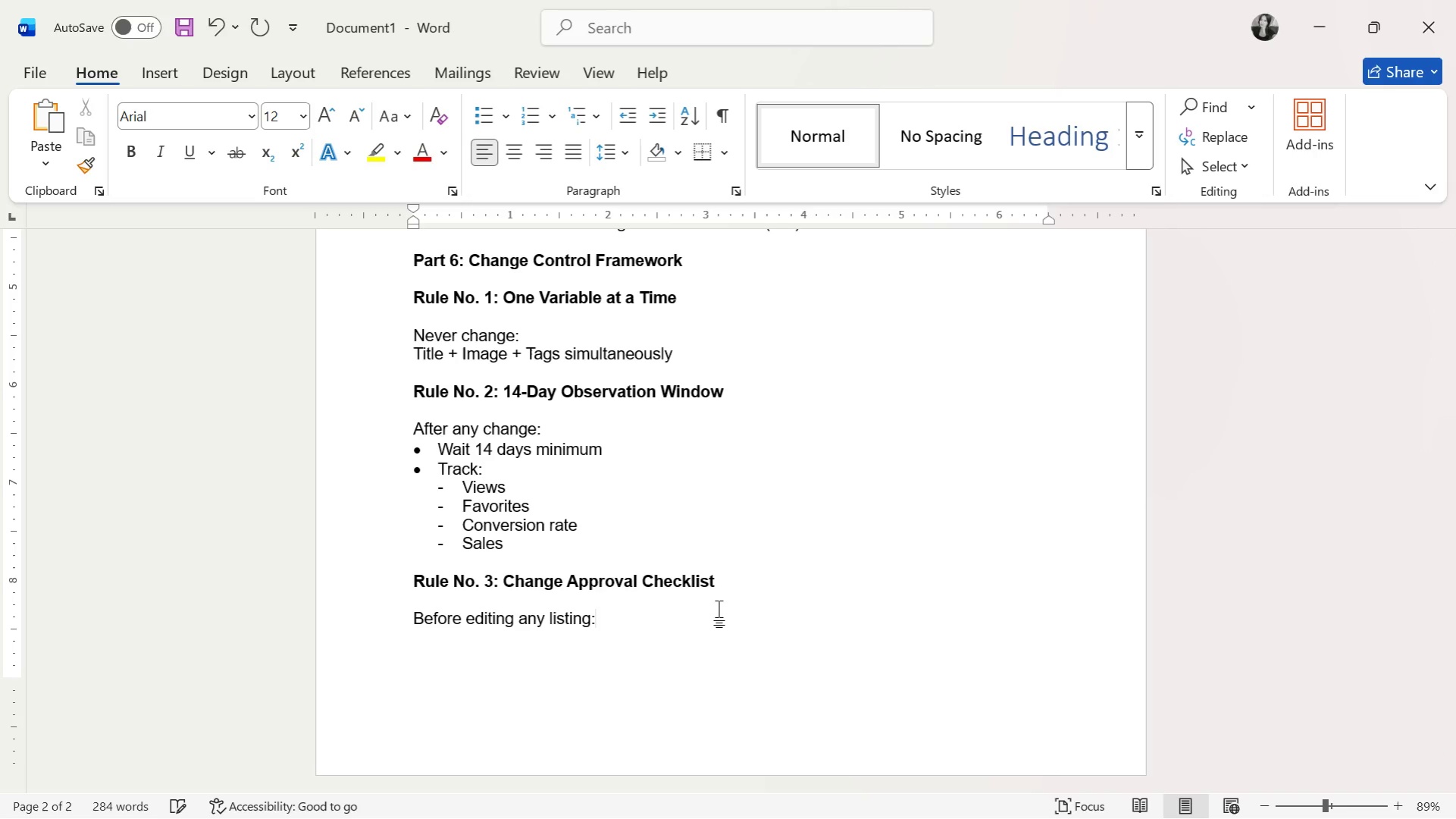 
wait(39.86)
 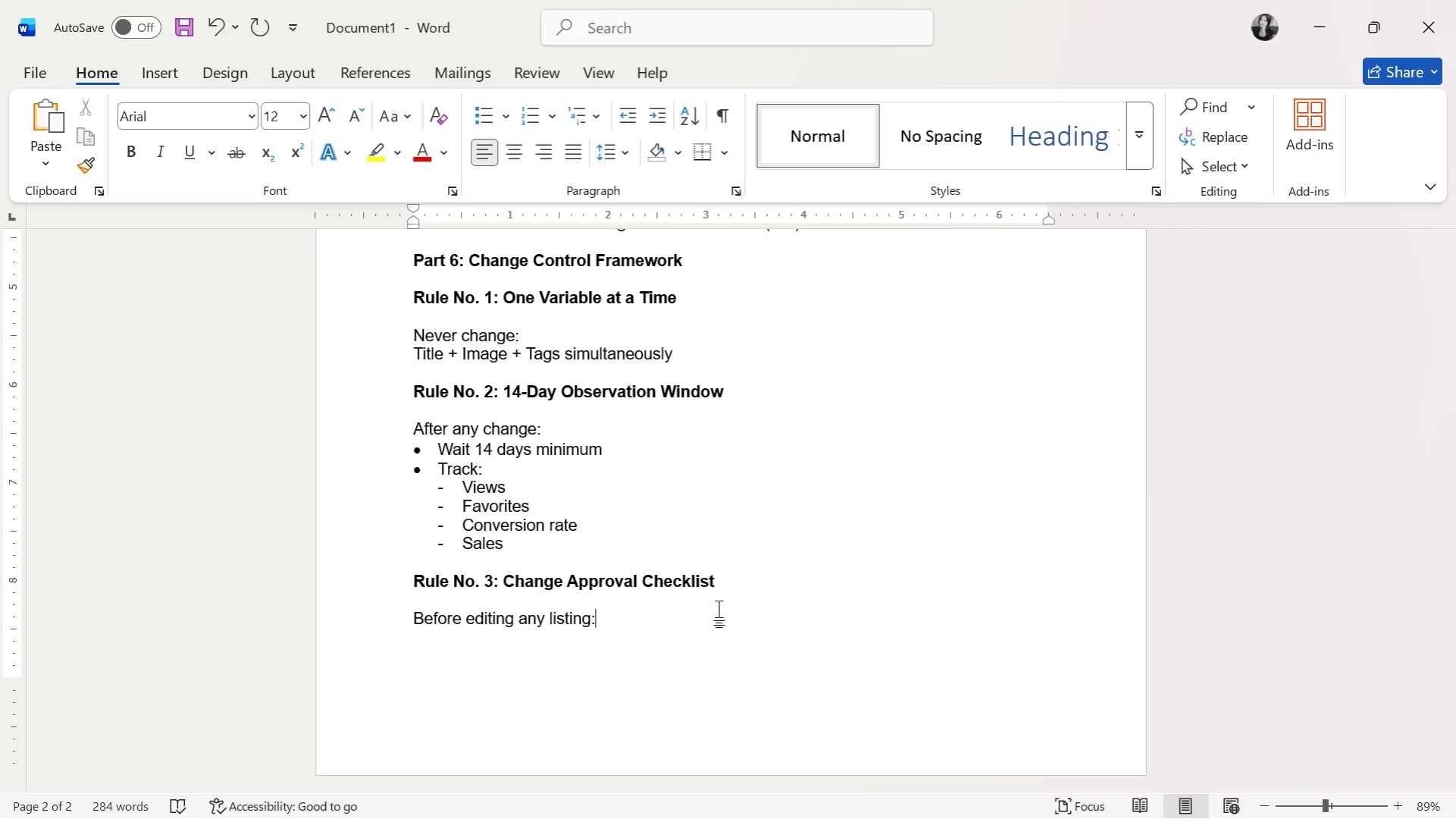 
scroll: coordinate [786, 595], scroll_direction: down, amount: 5.0
 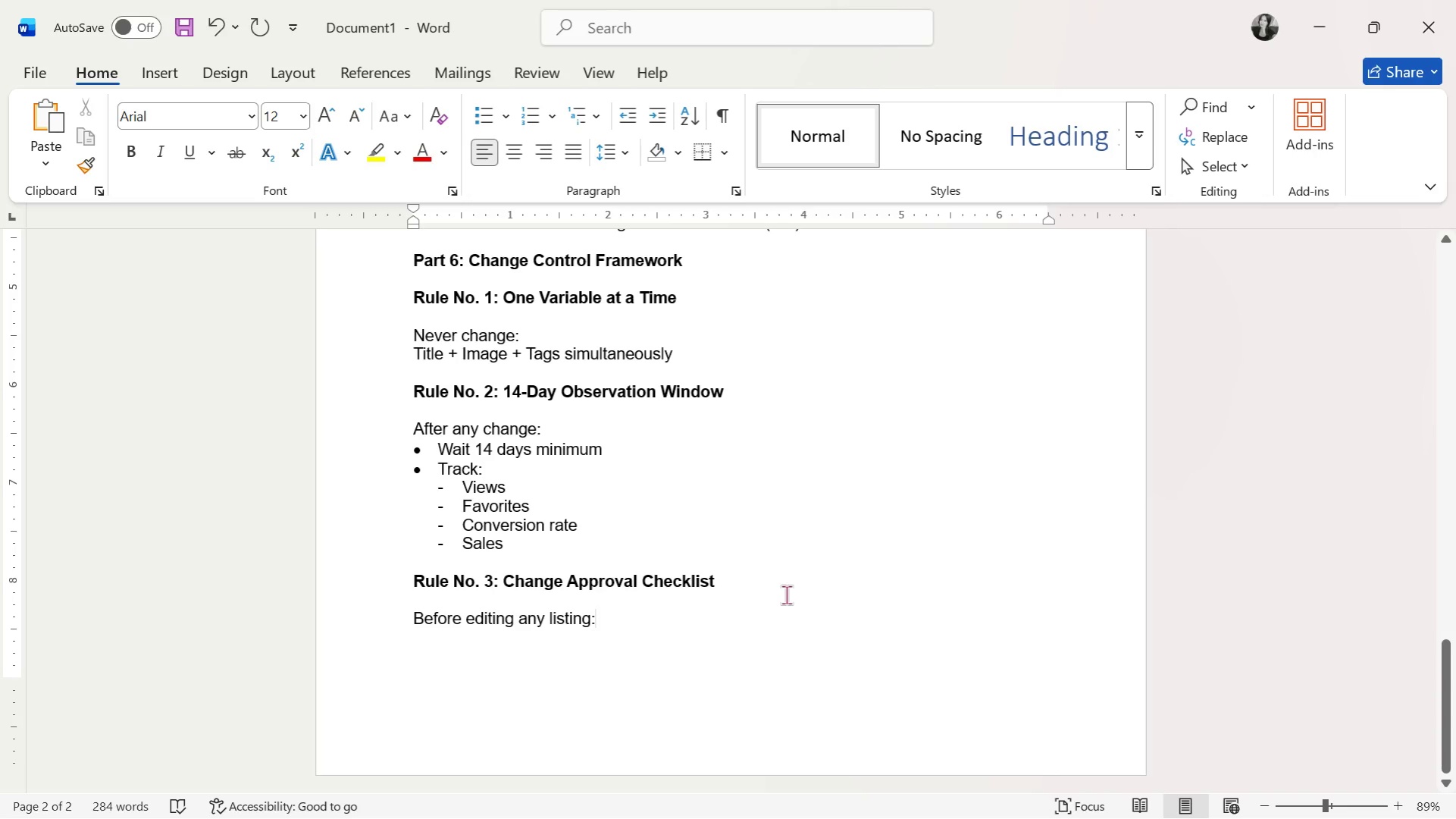 
key(Enter)
 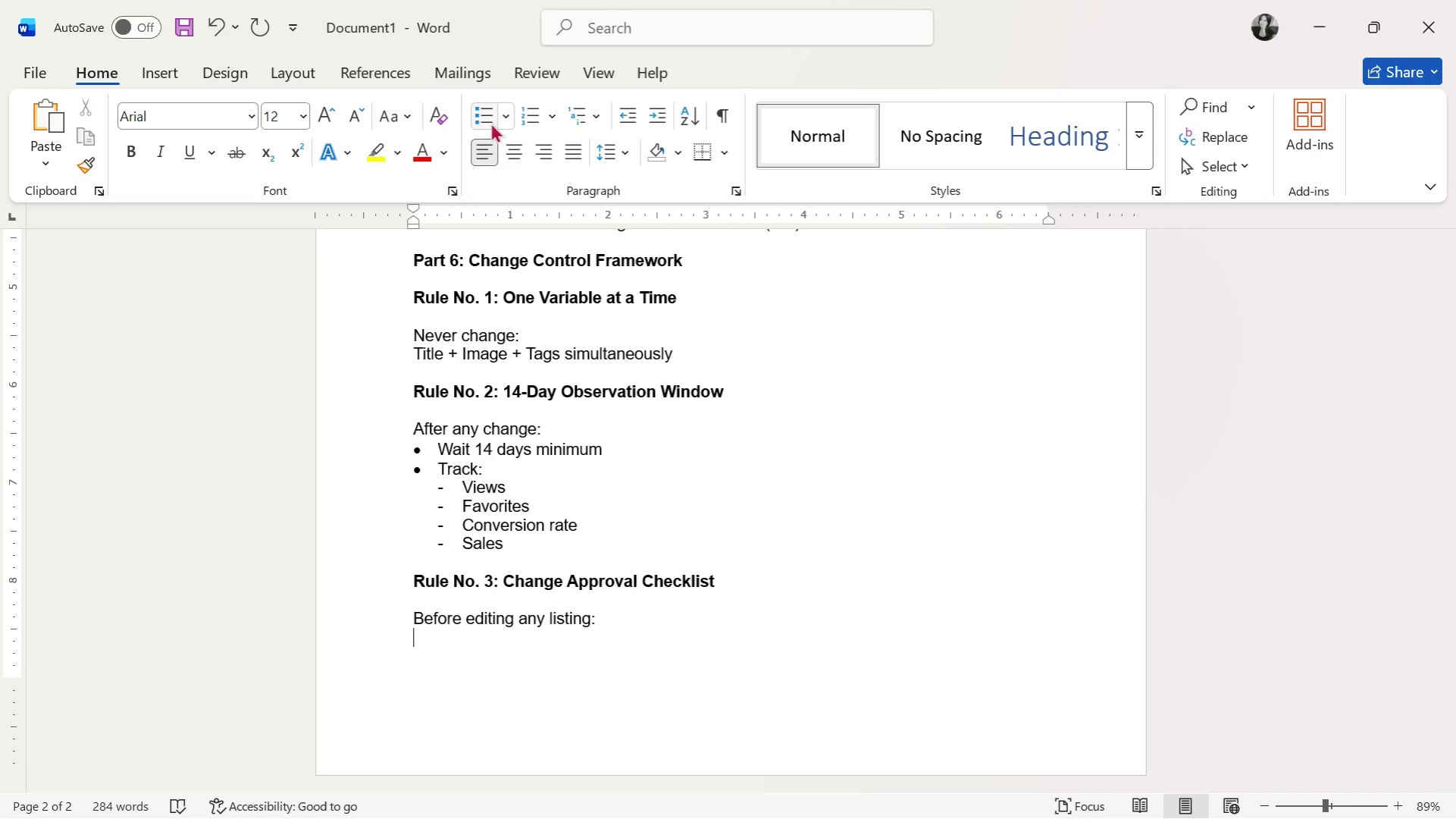 
left_click([506, 115])
 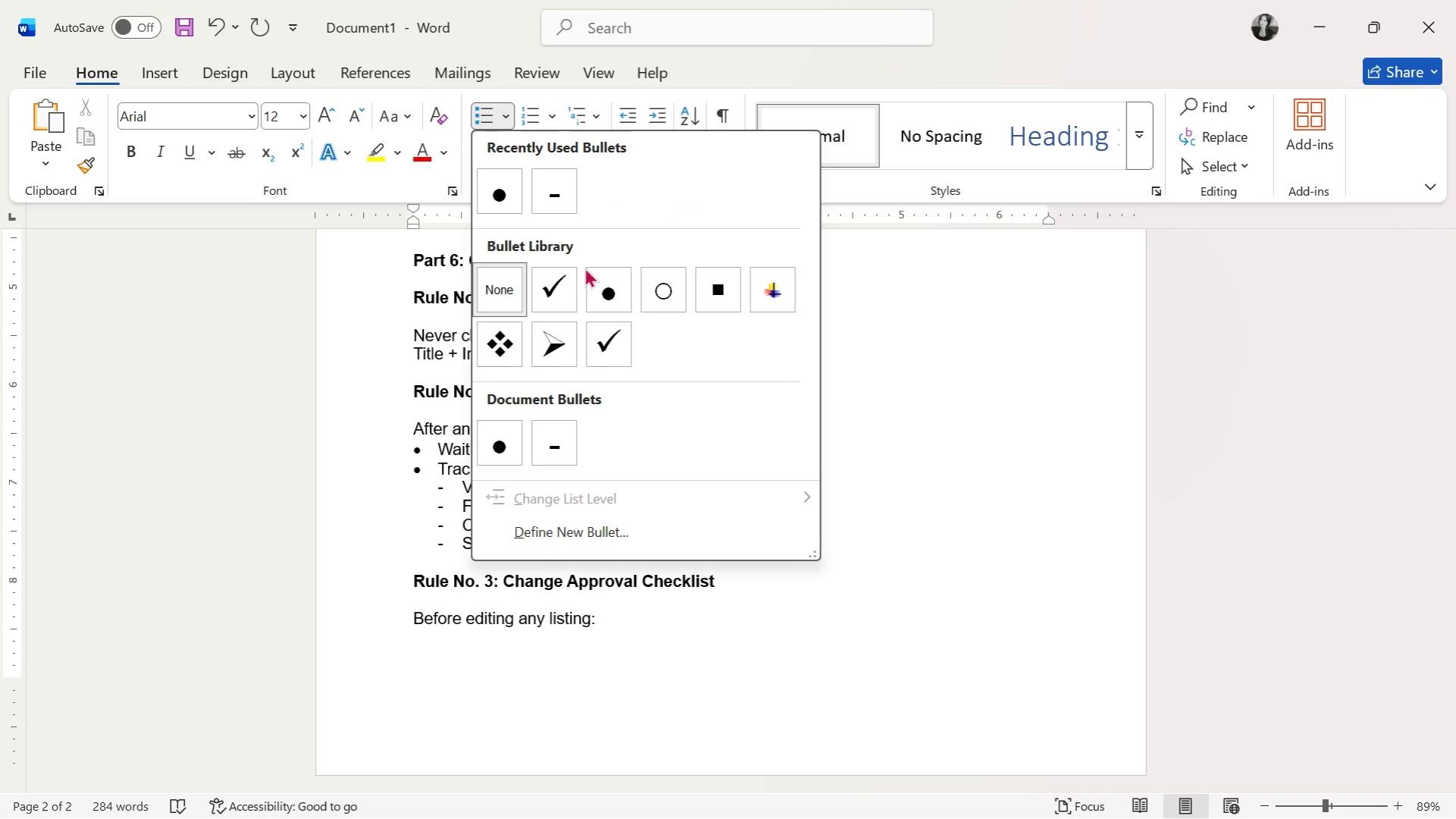 
left_click([565, 281])
 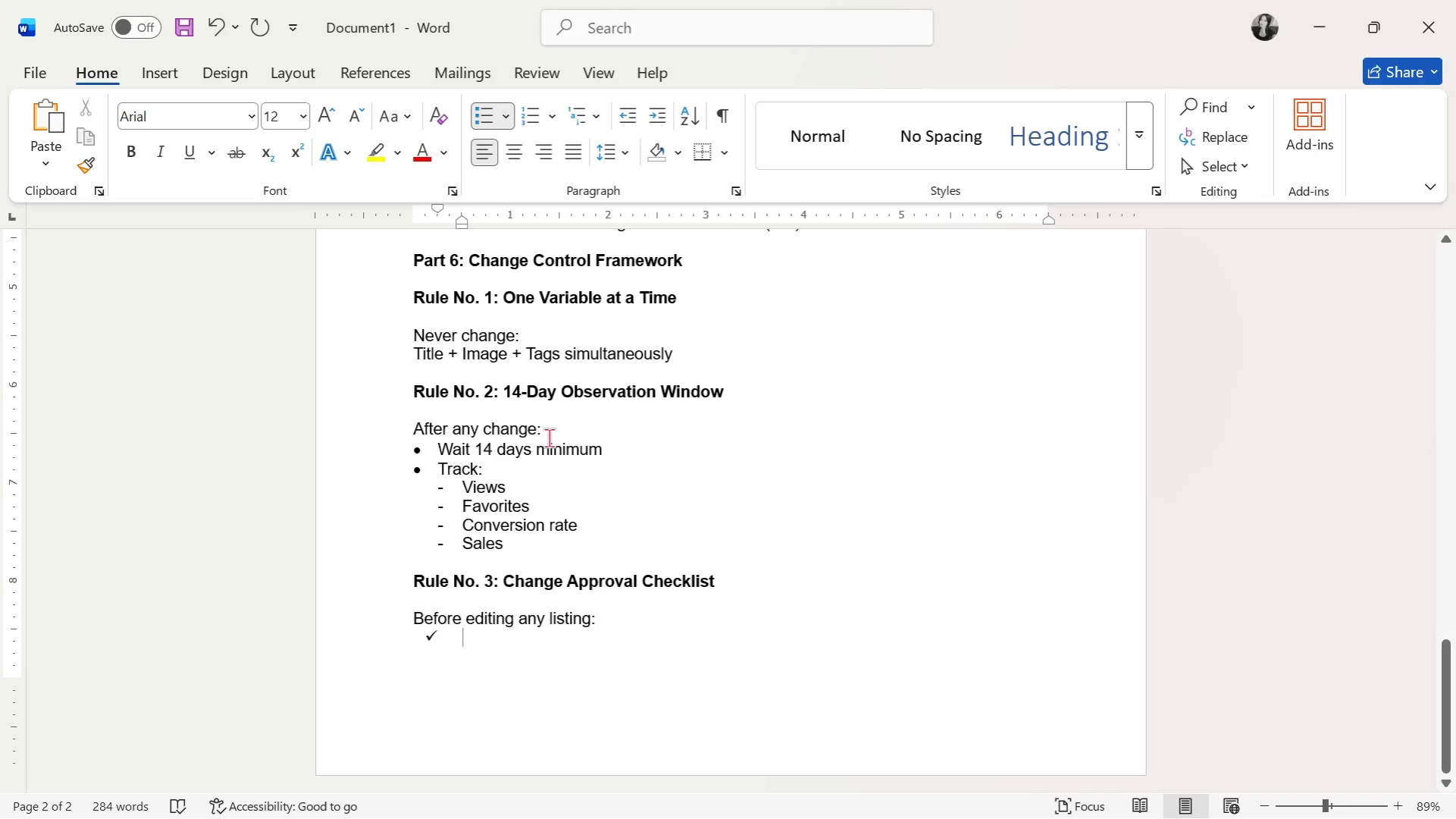 
type(Is this lit)
key(Backspace)
type(sting Green, Yellow, or Red?)
 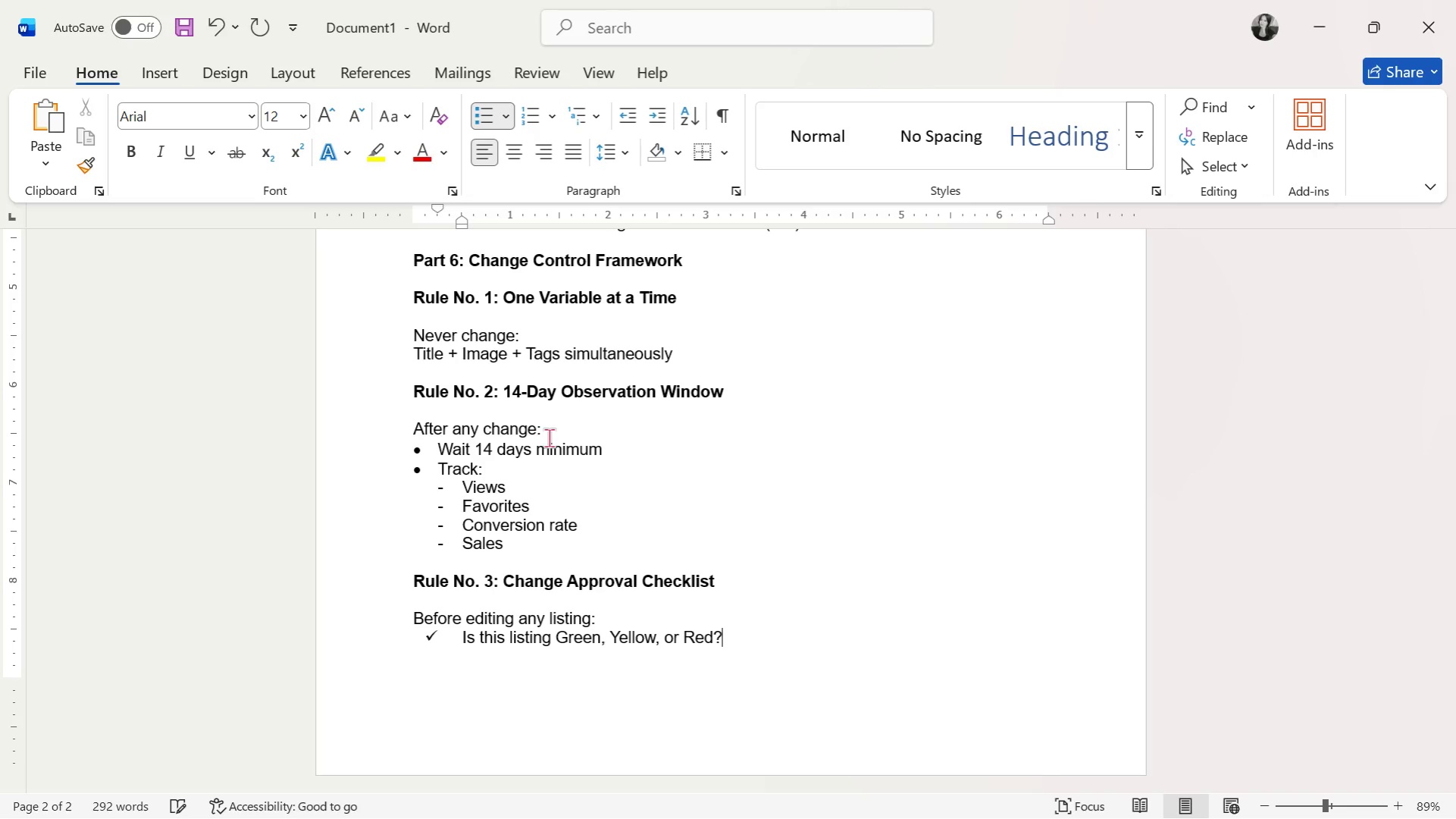 
key(Enter)
 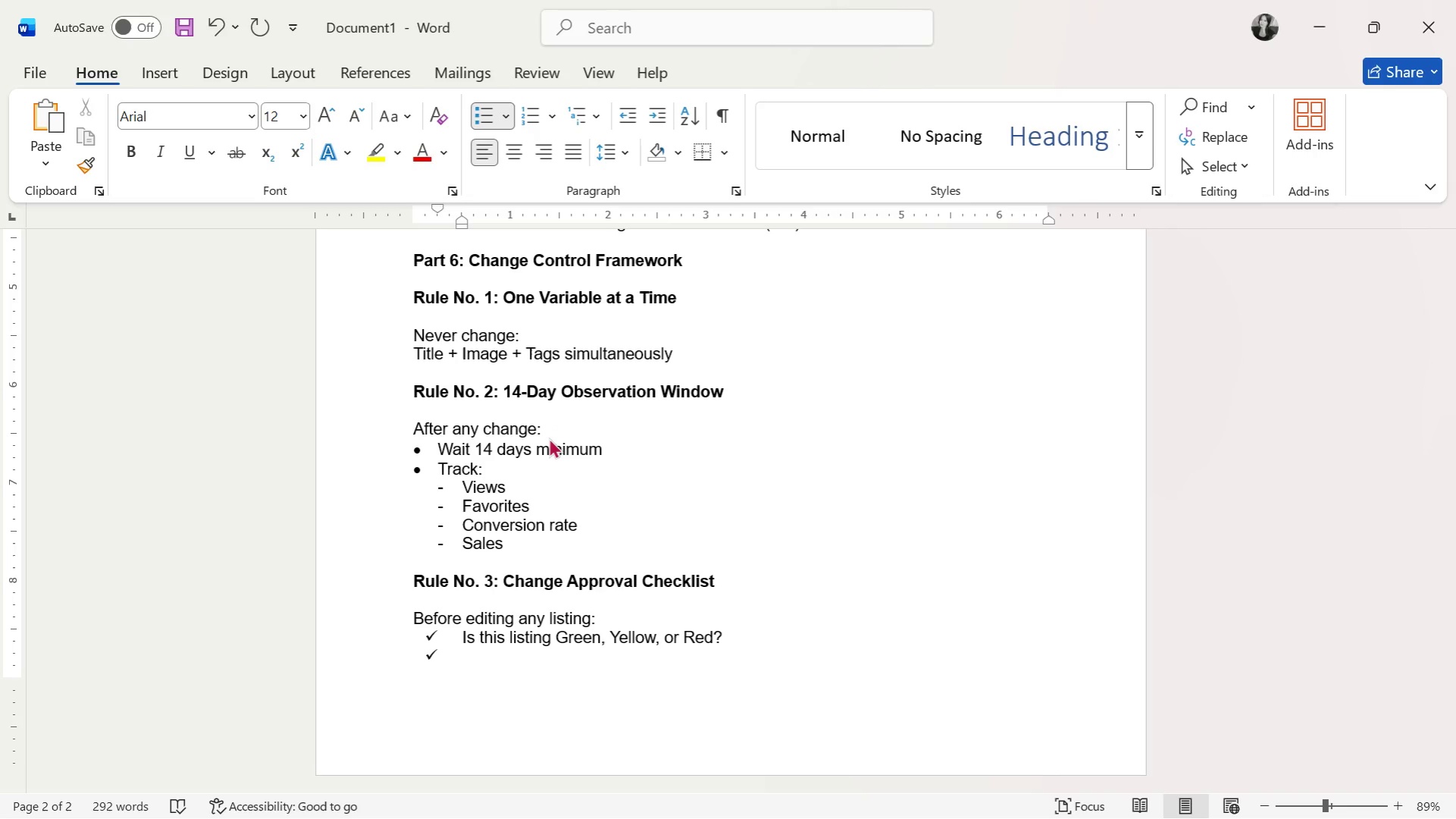 
type(What metric )
 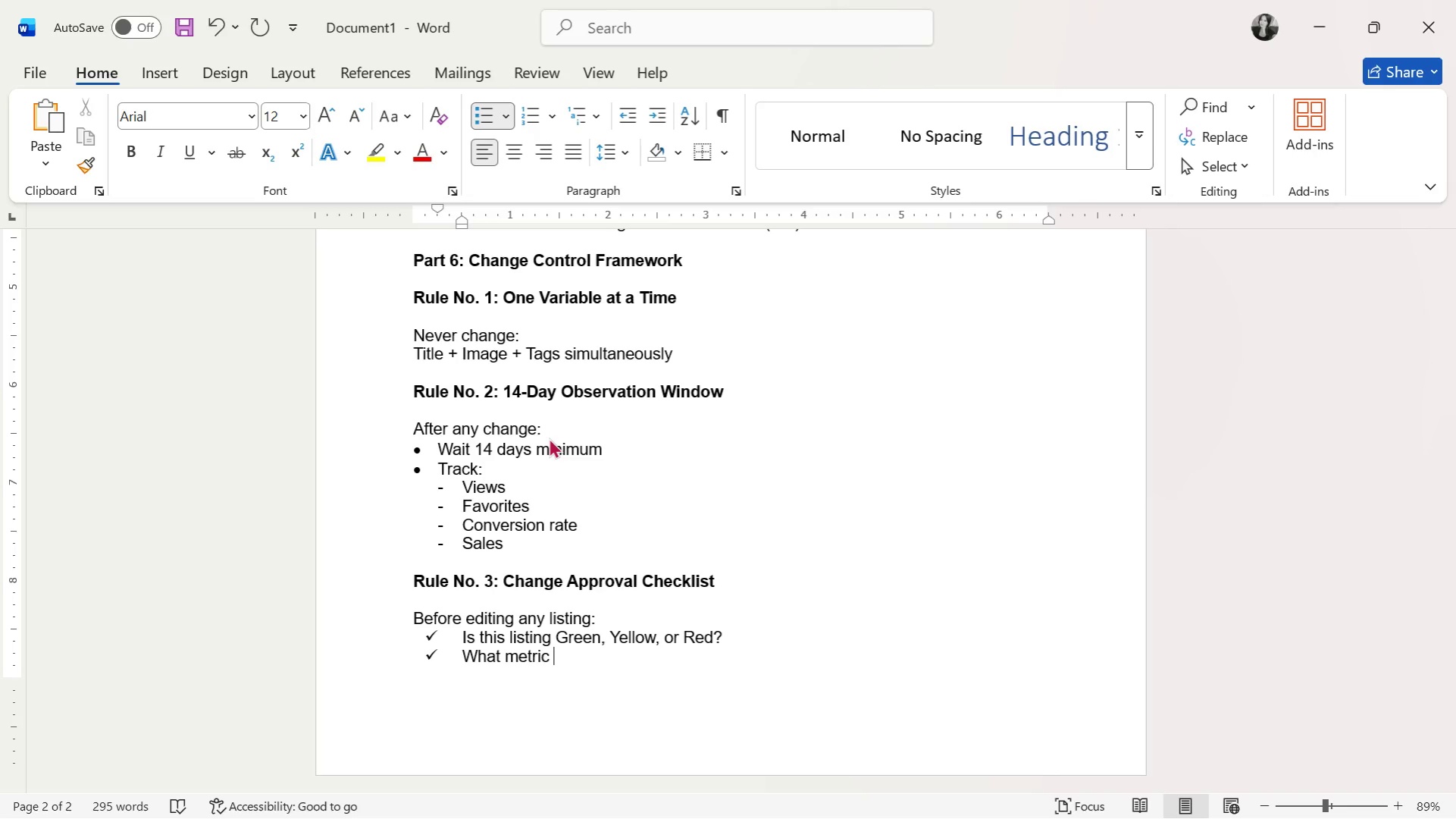 
type(justifies the change?)
 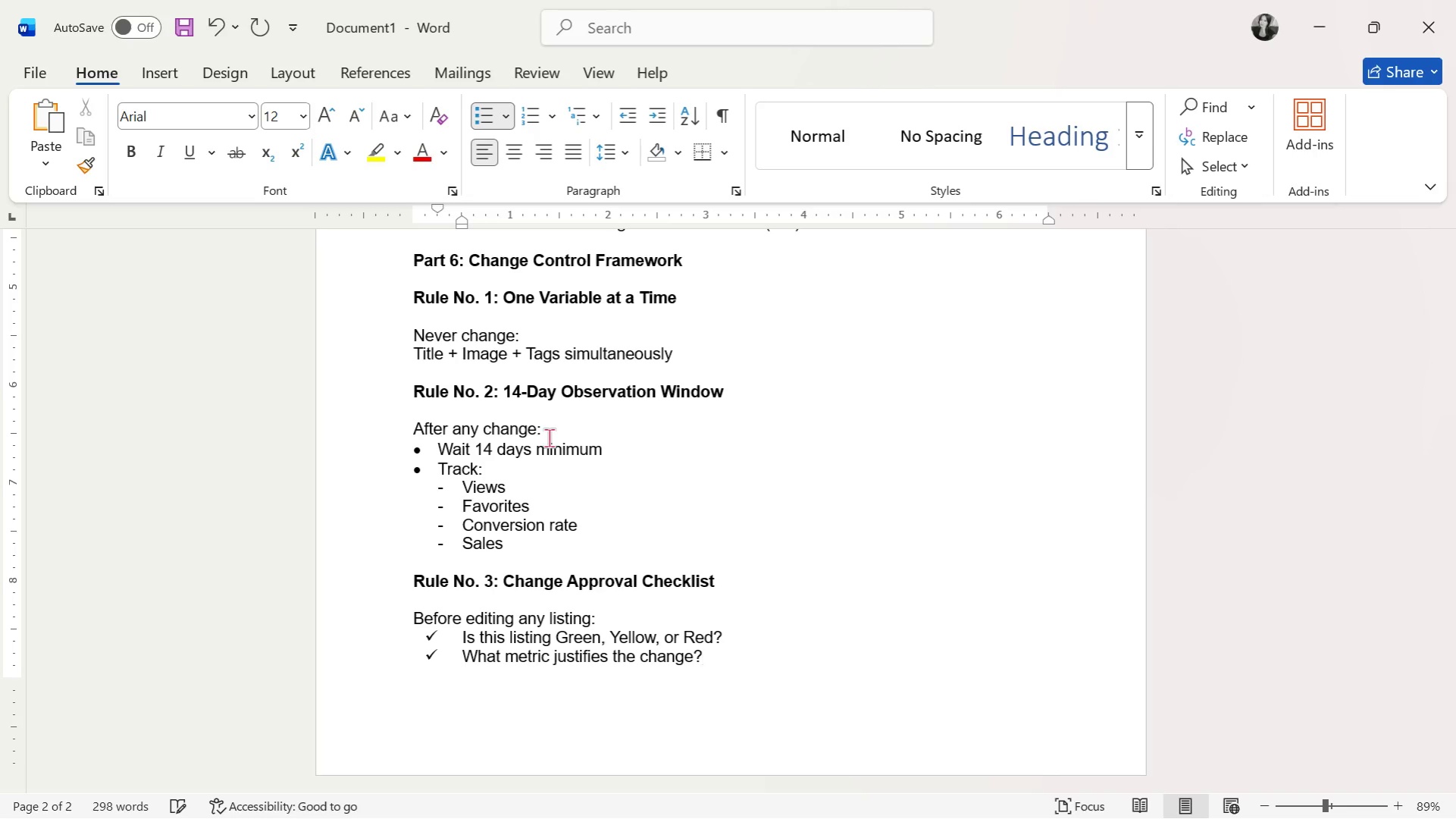 
key(Enter)
 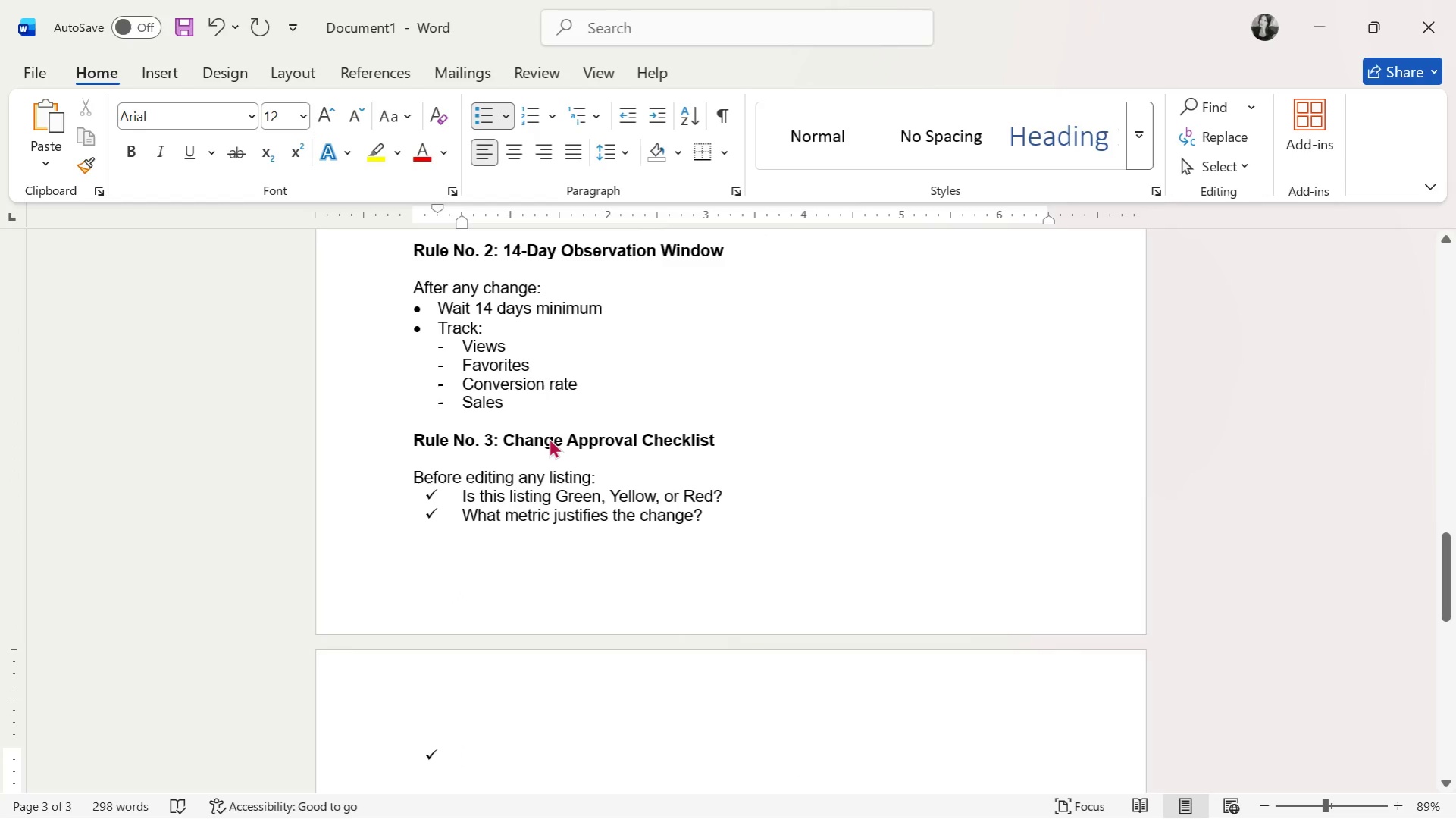 
type(What single variable will be tested>)
key(Backspace)
type(?)
 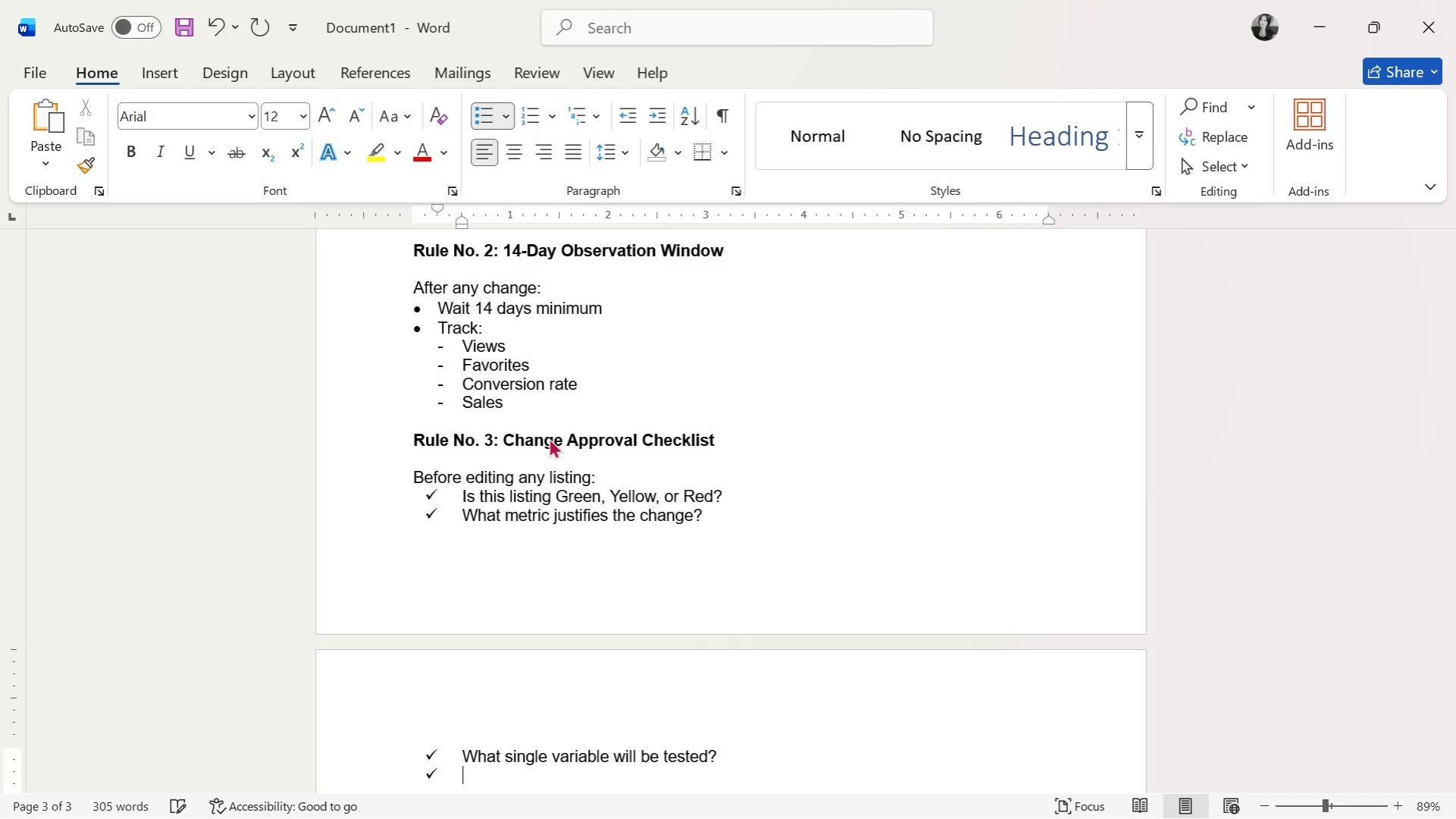 
 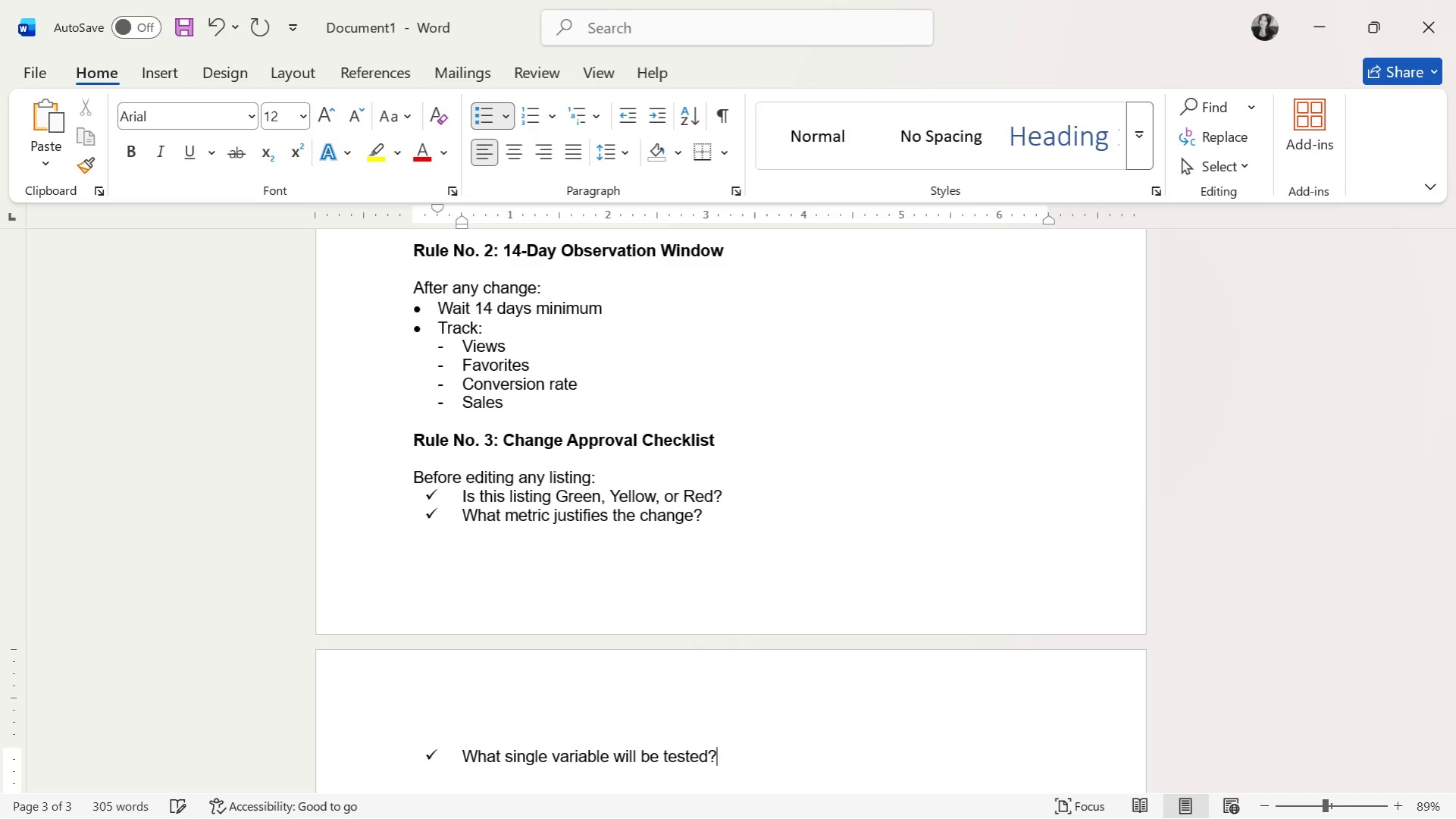 
key(Enter)
 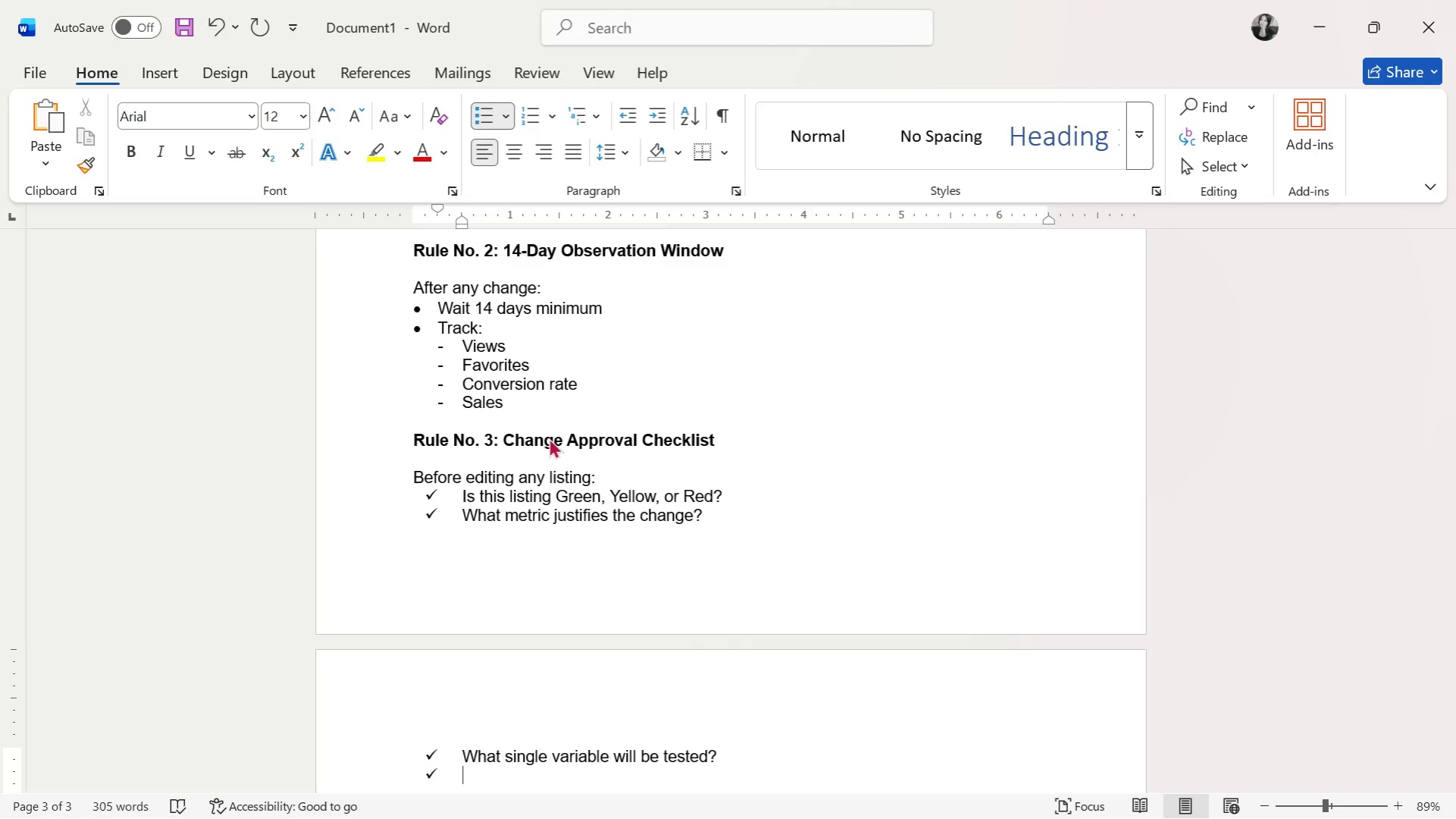 
type(What is the expected outcome?)
 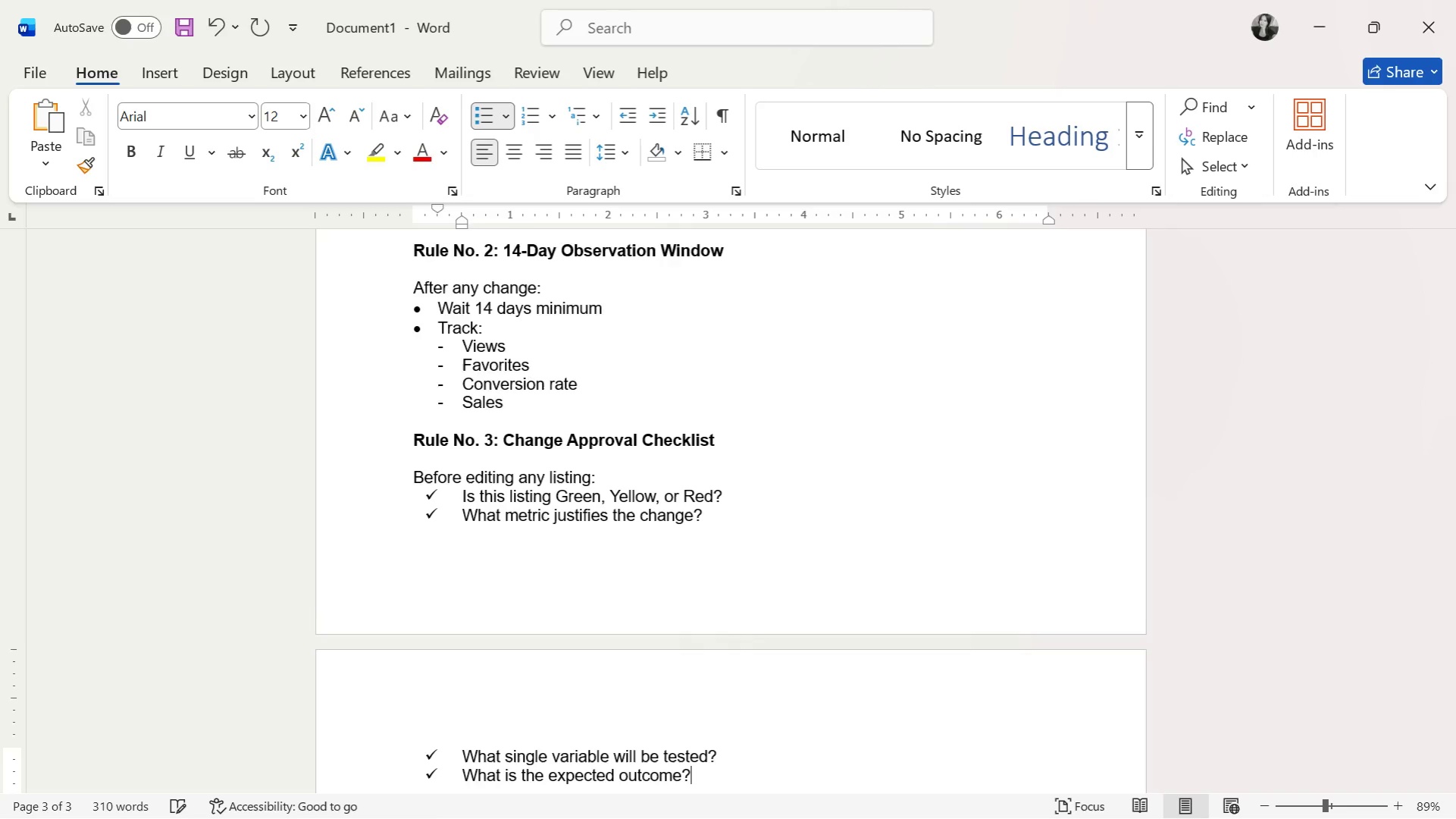 
key(Enter)
 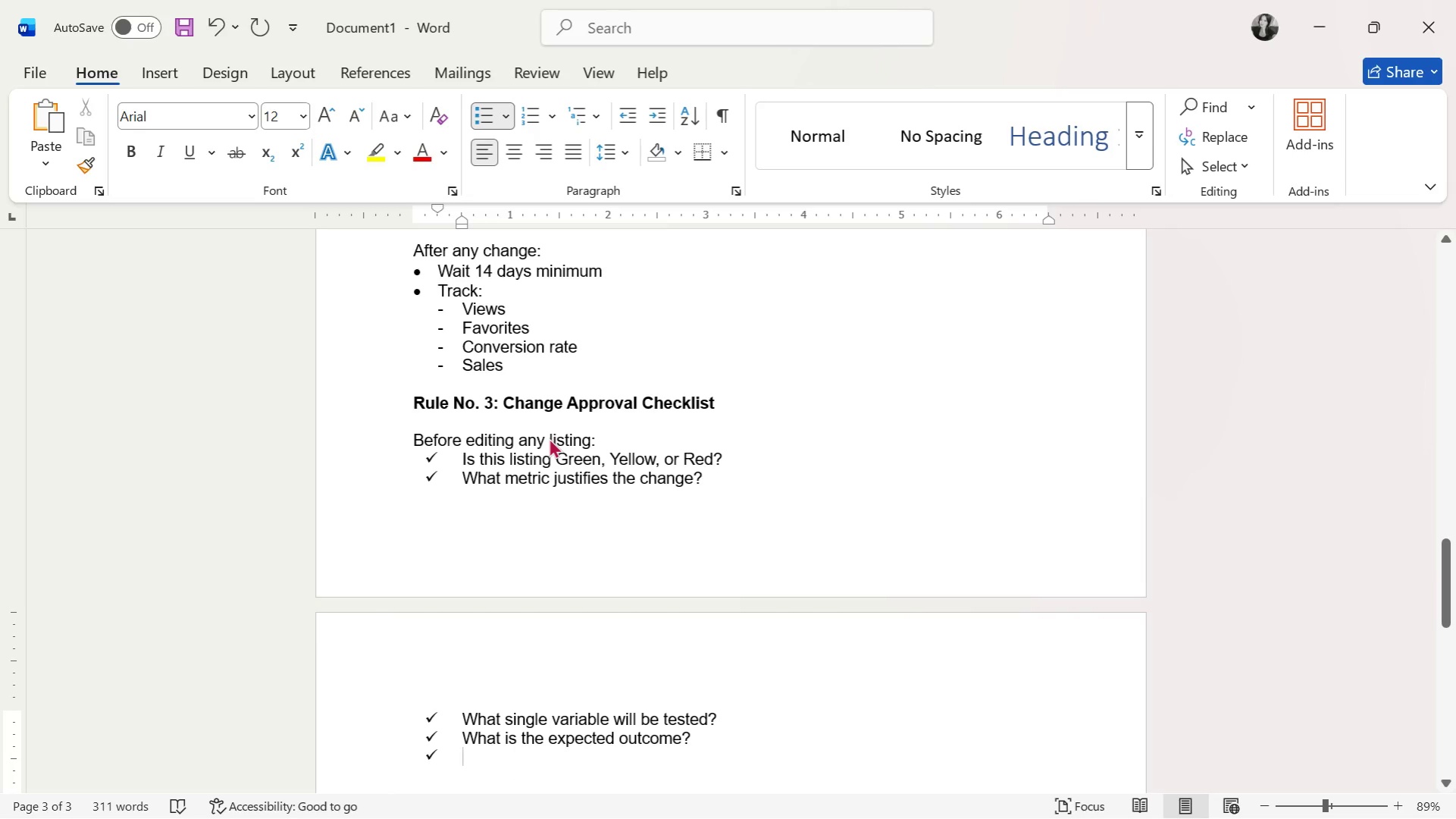 
type(Is a duplicate listing a safer option?)
 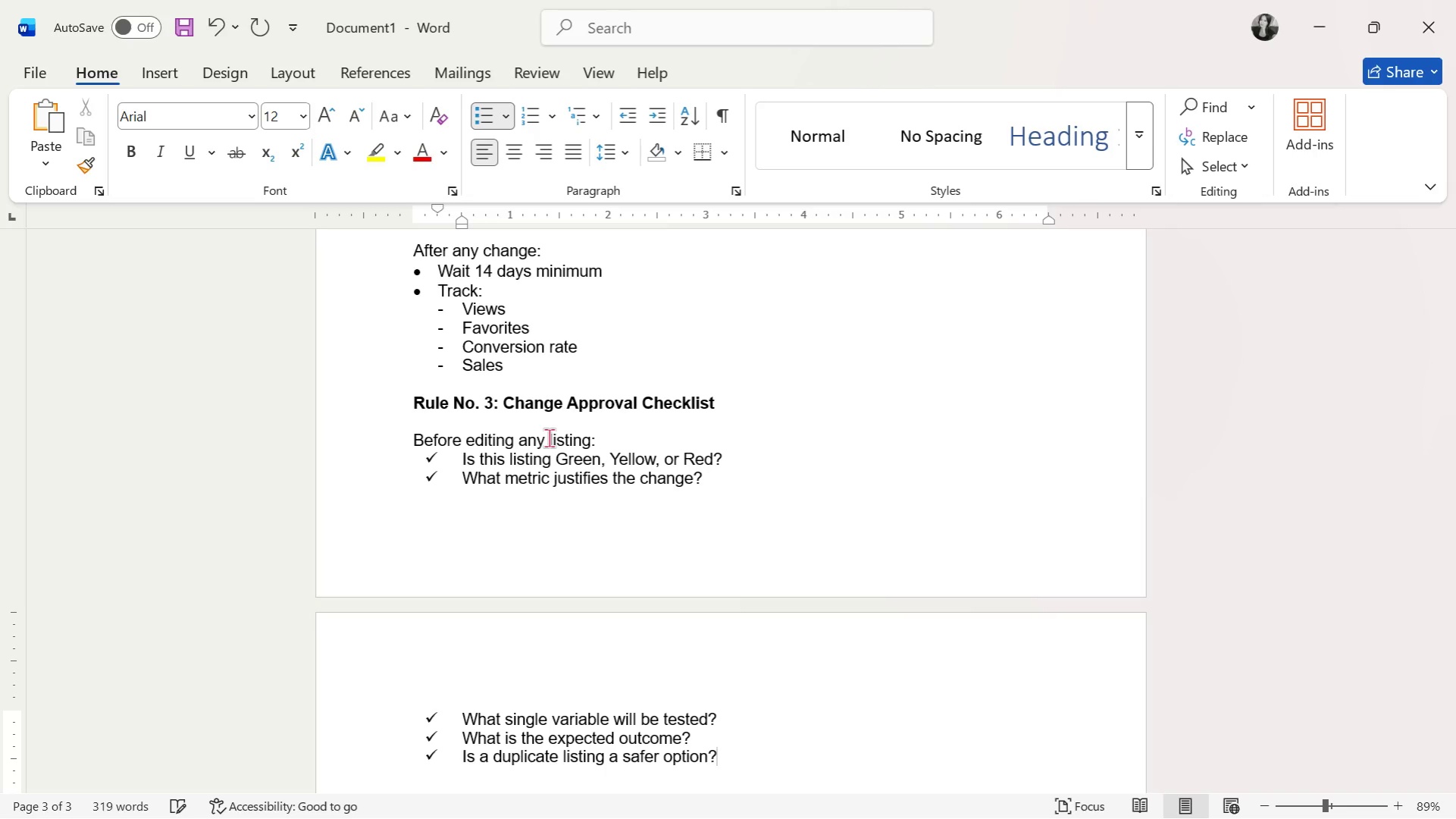 
key(Enter)
 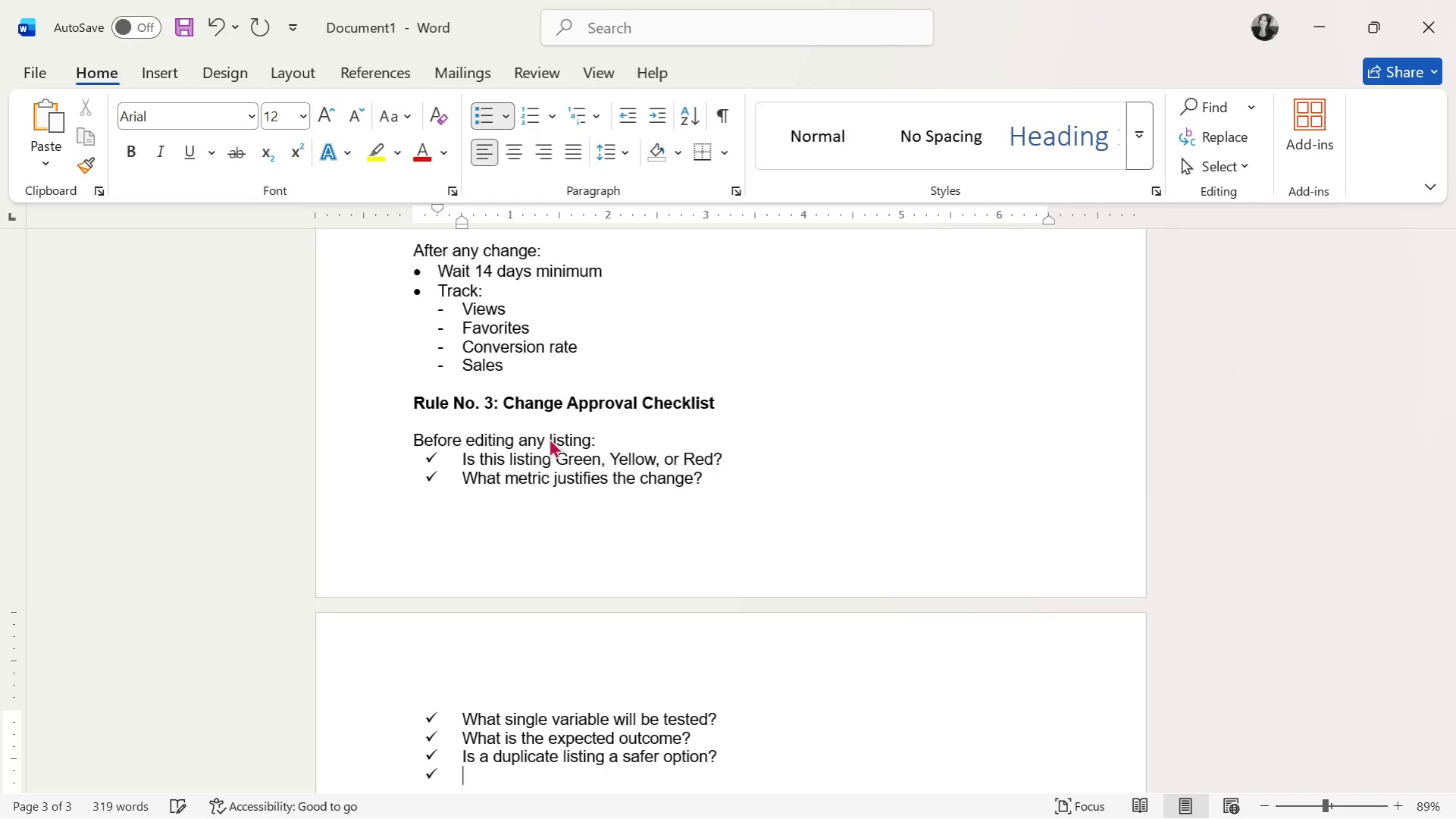 
key(Enter)
 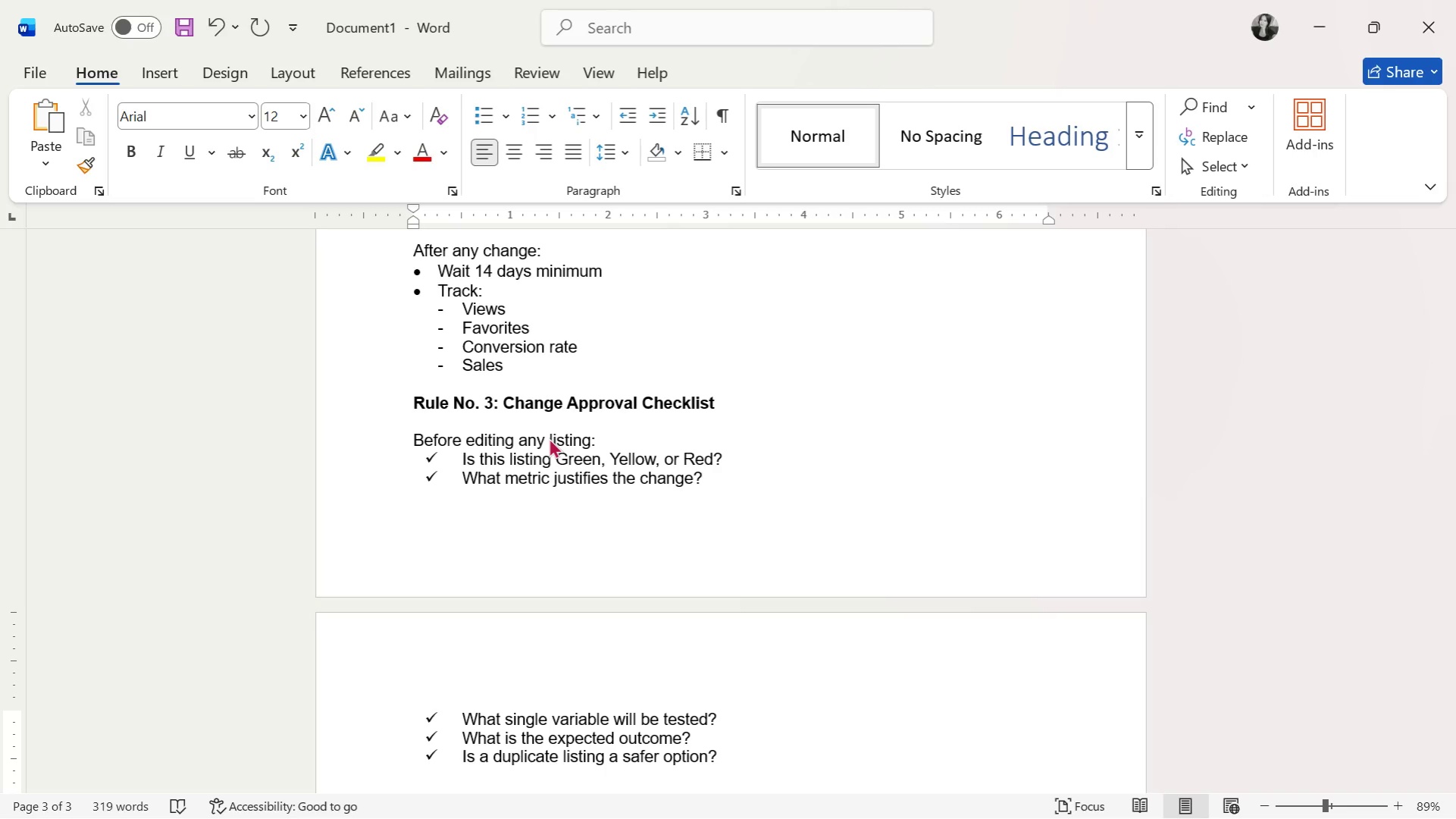 
key(Enter)
 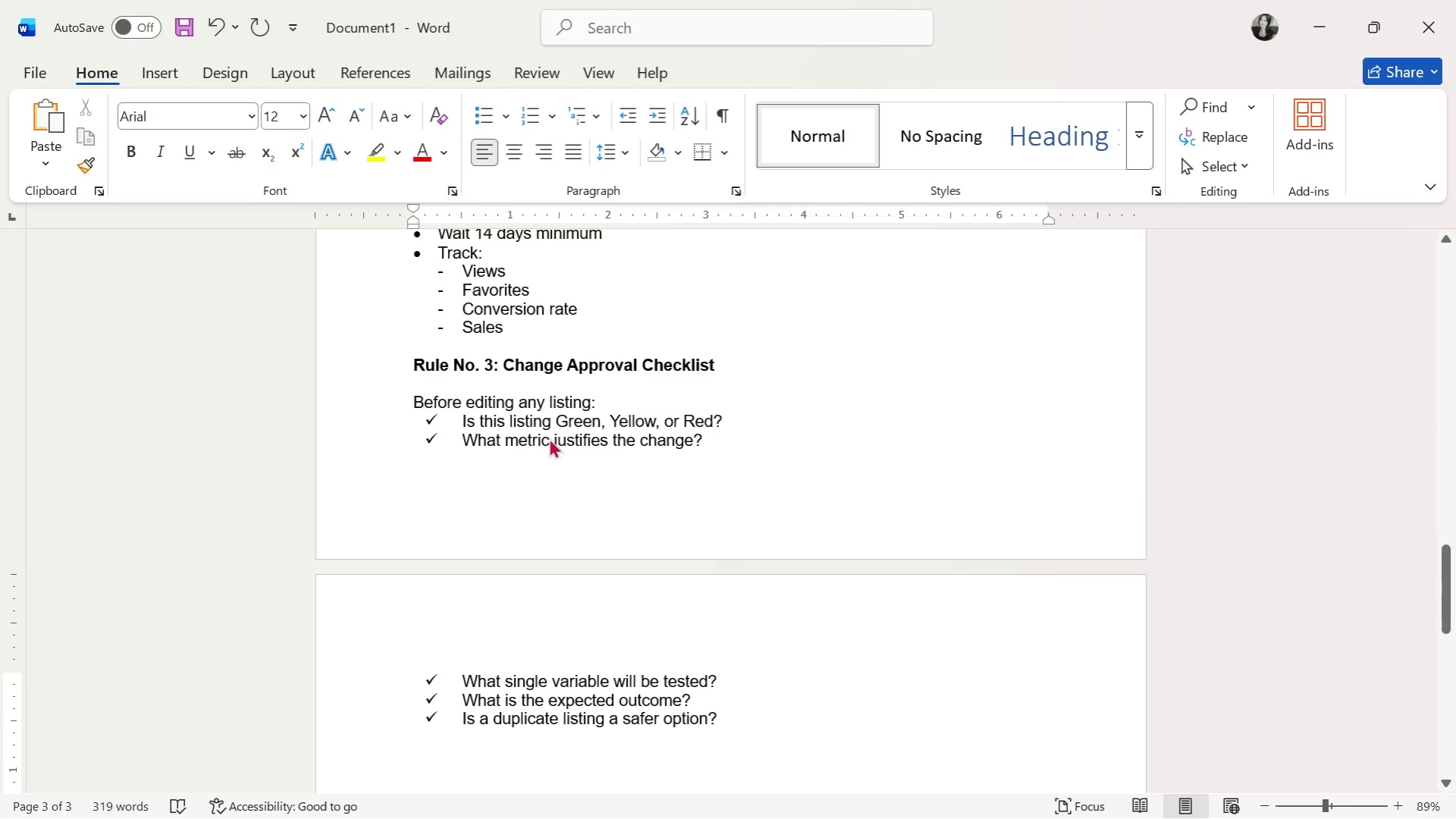 
wait(9.12)
 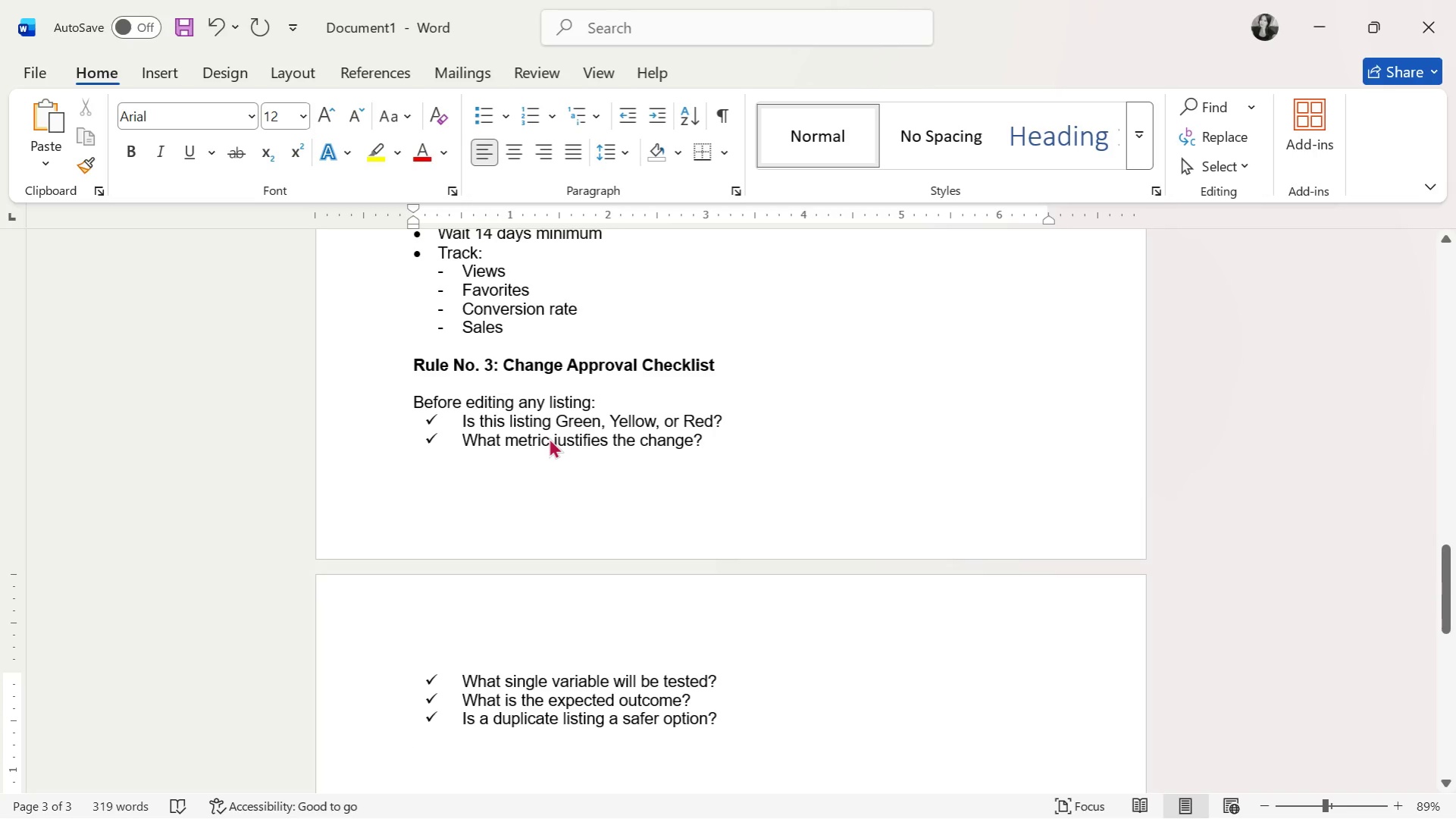 
scroll: coordinate [719, 564], scroll_direction: up, amount: 6.0
 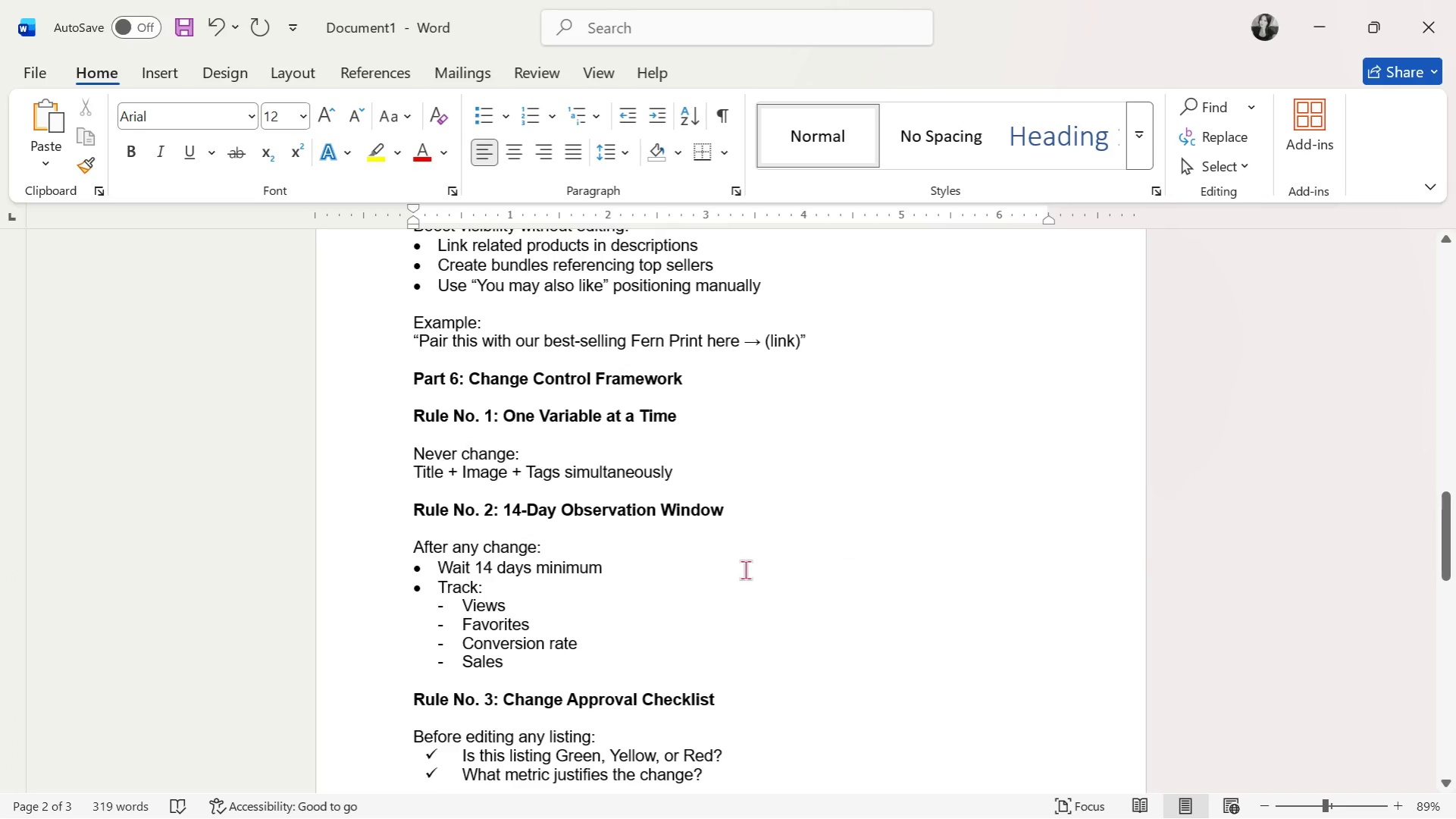 
scroll: coordinate [792, 511], scroll_direction: down, amount: 15.0
 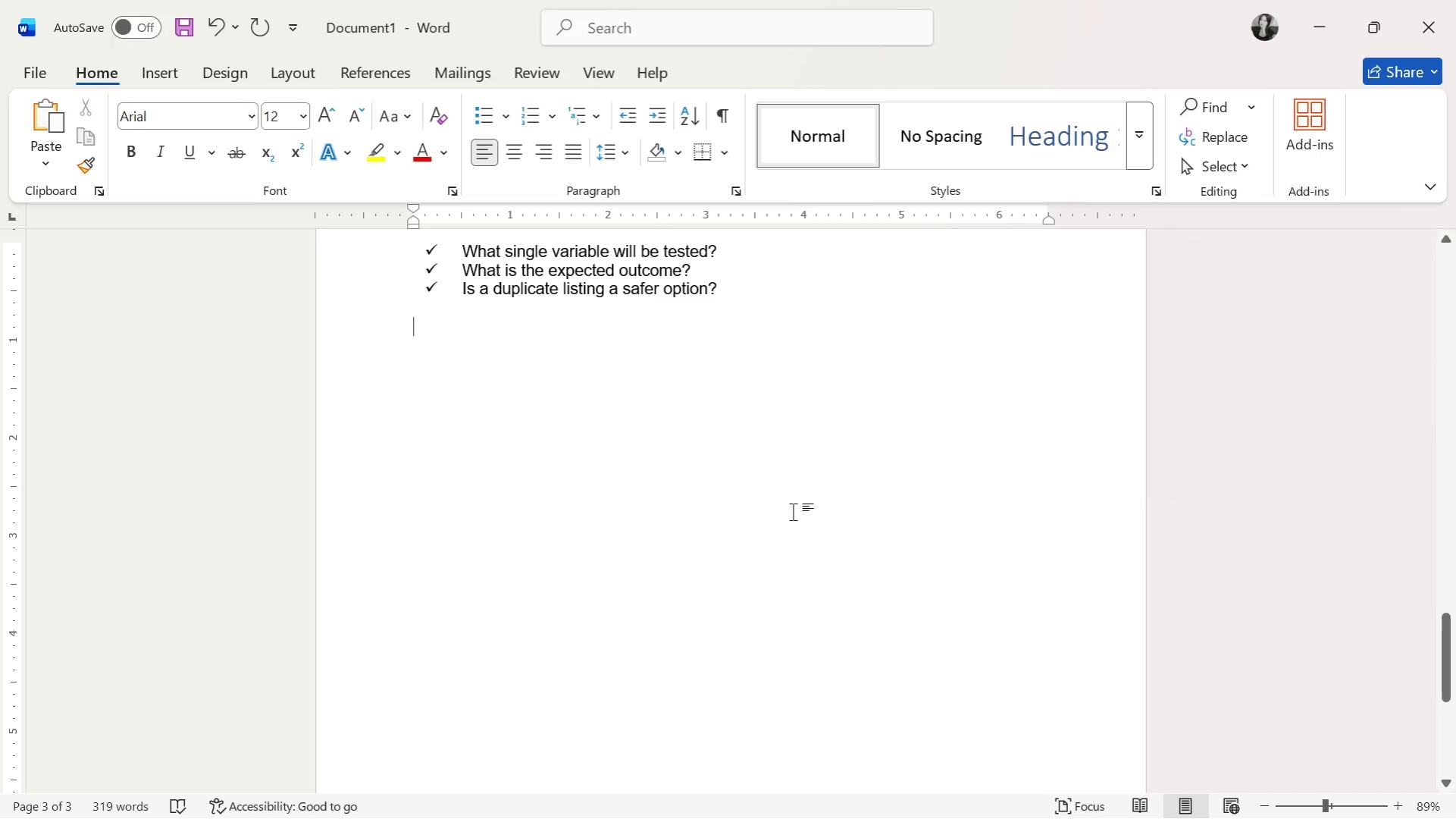 
key(Control+ControlLeft)
 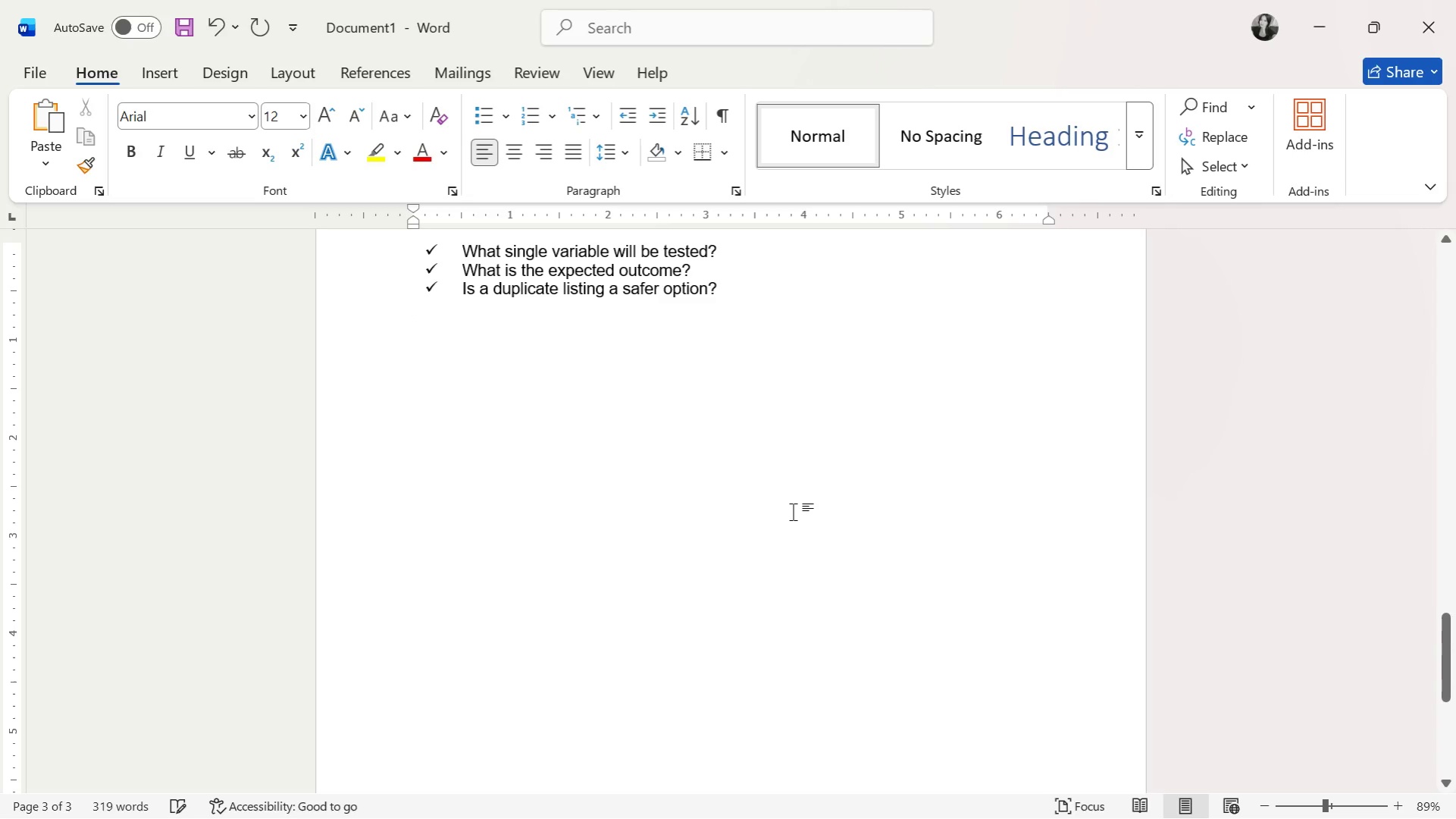 
key(Control+B)
 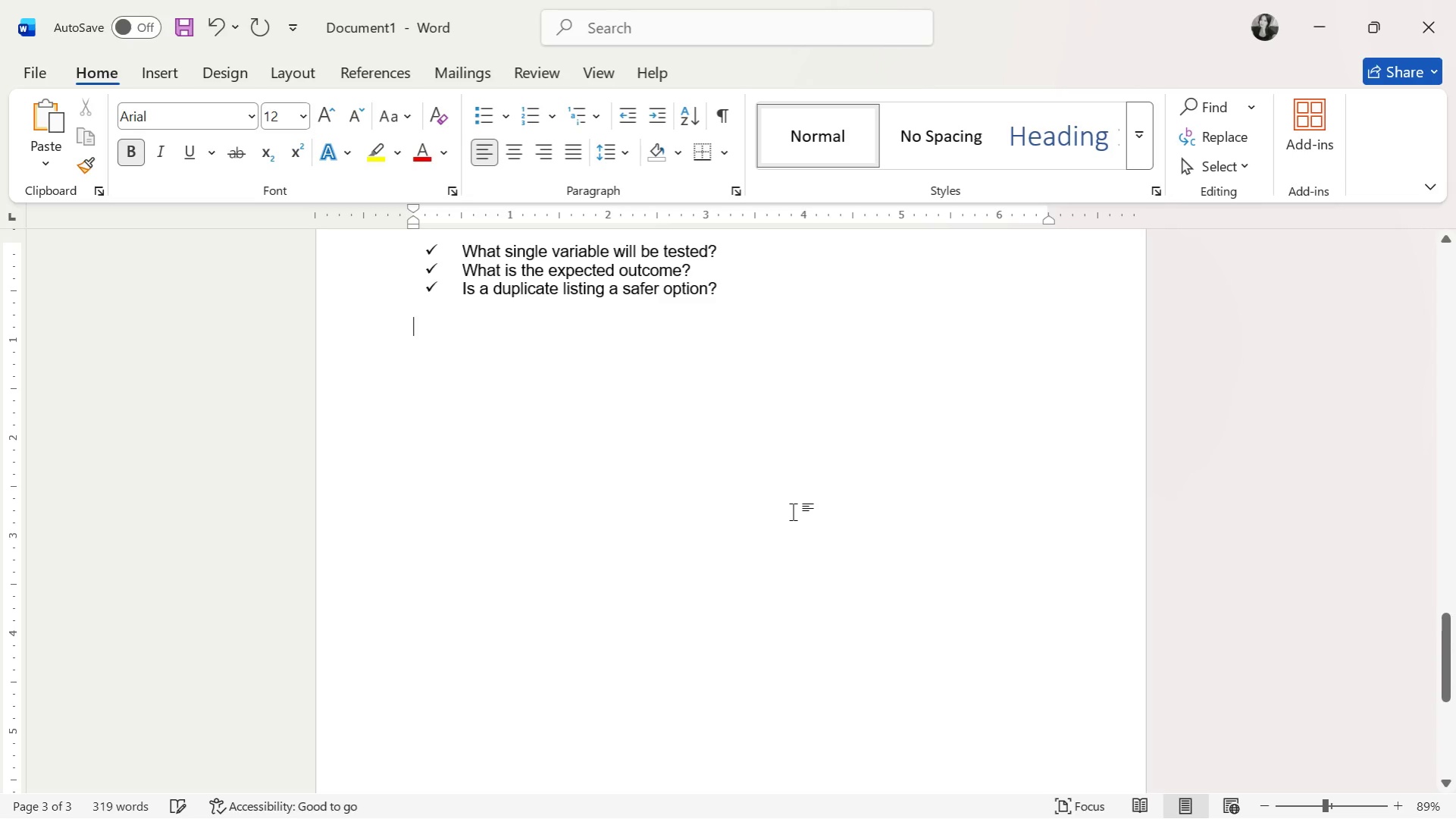 
type(Part 7:)
 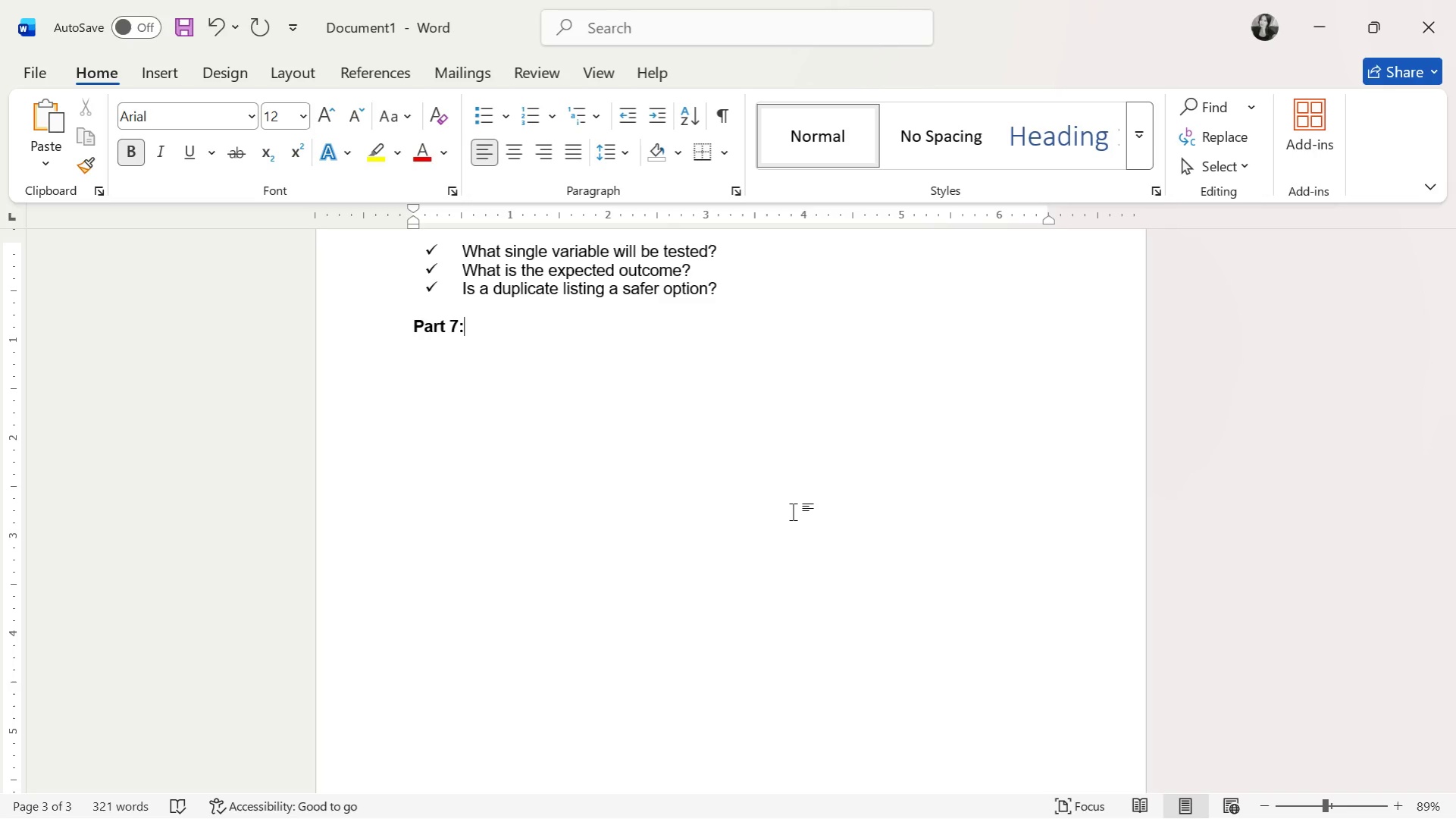 
wait(26.33)
 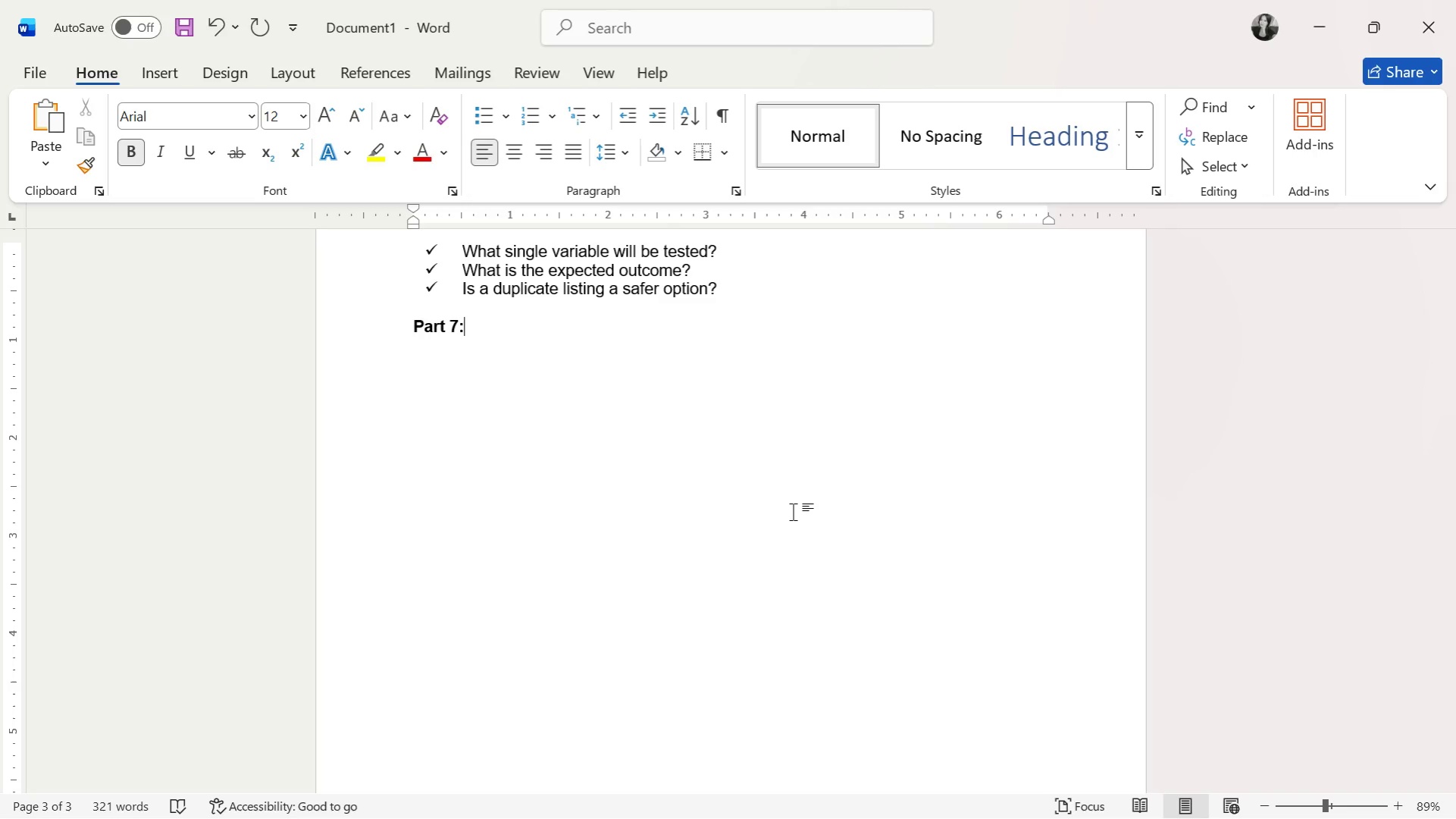 
type( EEKLY )
 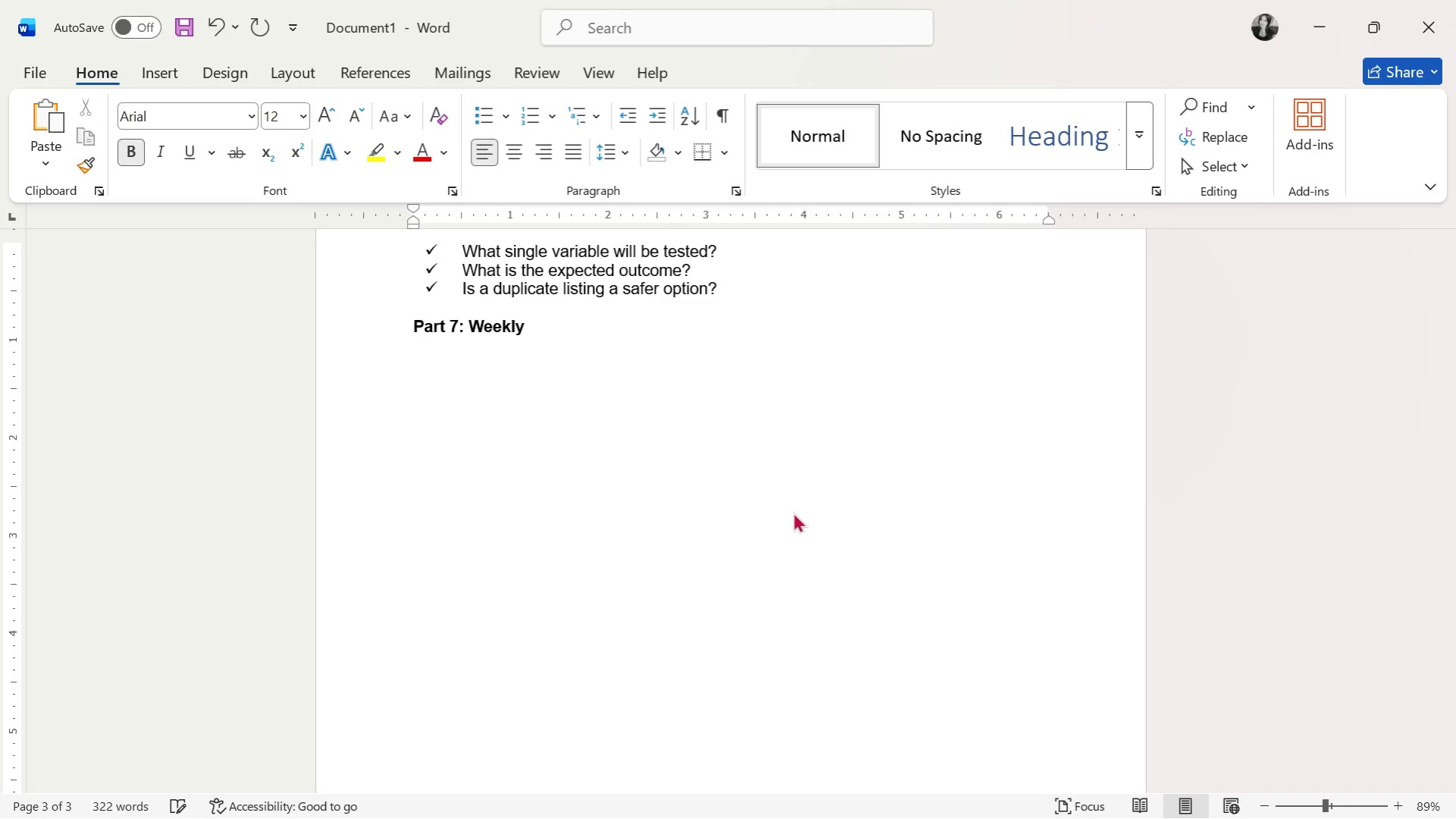 
hold_key(key=W, duration=0.36)
 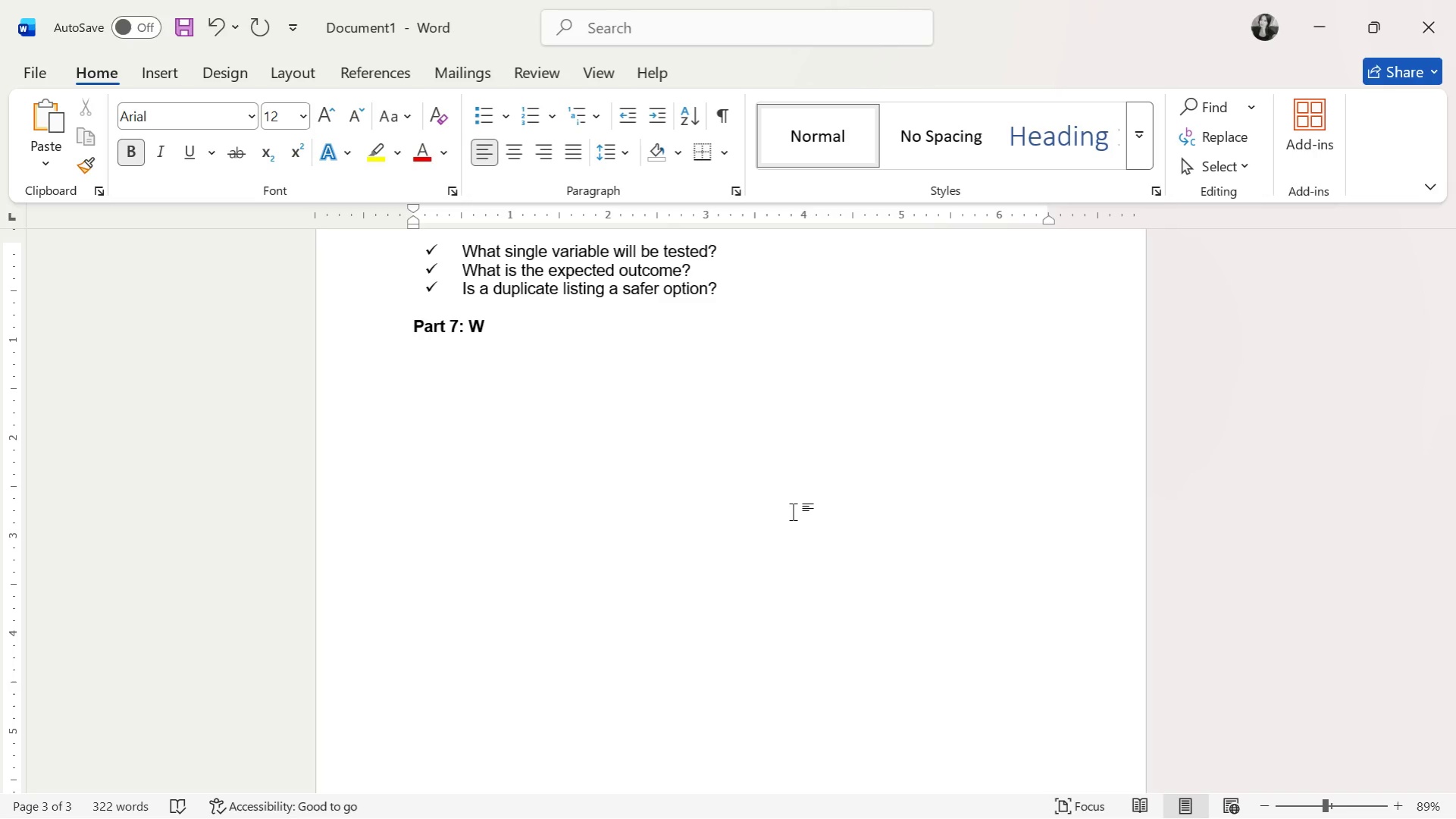 
hold_key(key=CapsLock, duration=0.31)
 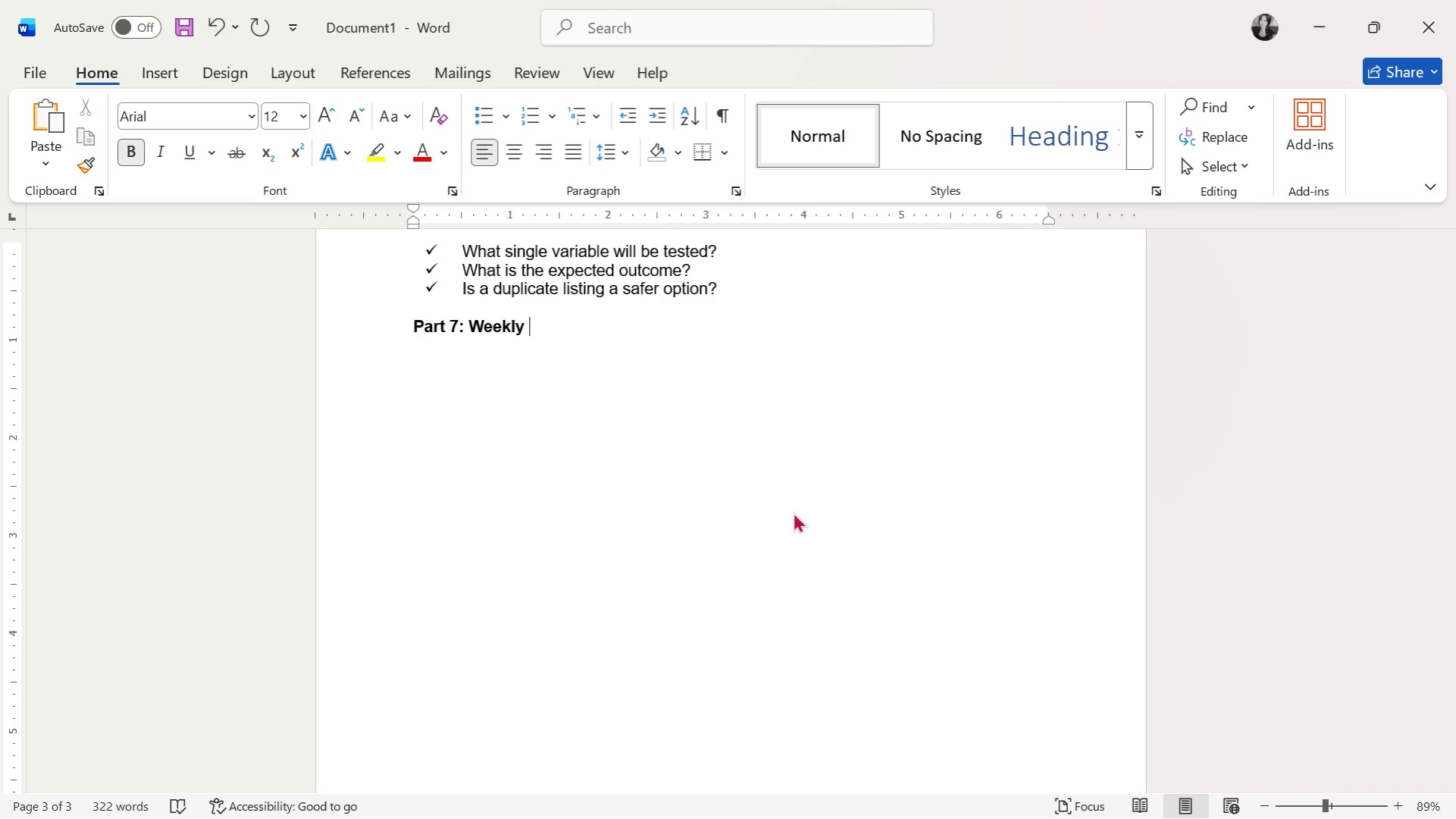 
wait(12.11)
 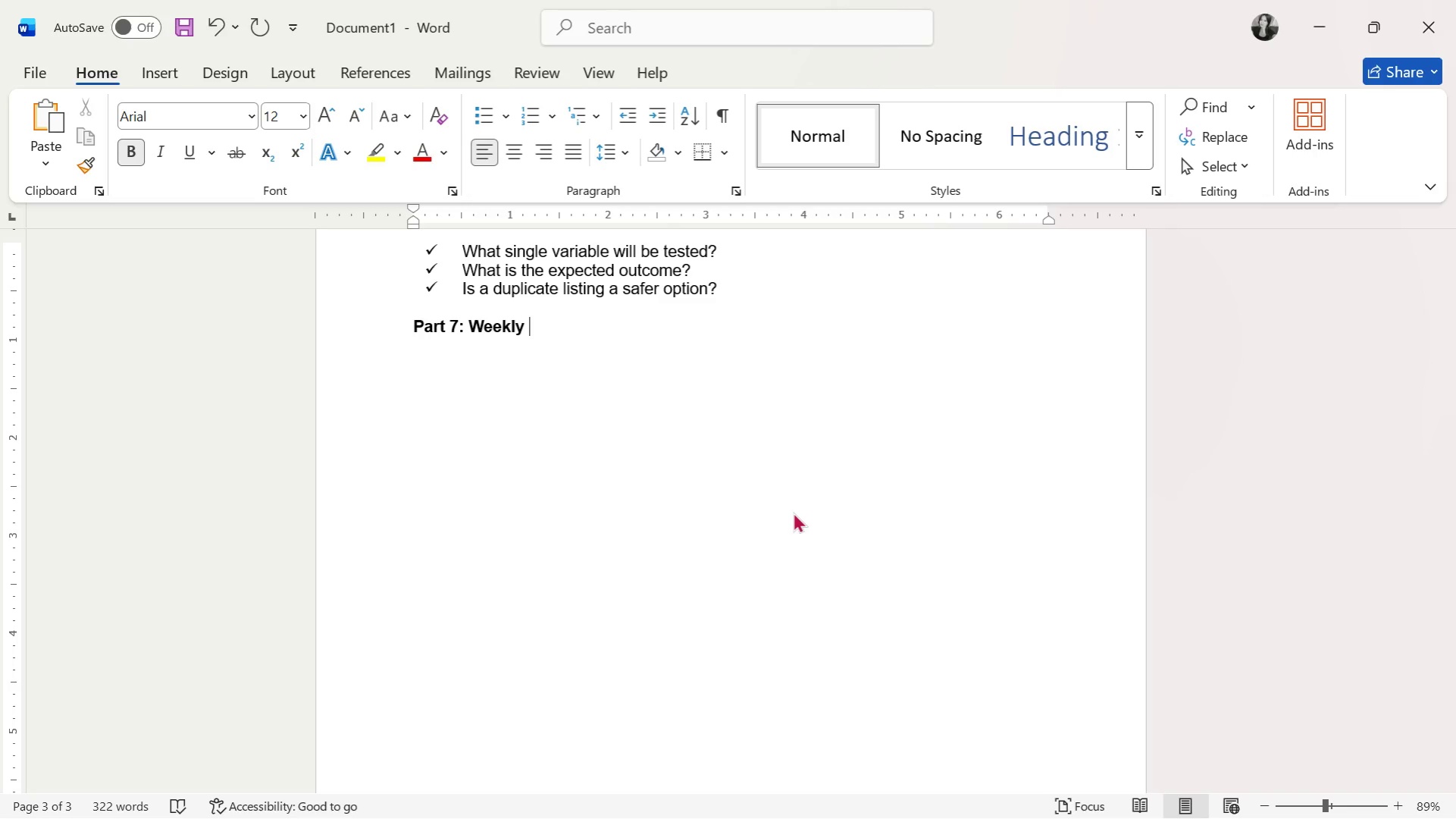 
type(Maintenance )
 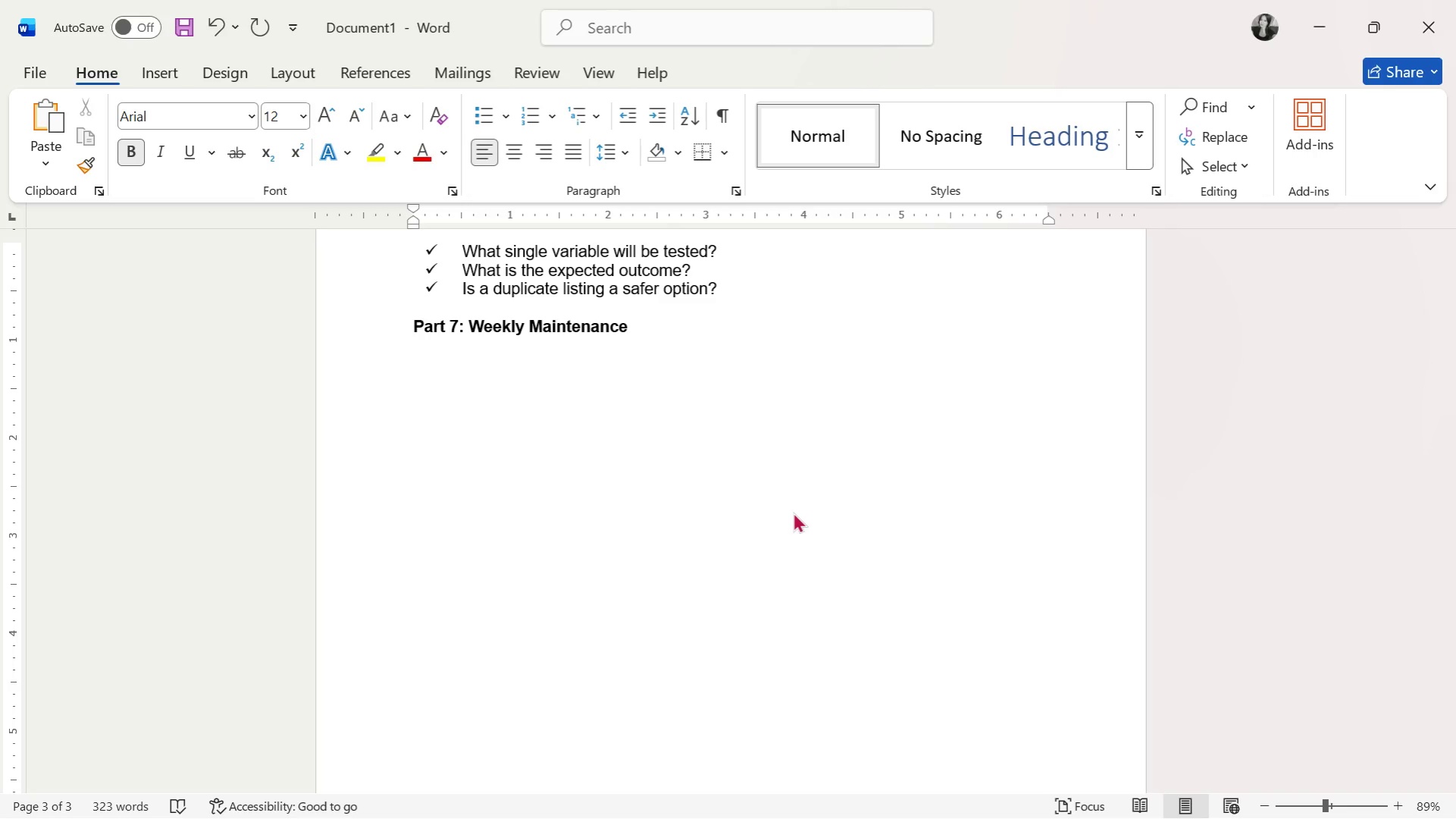 
type(Workflow)
 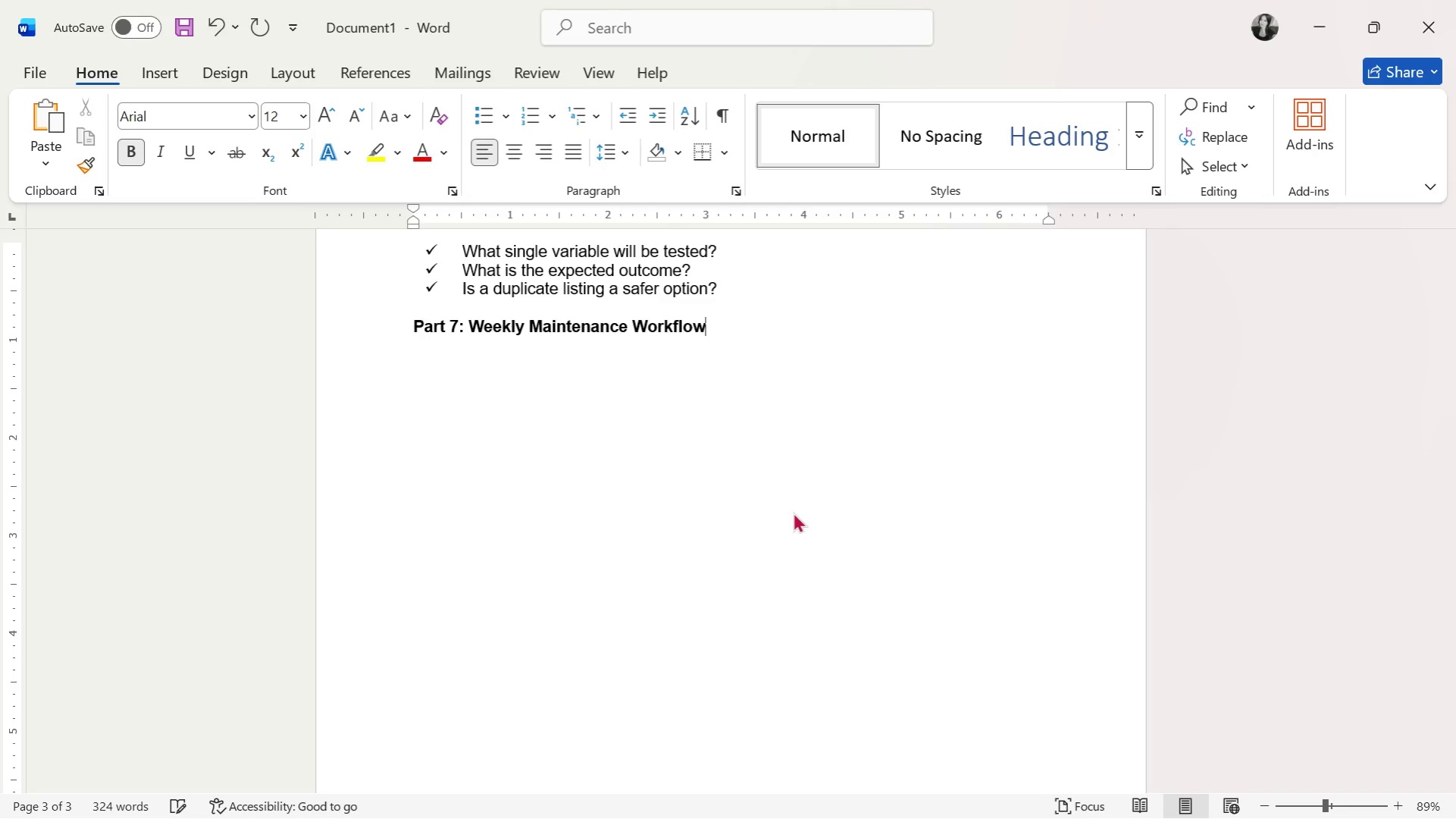 
key(Enter)
 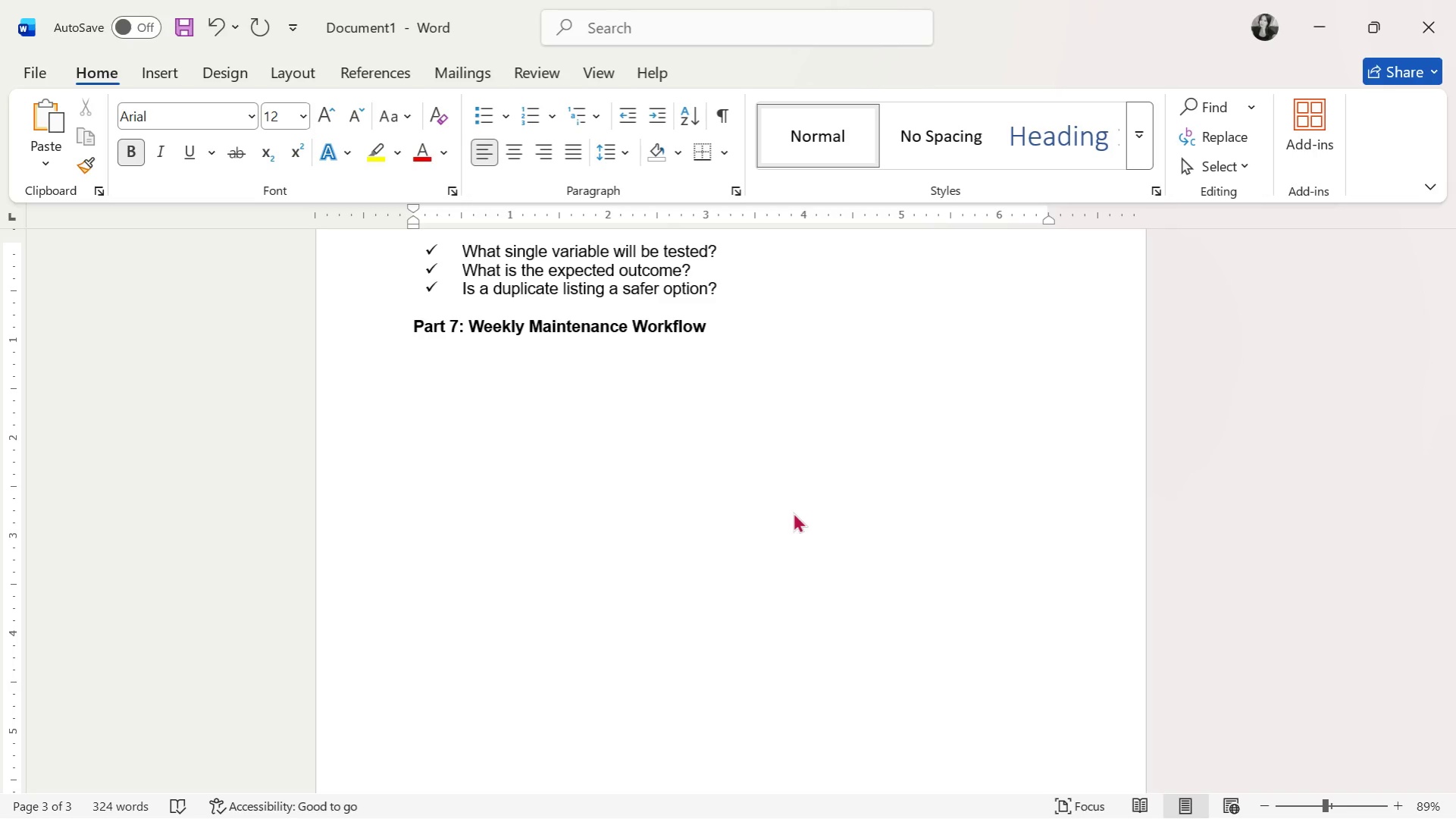 
wait(5.98)
 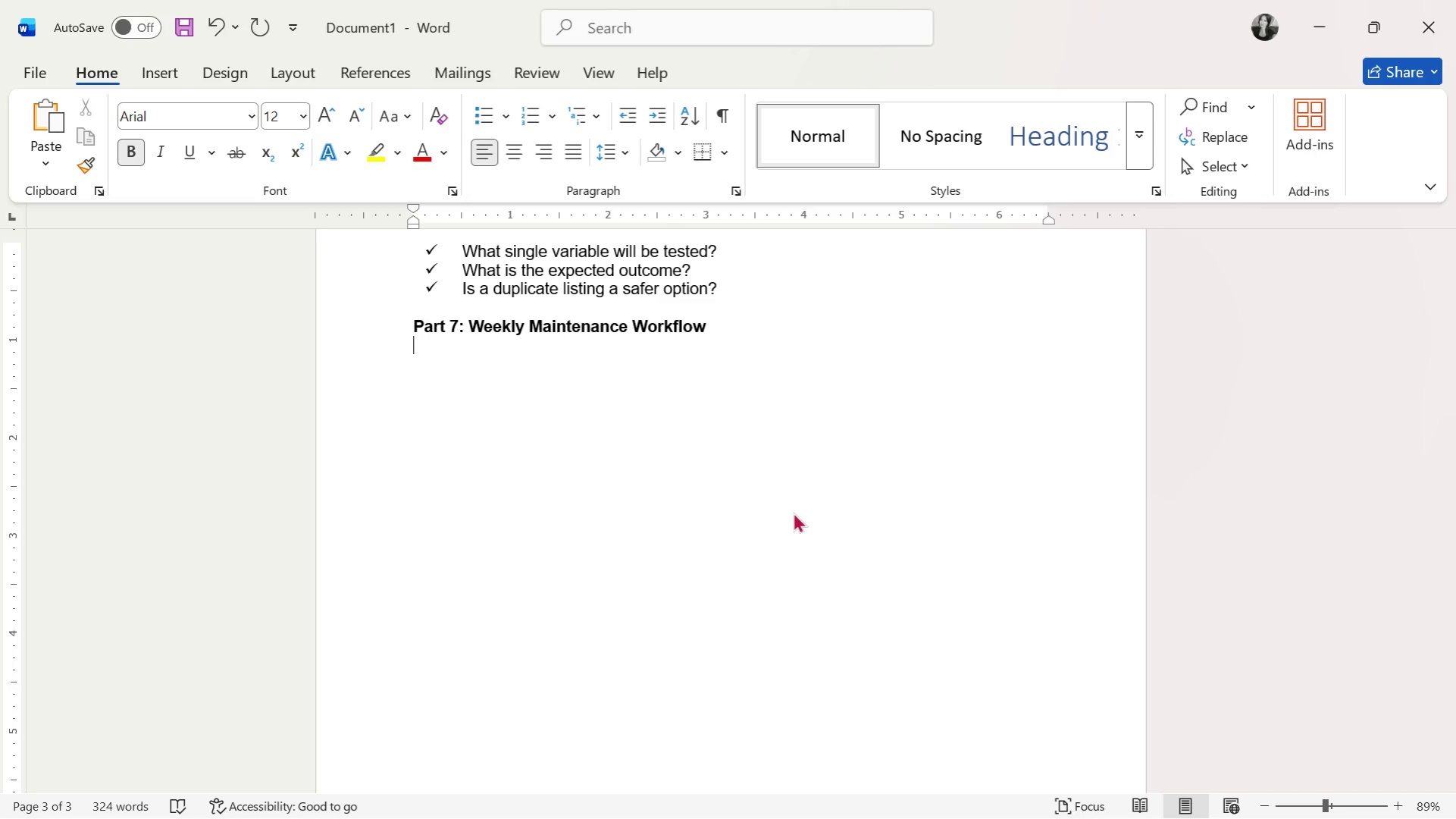 
key(Enter)
 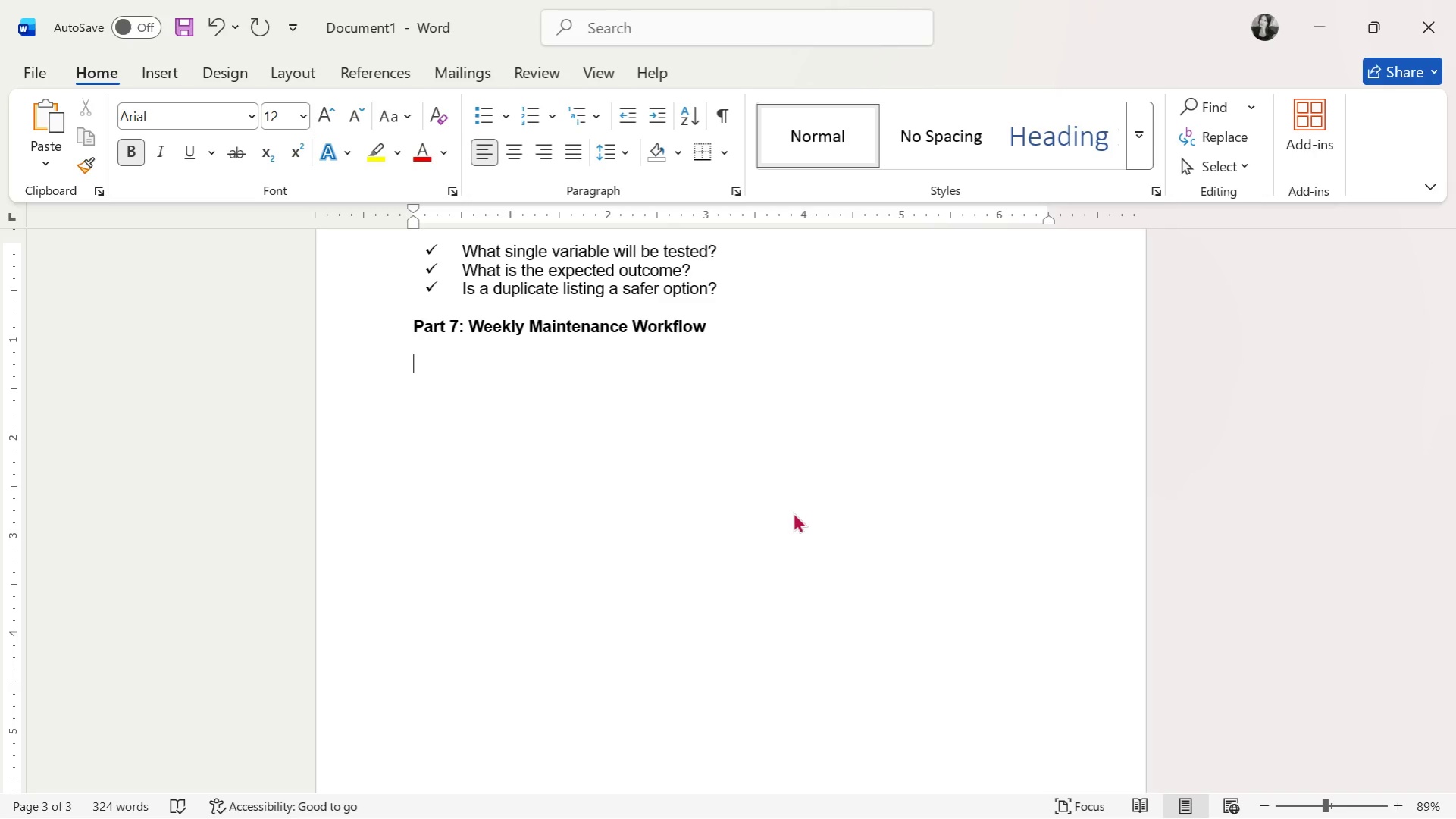 
wait(55.92)
 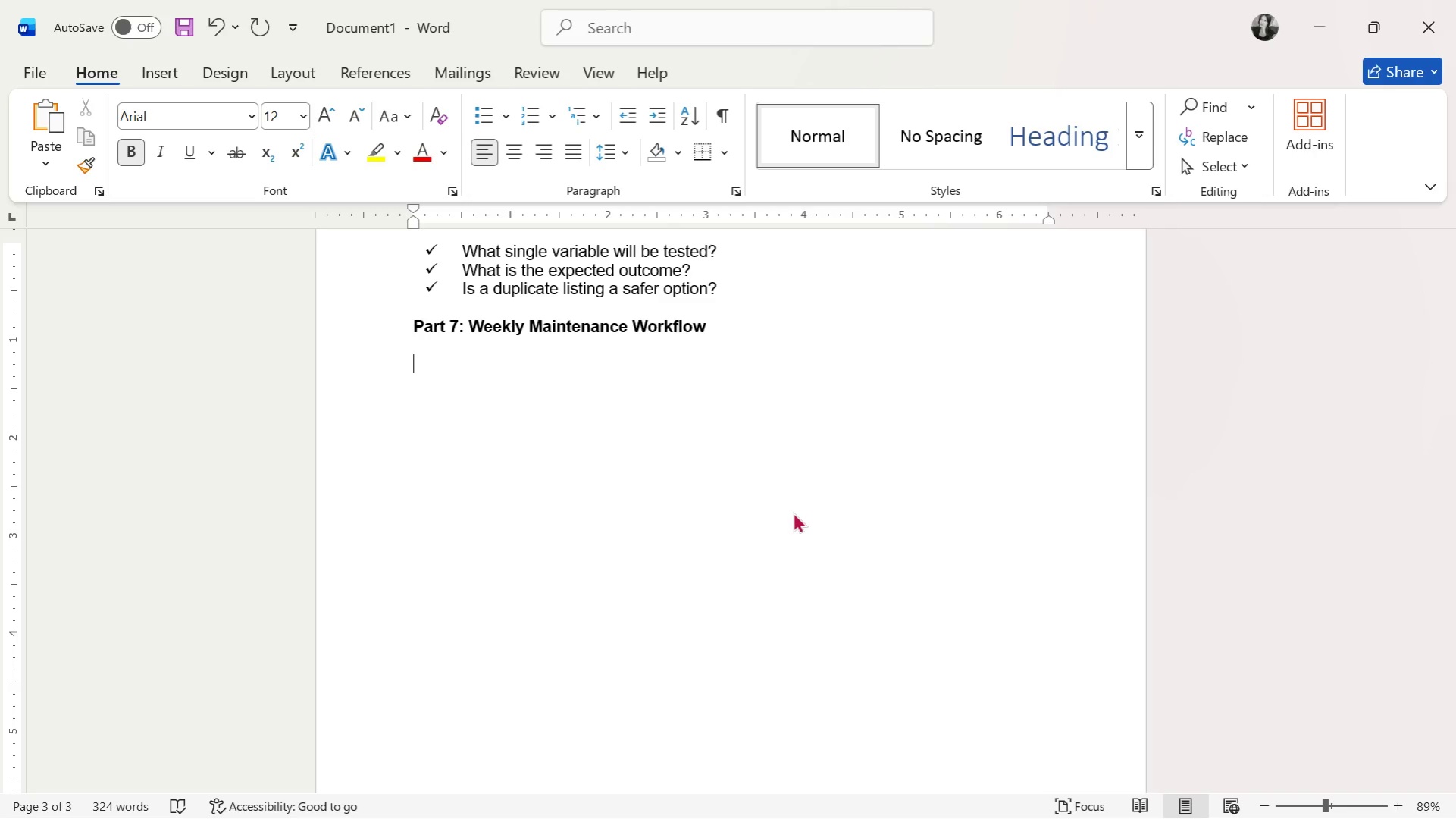 
type(Every)
 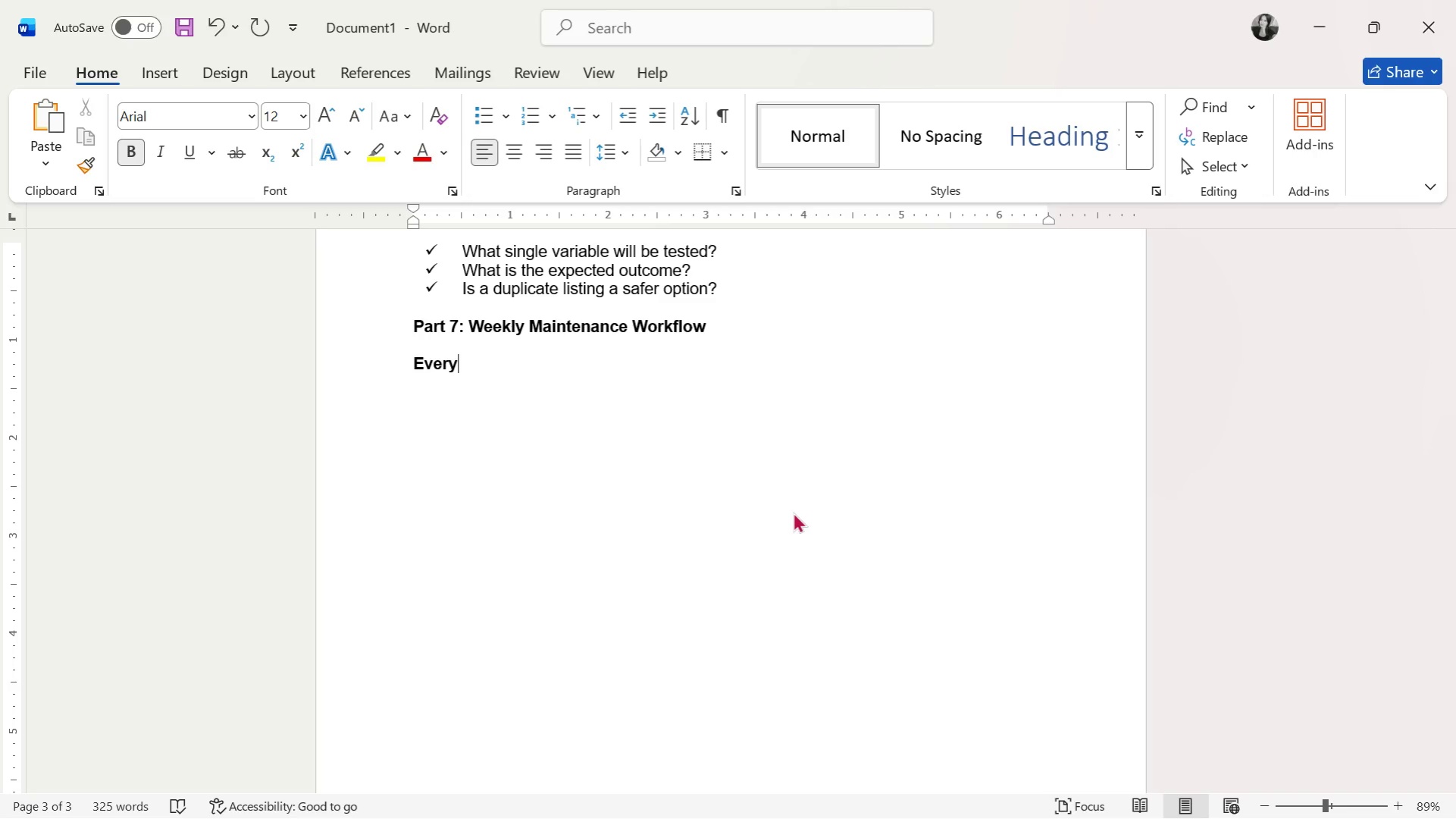 
type( Week:)
 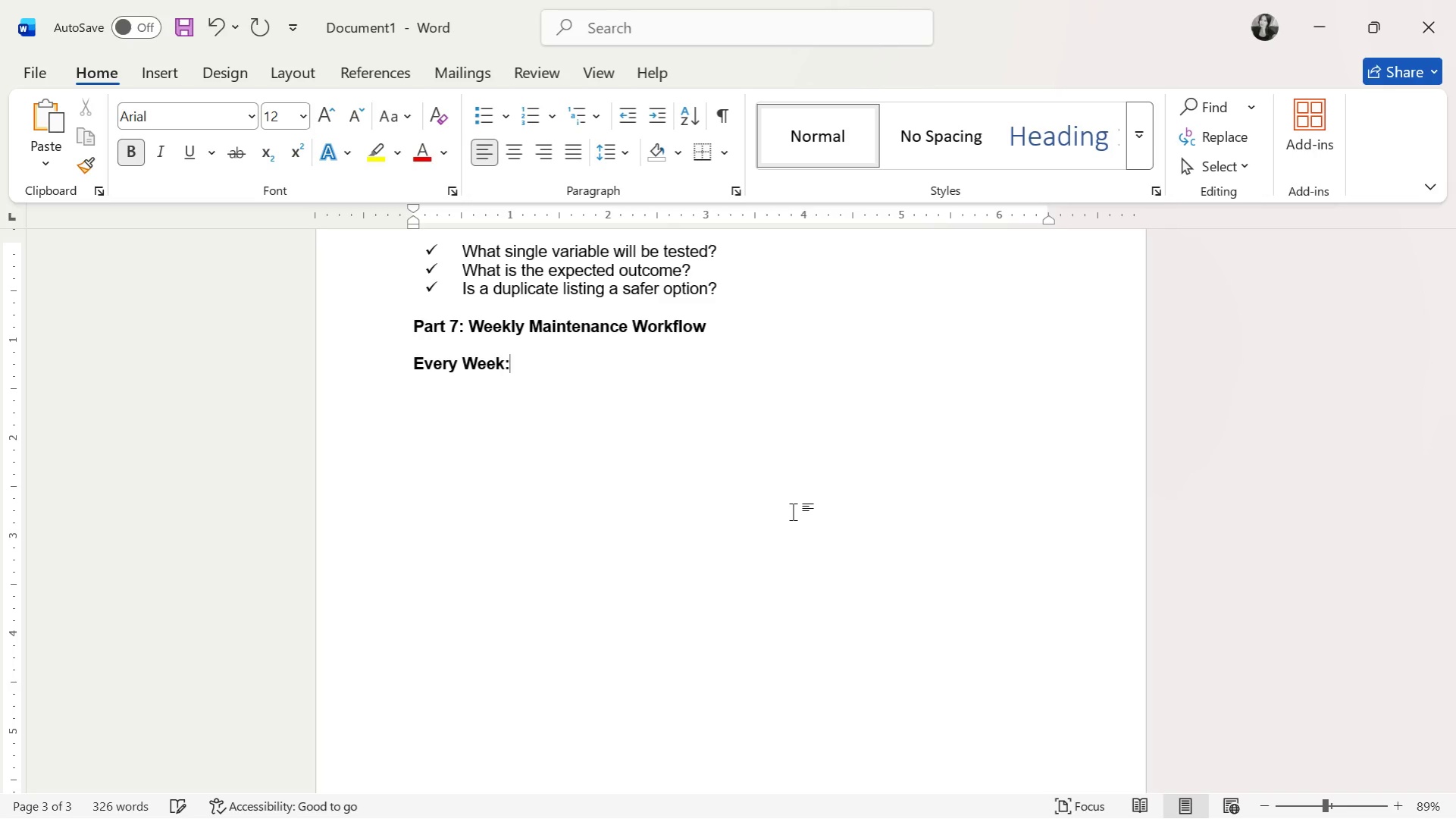 
key(Enter)
 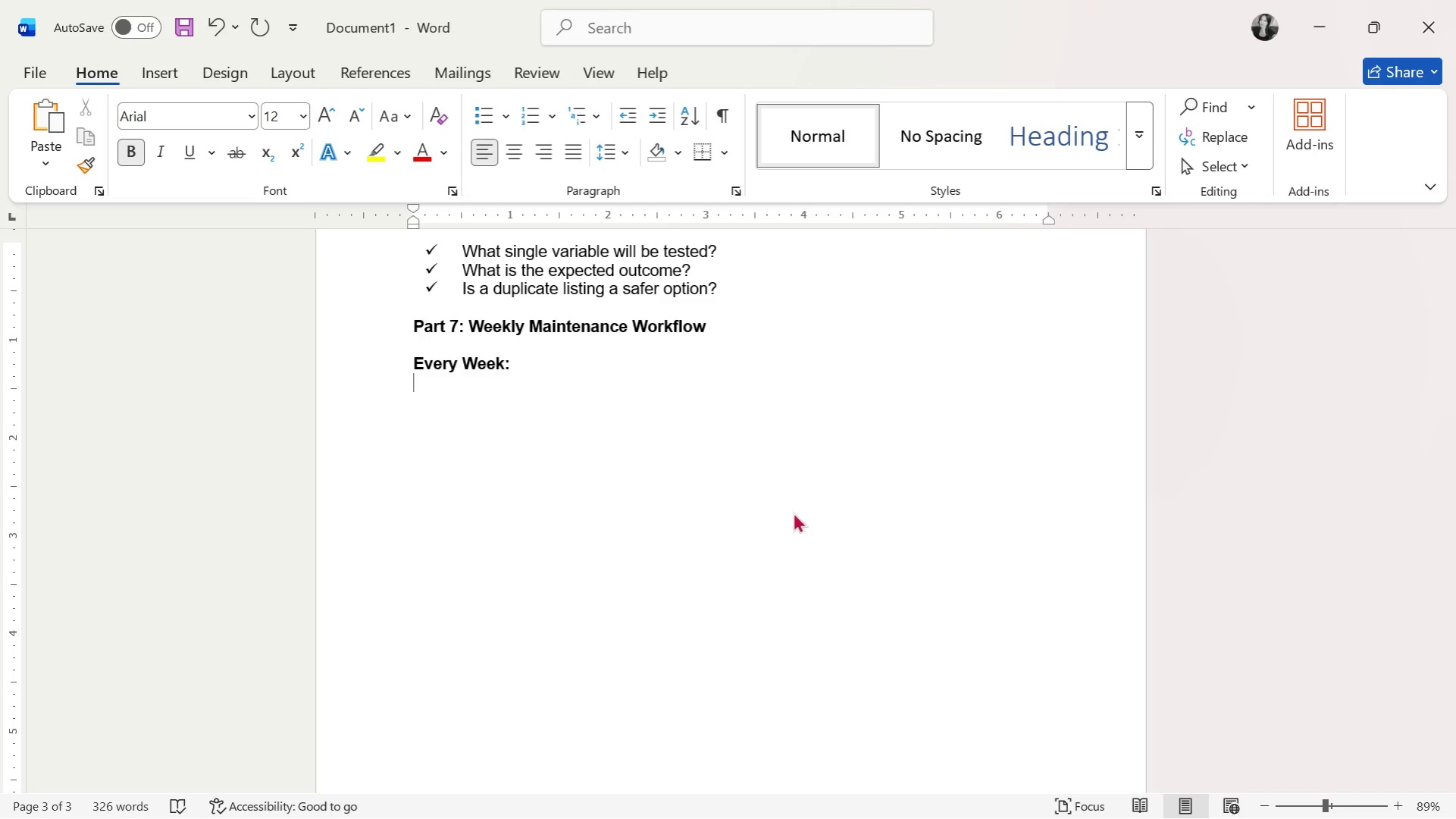 
wait(5.3)
 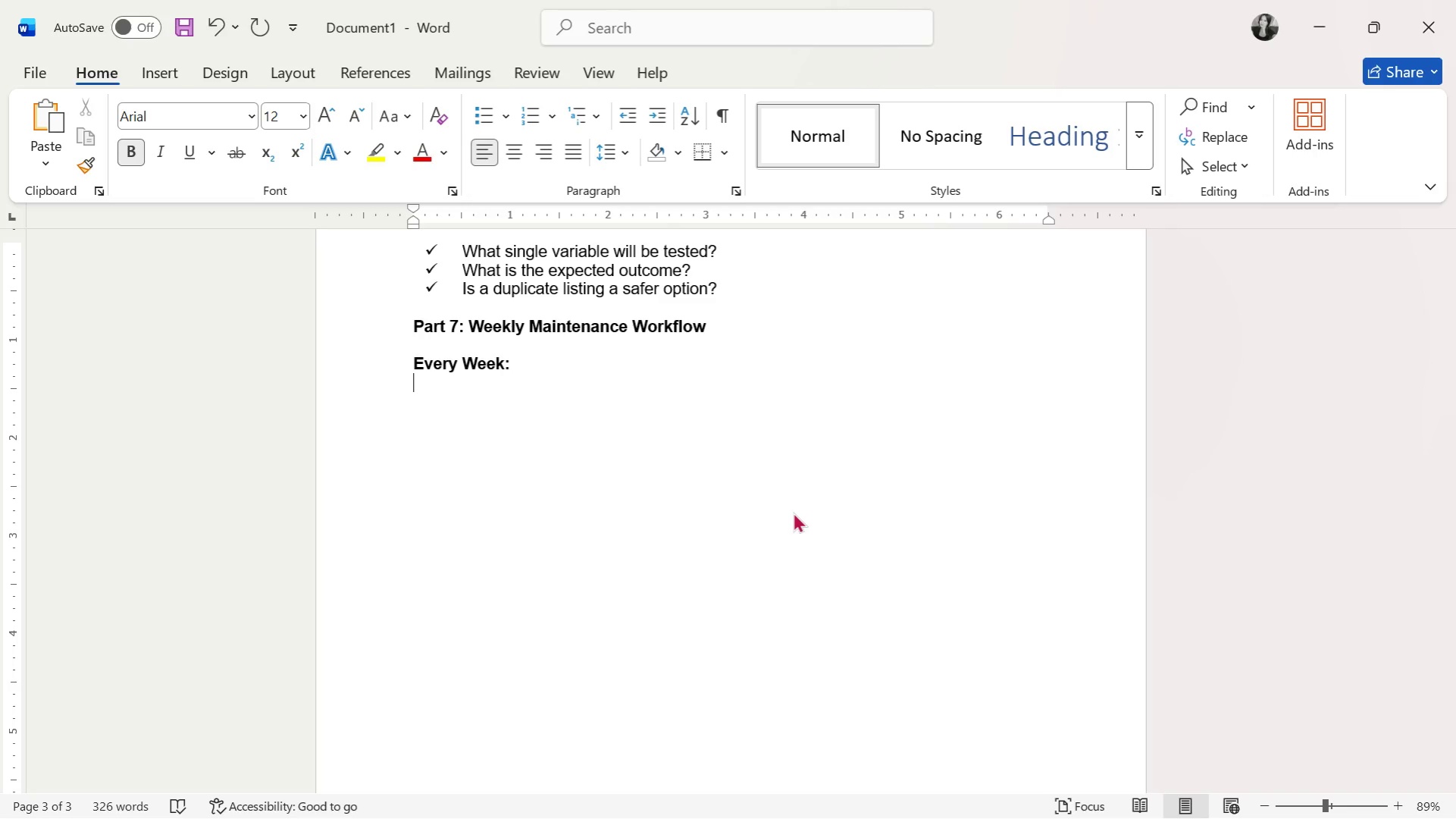 
key(Enter)
 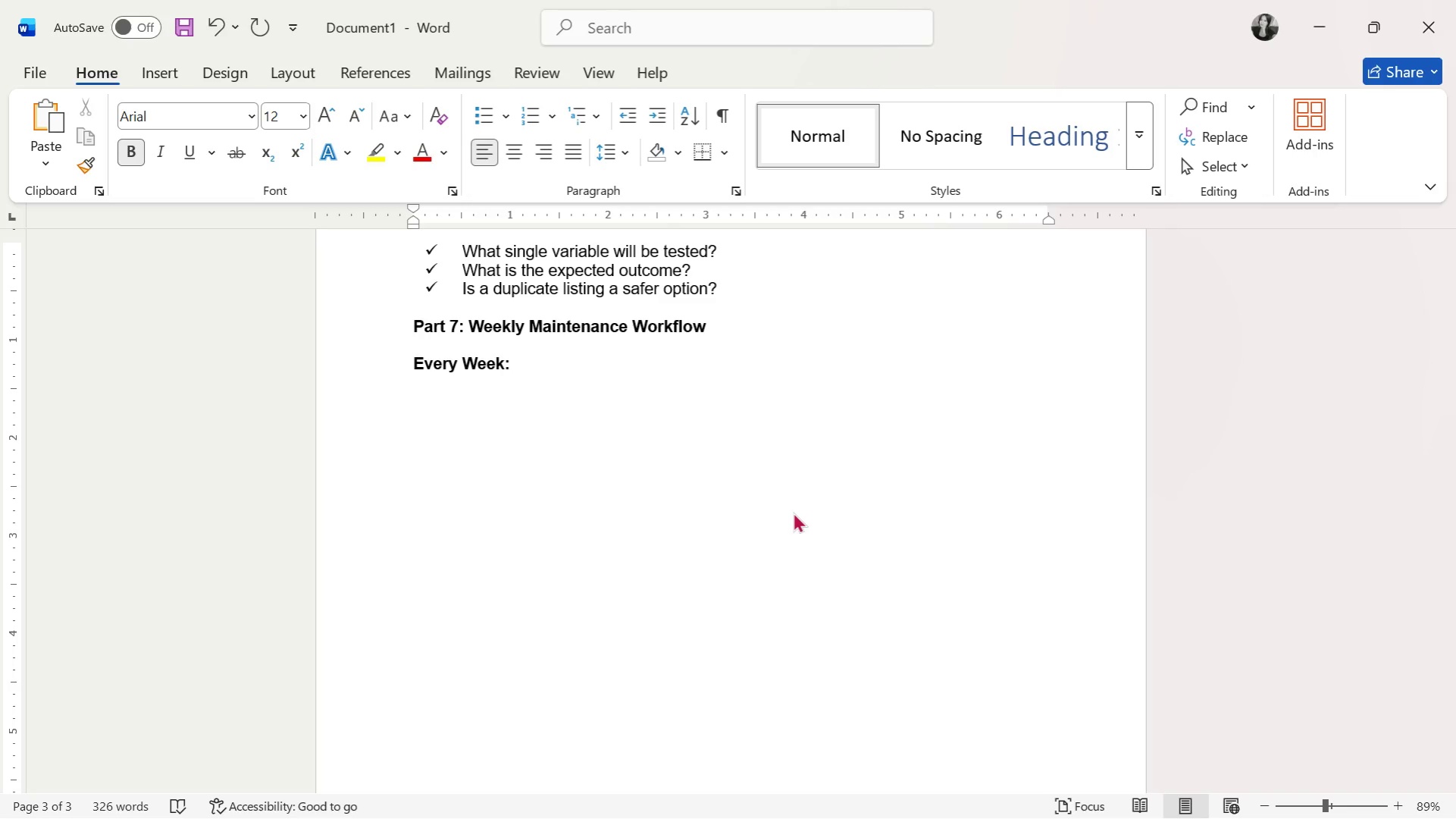 
hold_key(key=CapsLock, duration=0.31)
 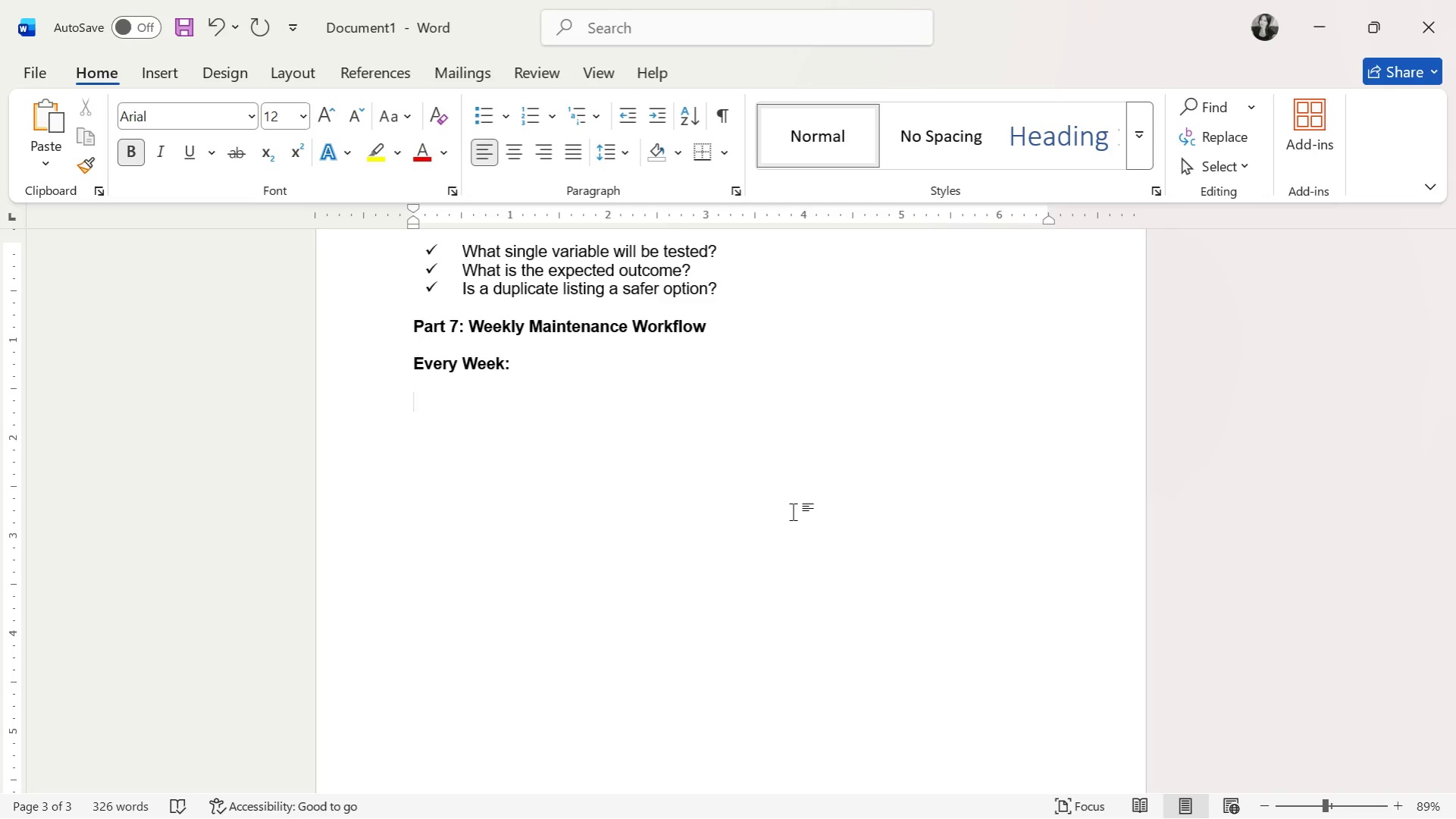 
type(Step 1: Review Metrics)
 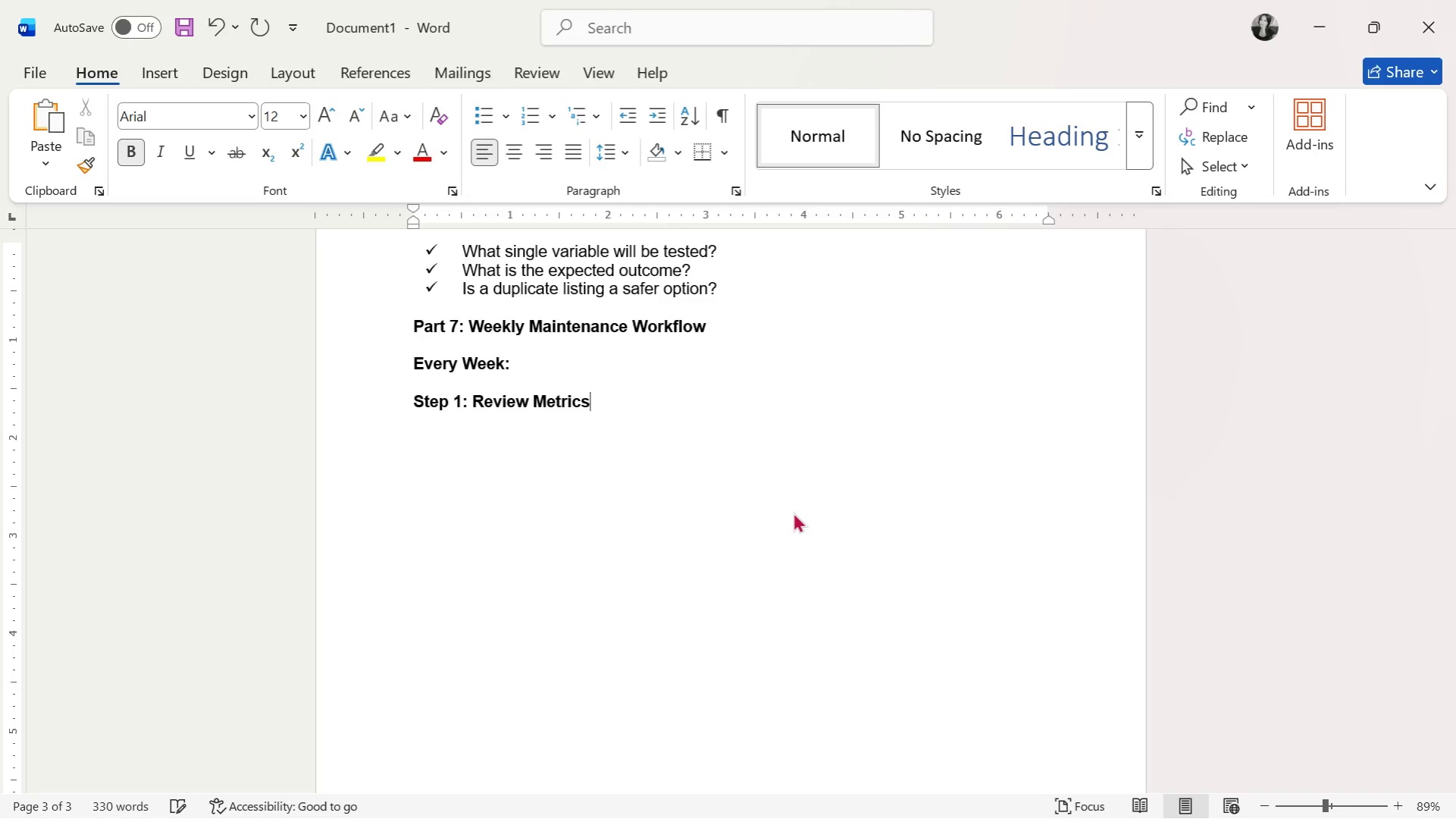 
key(Enter)
 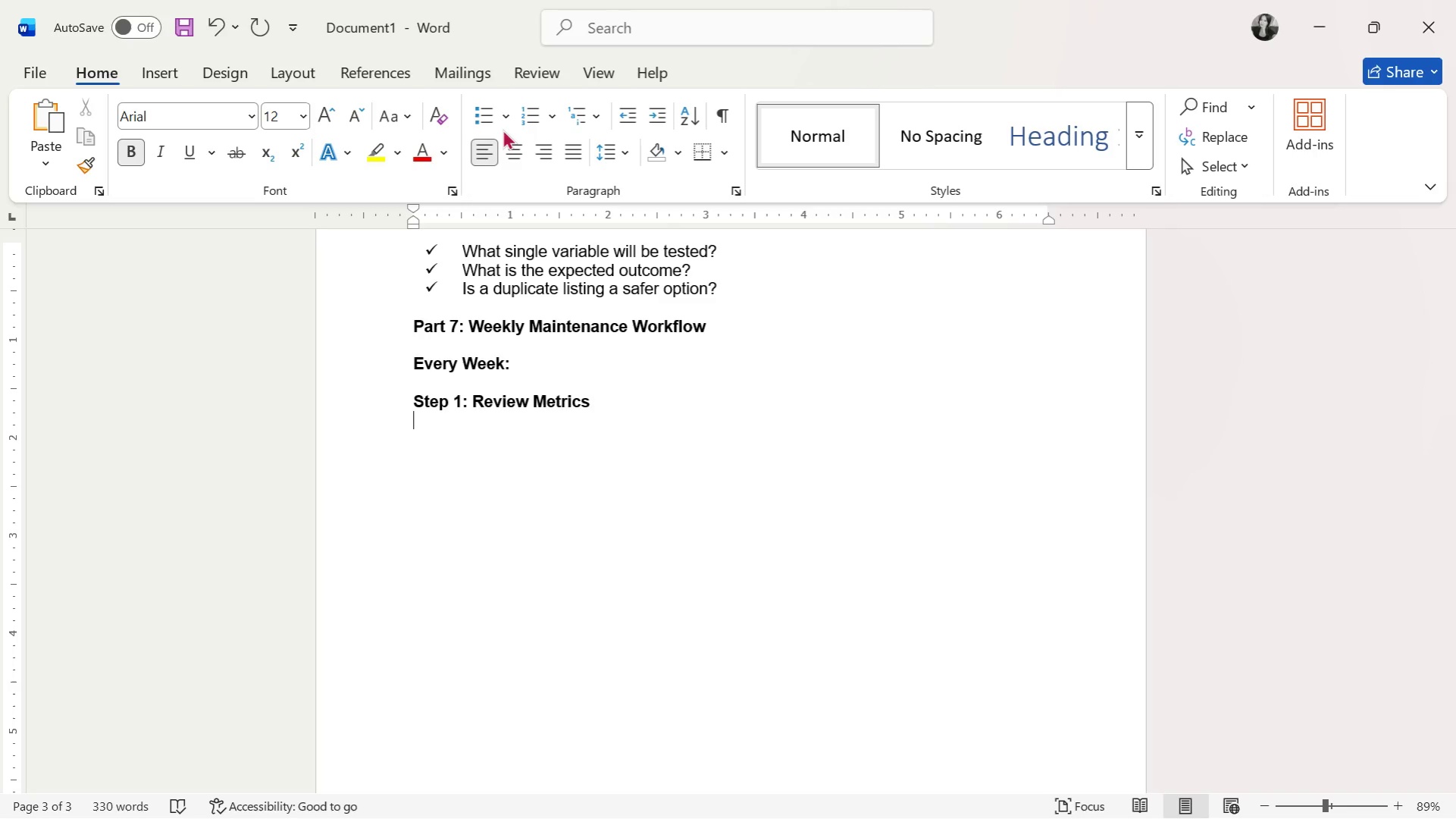 
left_click([487, 123])
 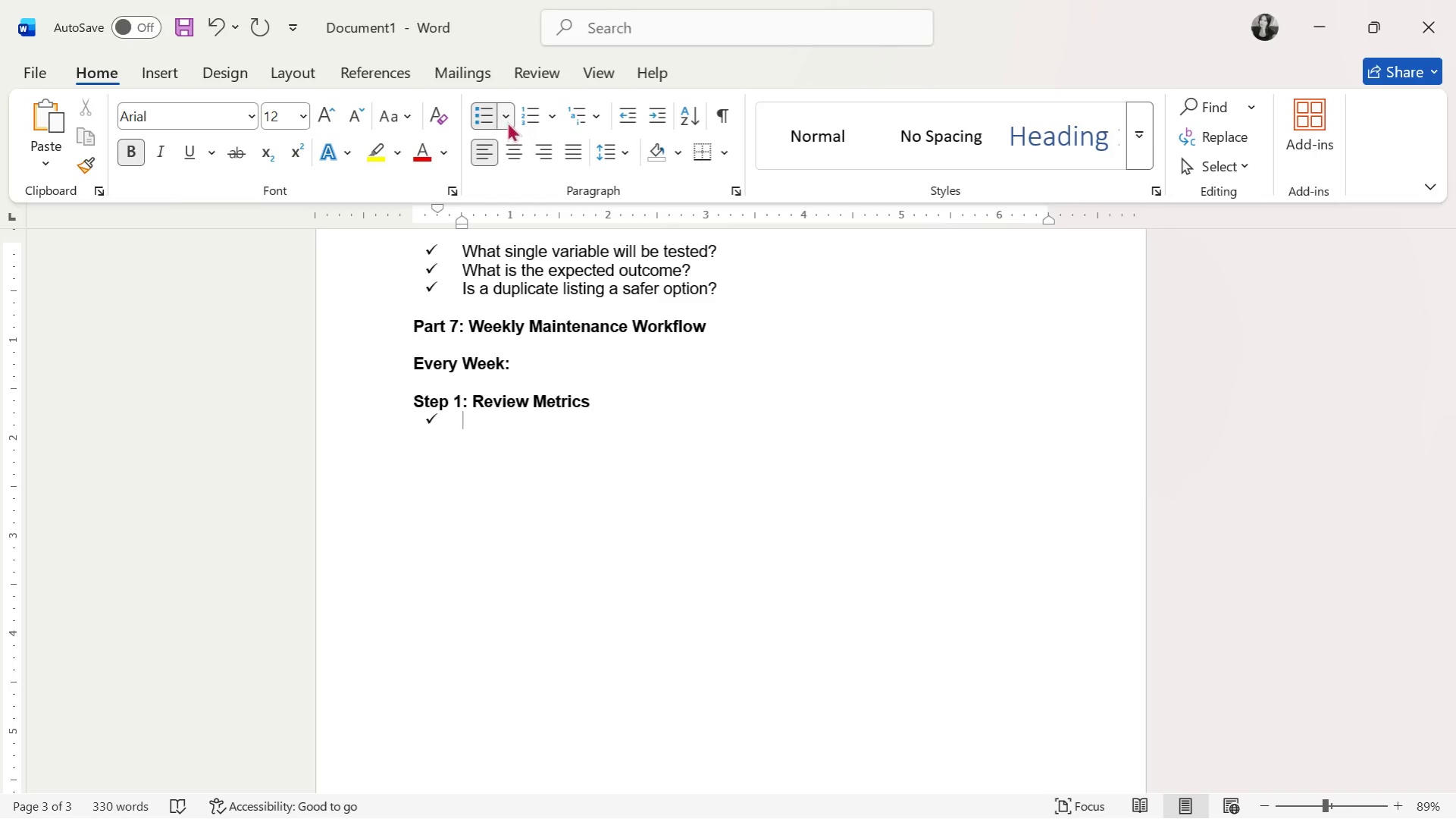 
left_click([499, 113])
 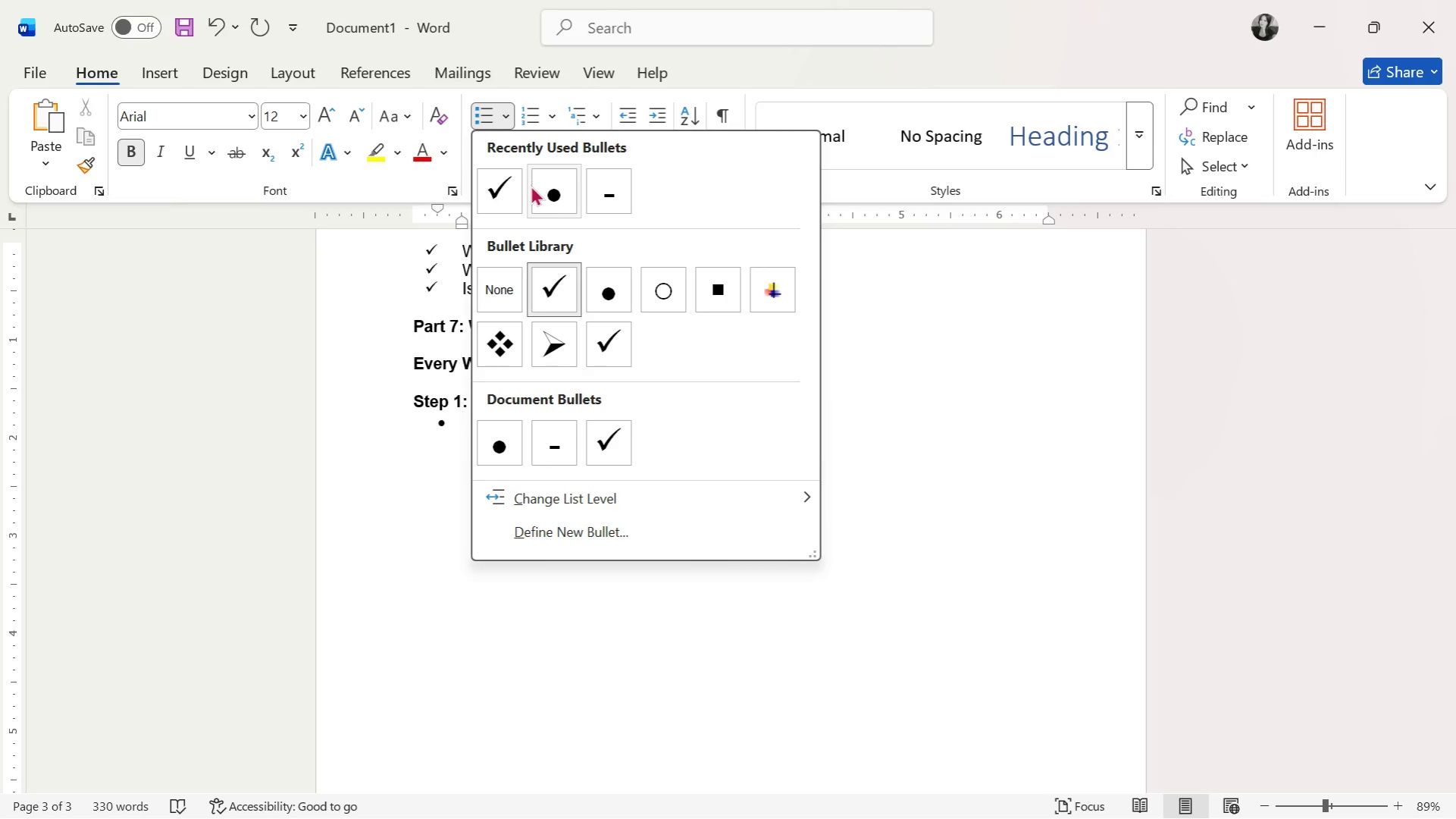 
left_click([536, 185])
 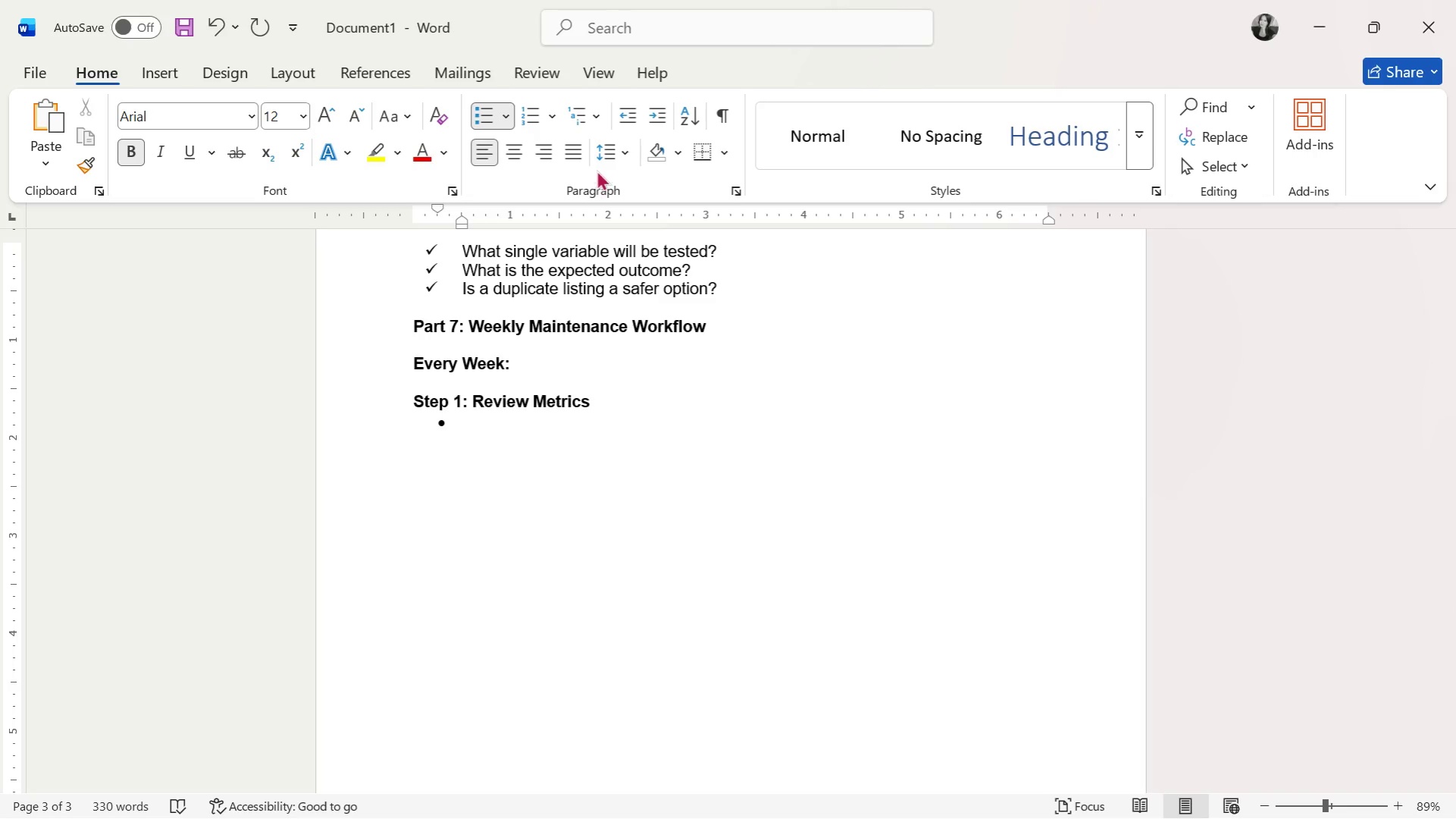 
left_click([618, 110])
 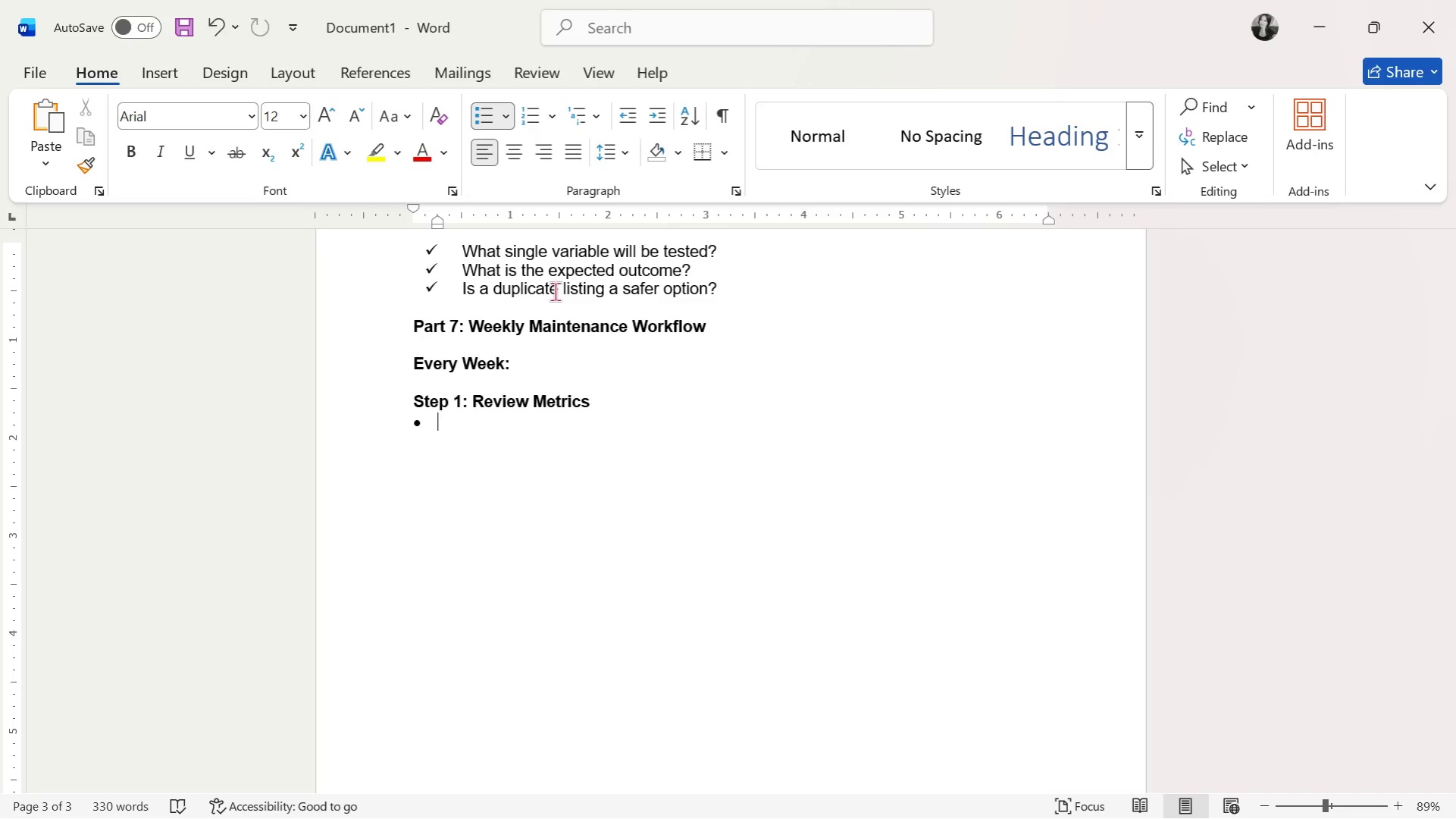 
wait(42.48)
 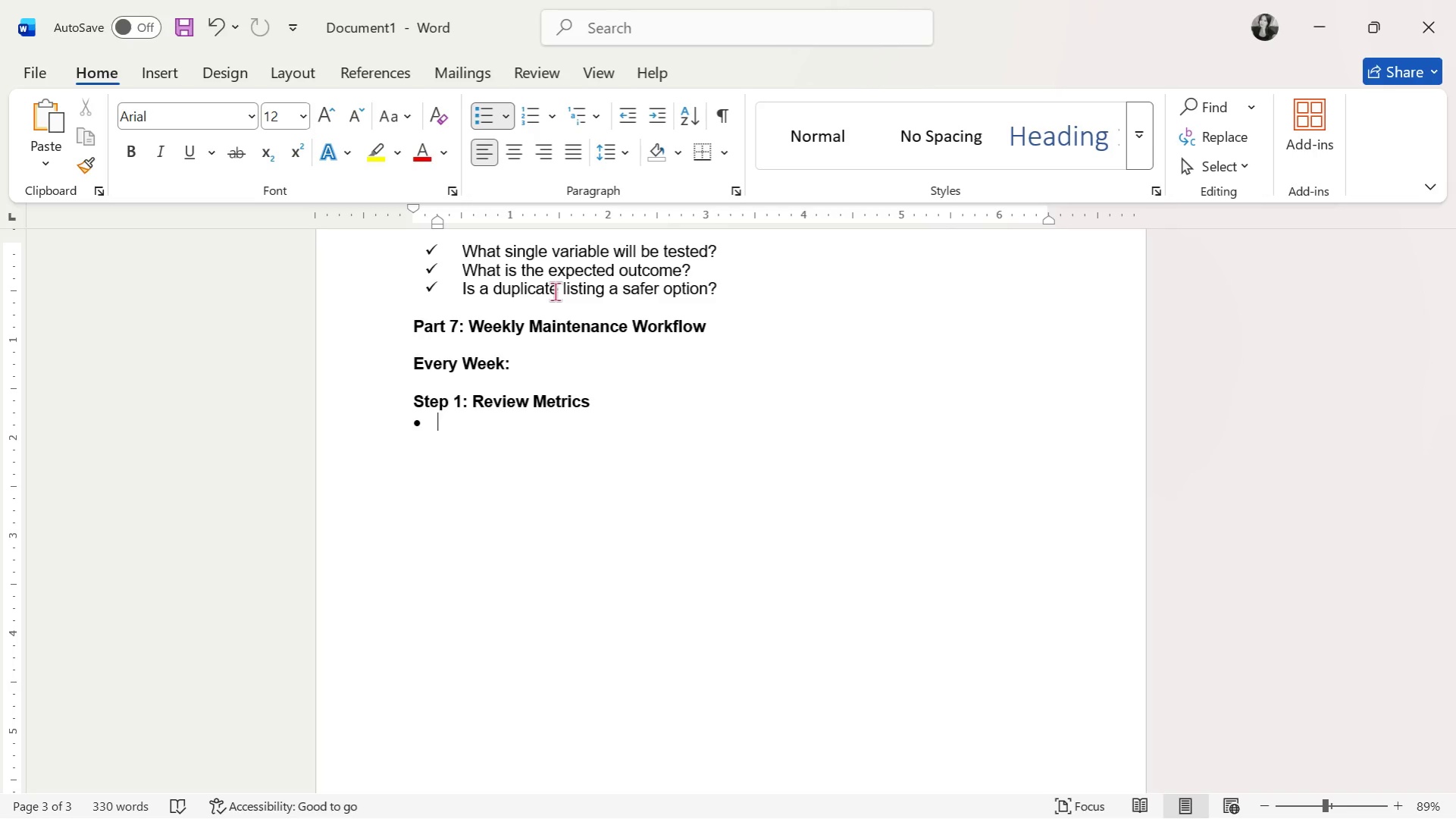 
type(Sales )
 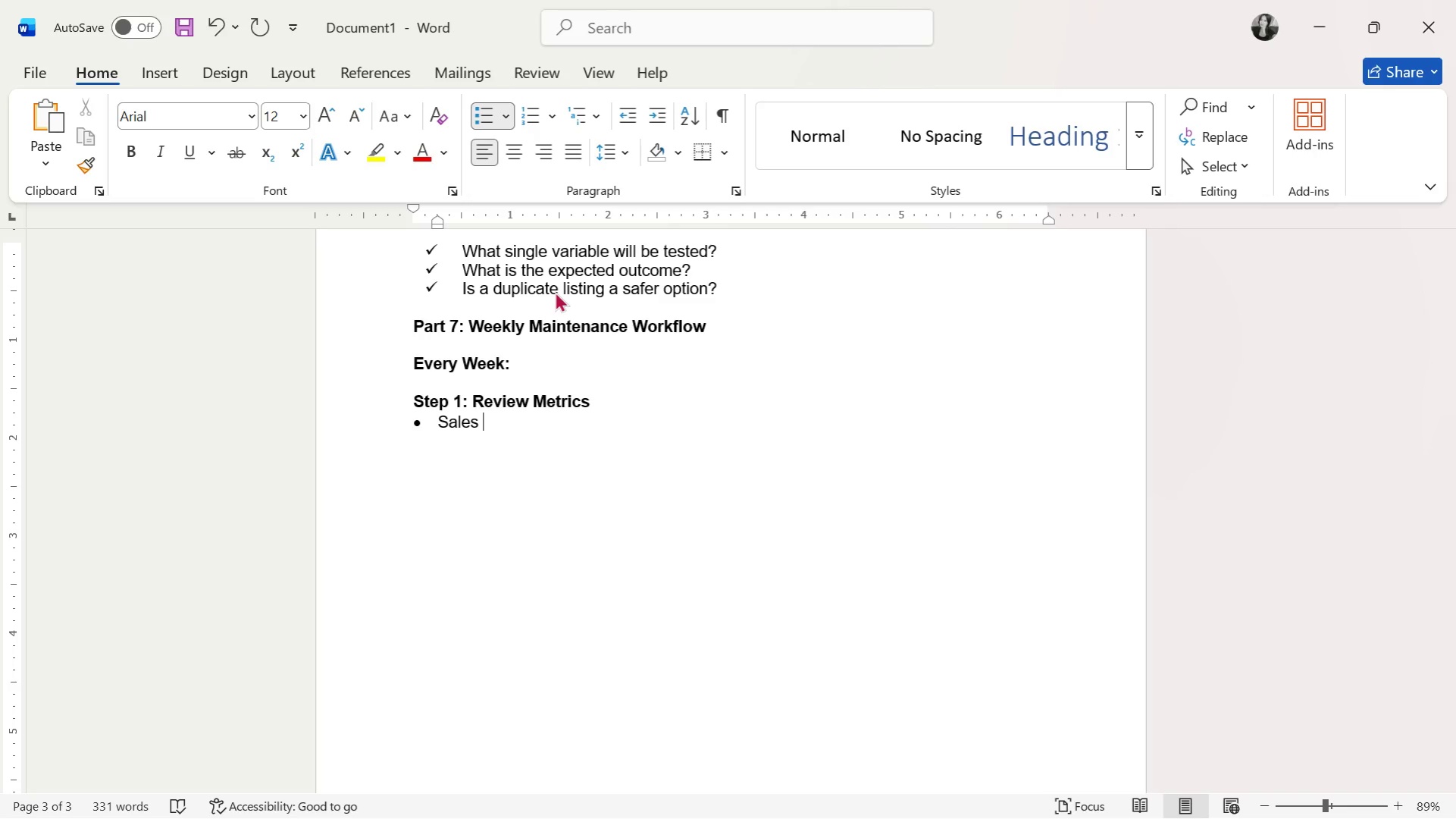 
wait(5.05)
 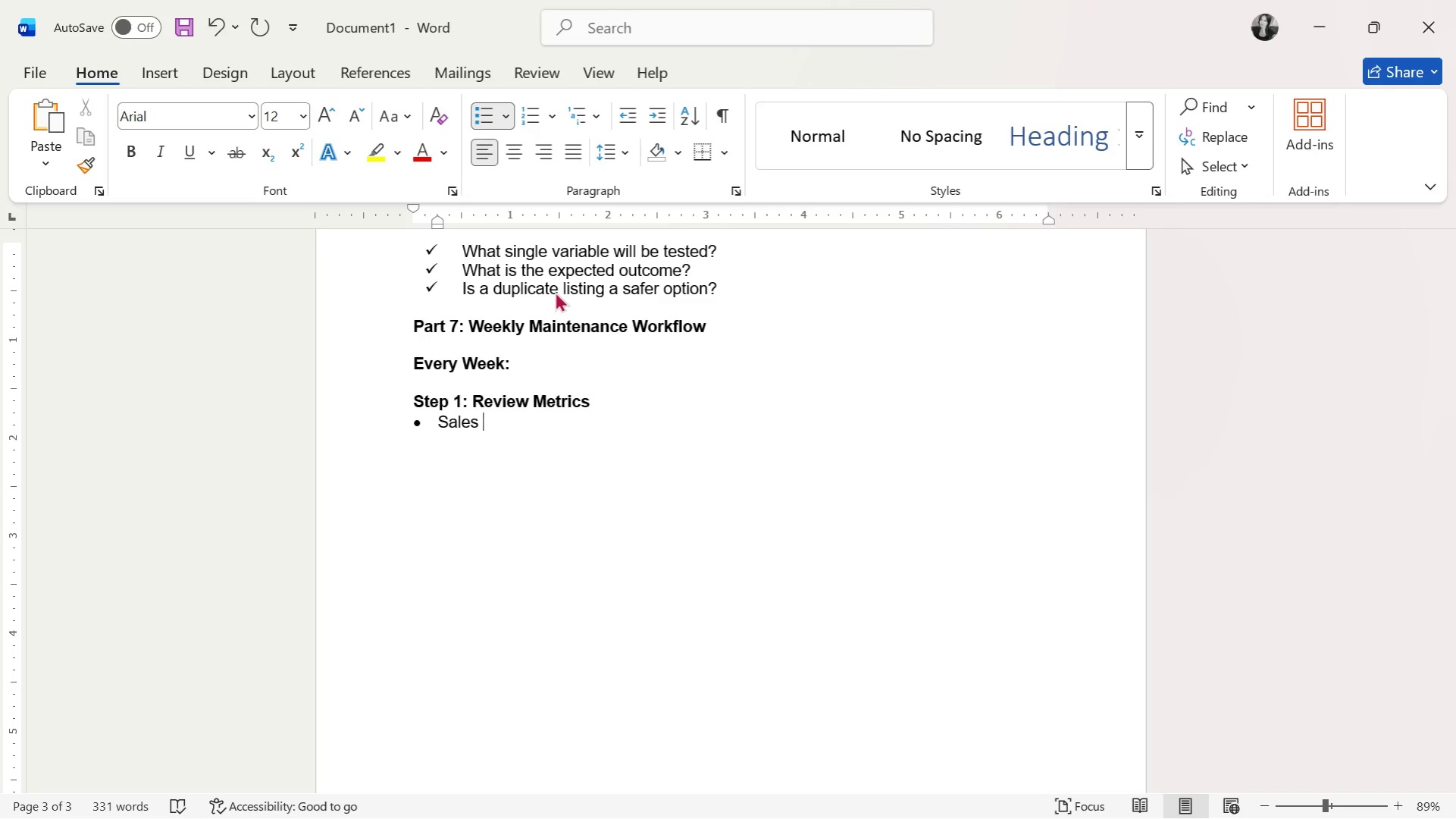 
type(trends)
 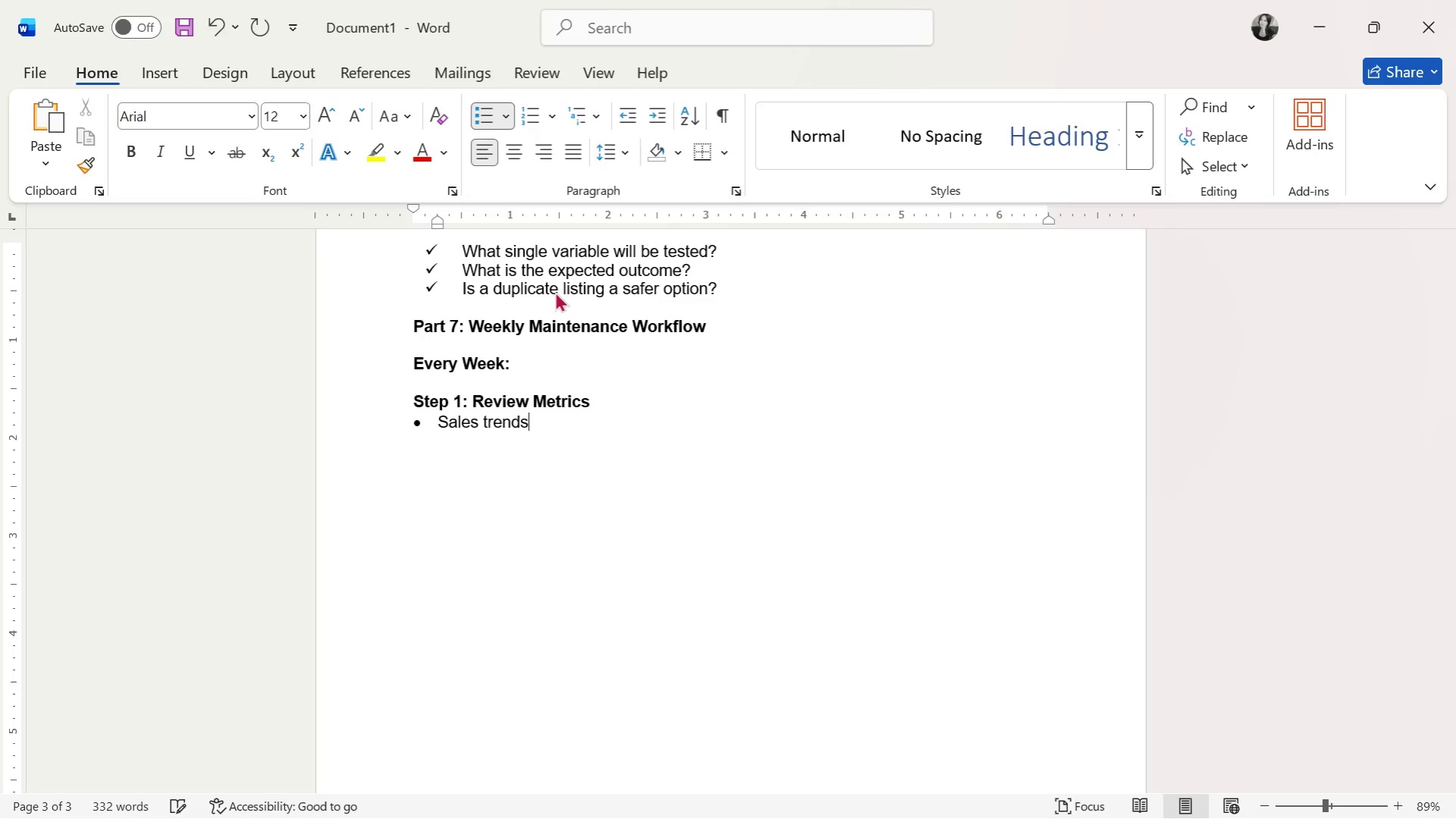 
key(Enter)
 